 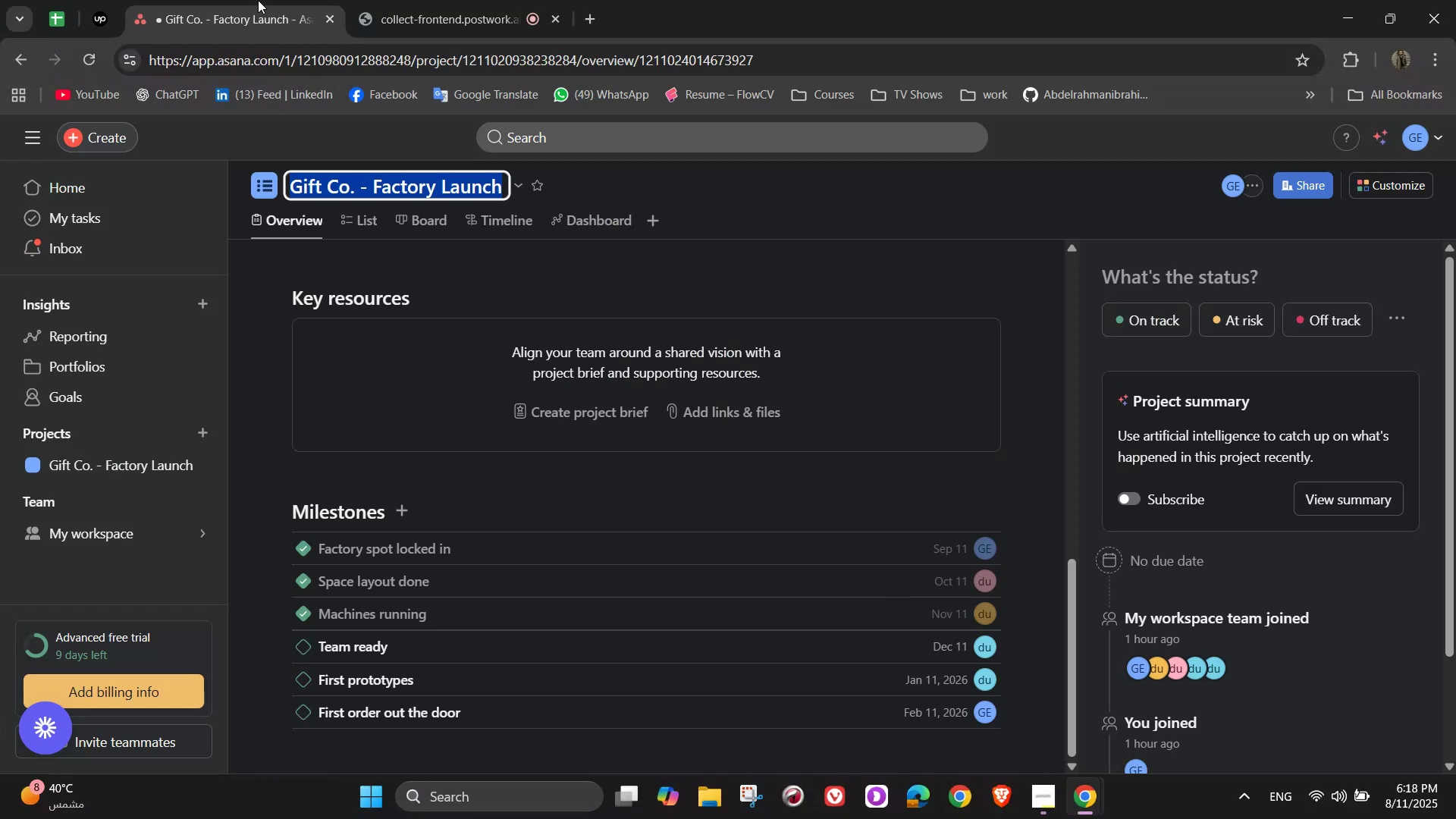 
left_click([526, 181])
 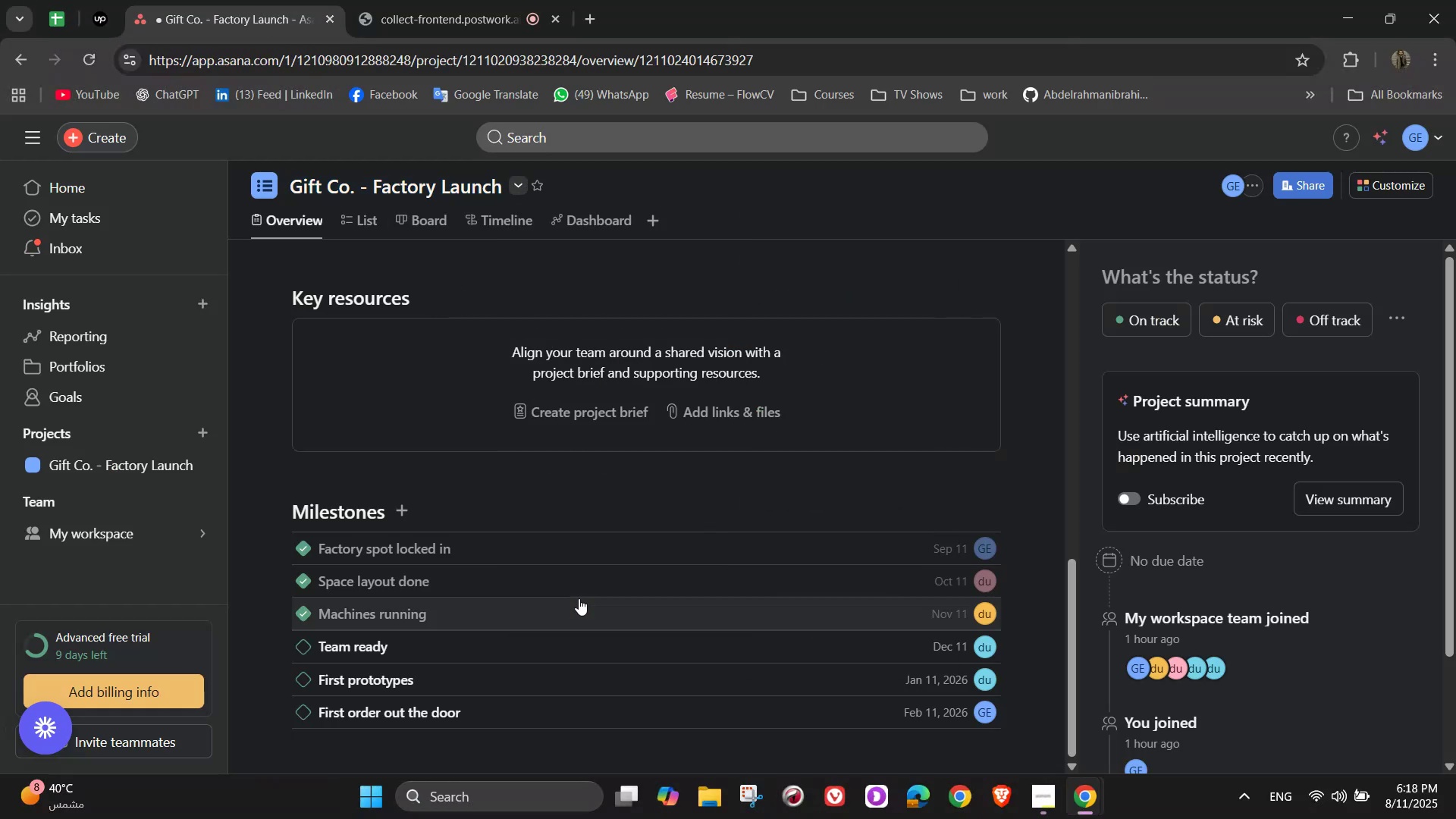 
left_click([935, 565])
 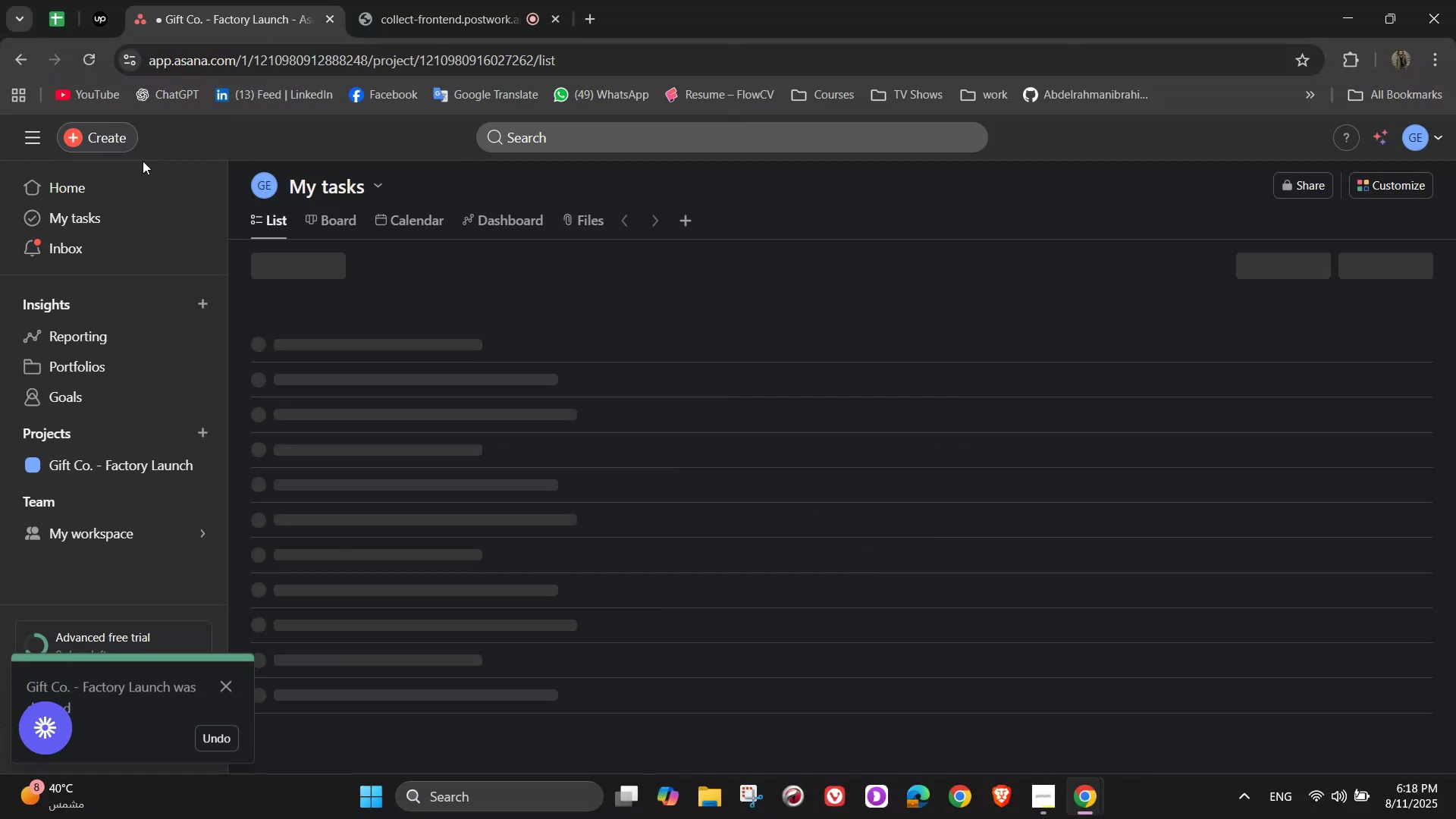 
left_click([111, 143])
 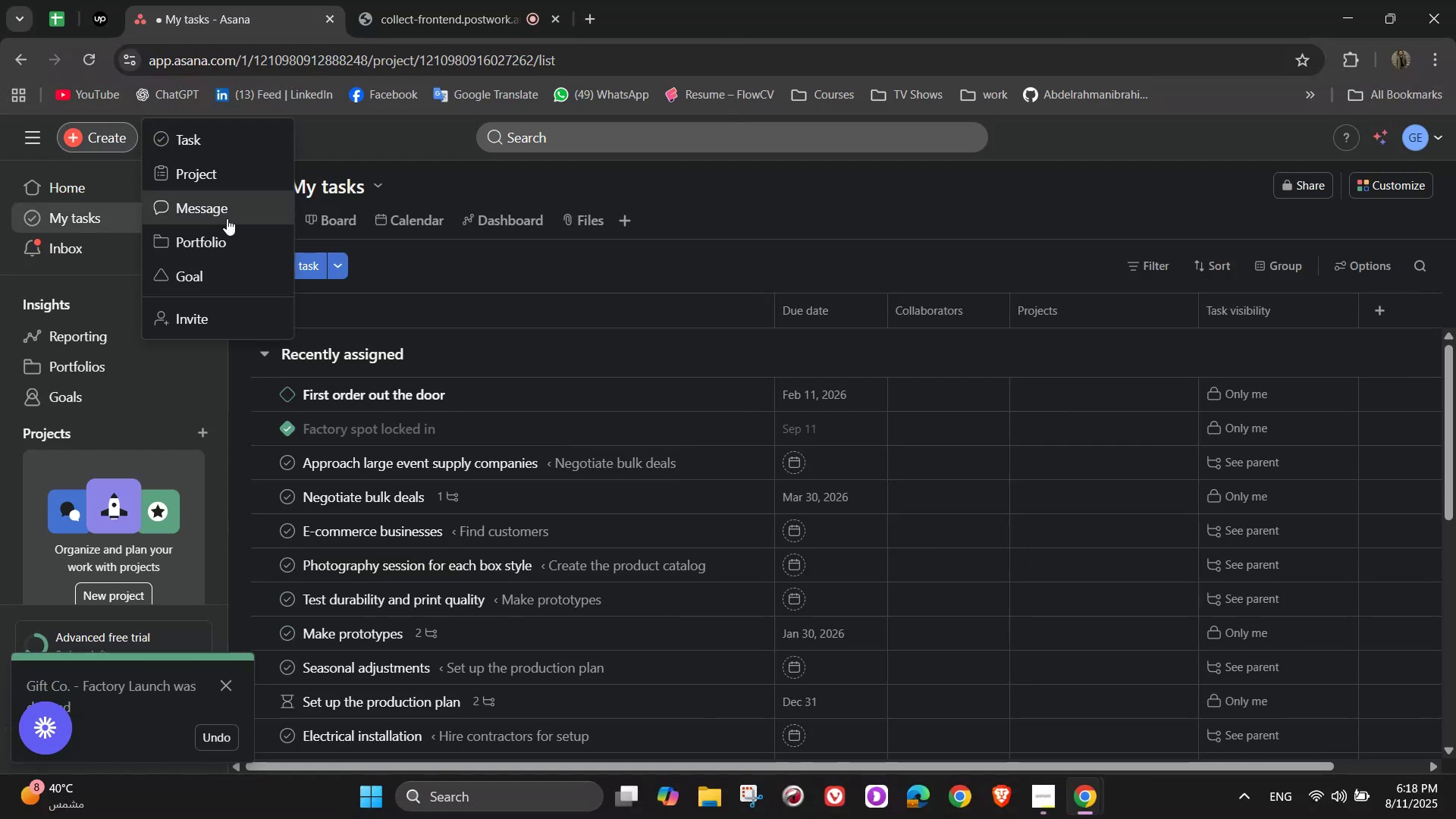 
left_click([220, 176])
 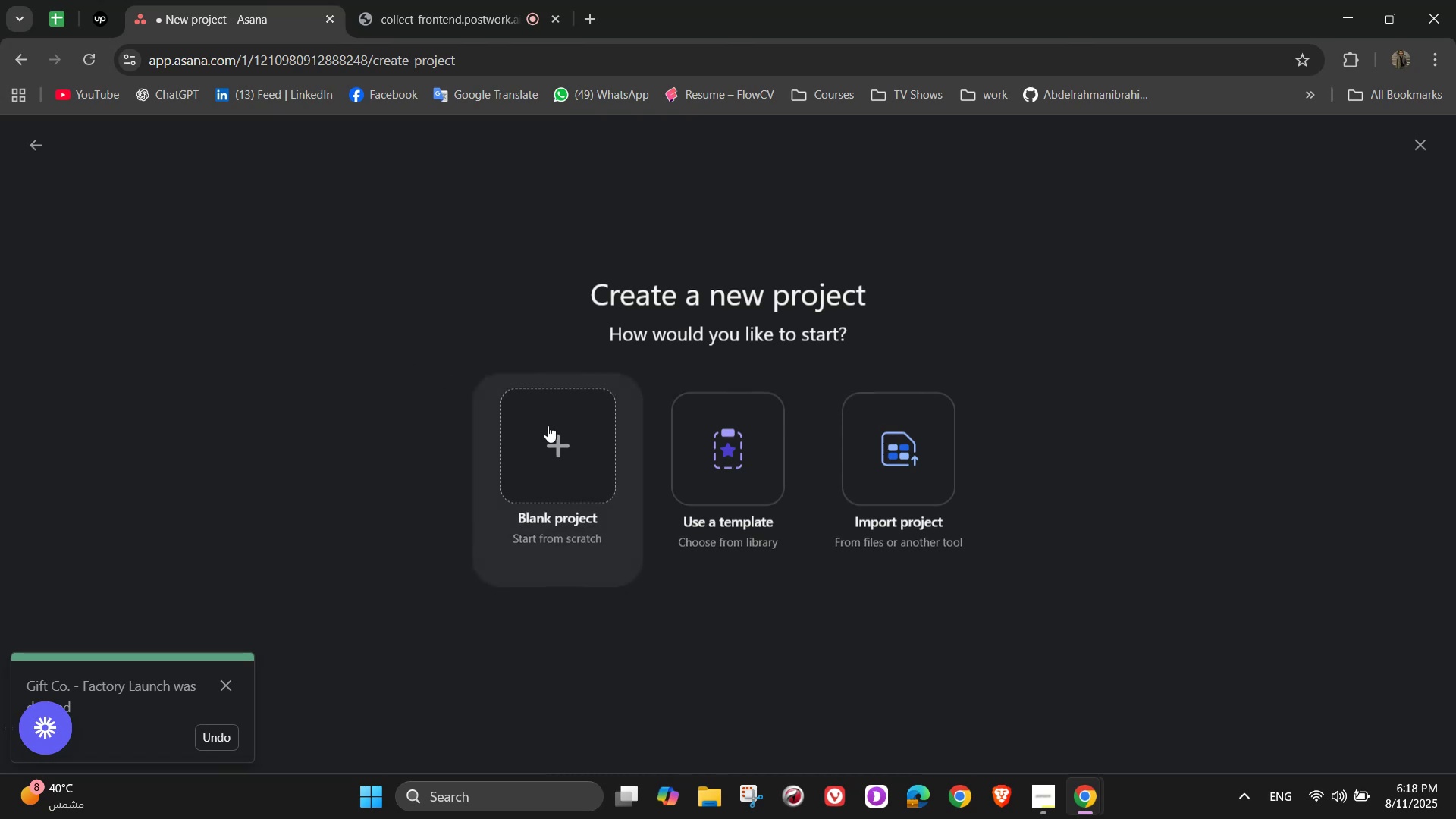 
left_click([552, 433])
 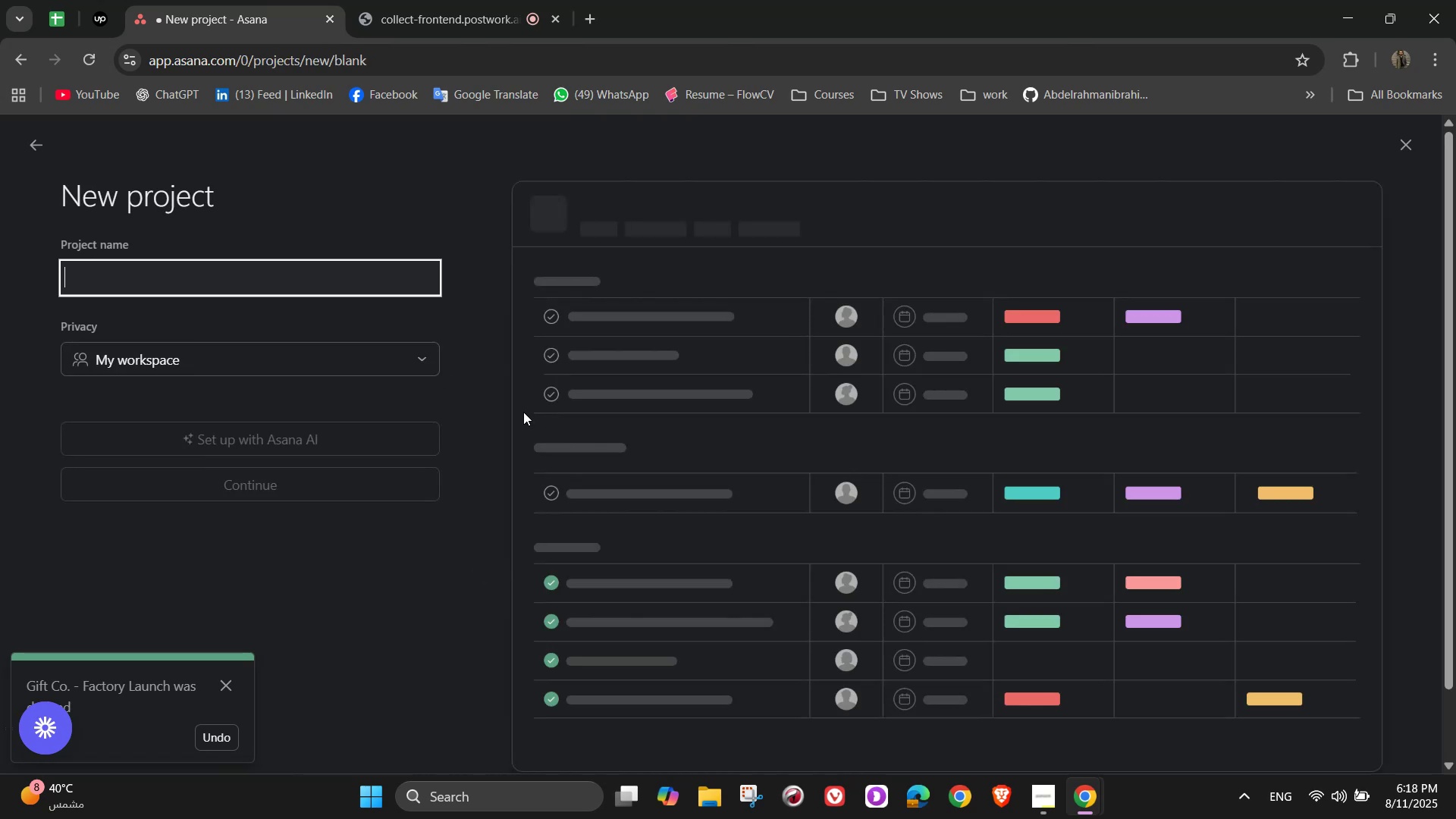 
type(Urban threads - c)
key(Backspace)
type(Clothing Brand Launch)
 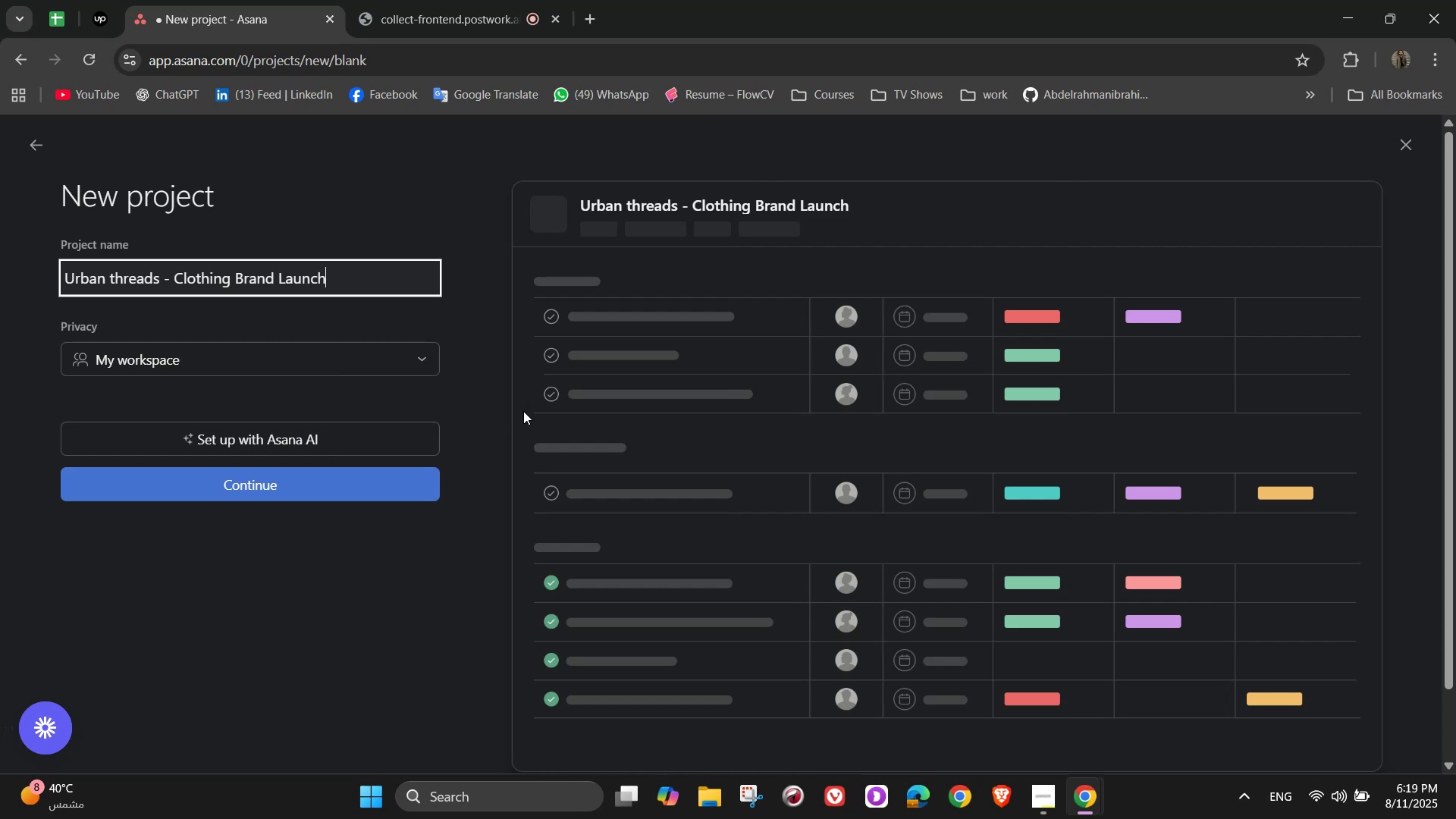 
left_click([376, 486])
 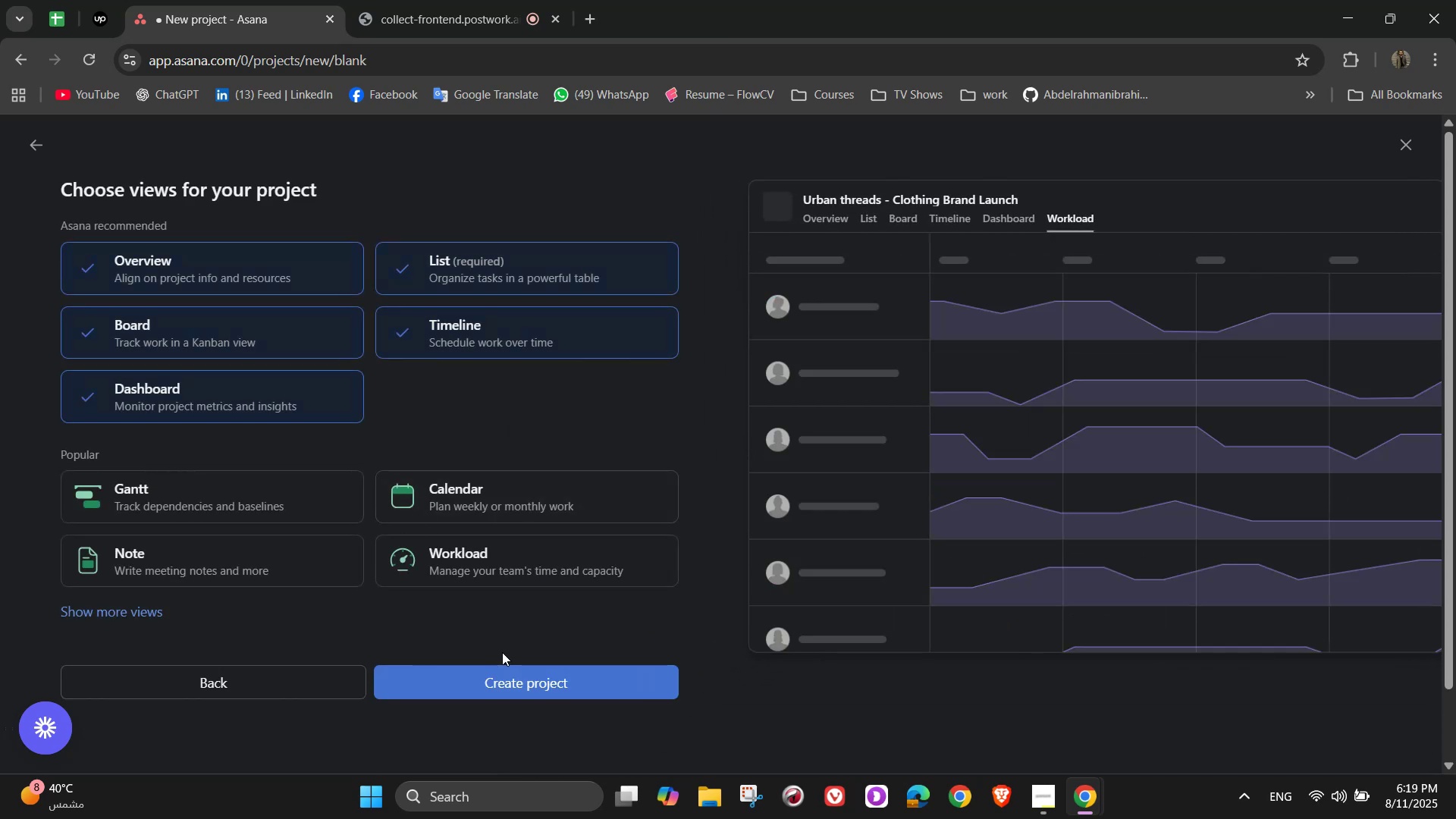 
left_click([529, 698])
 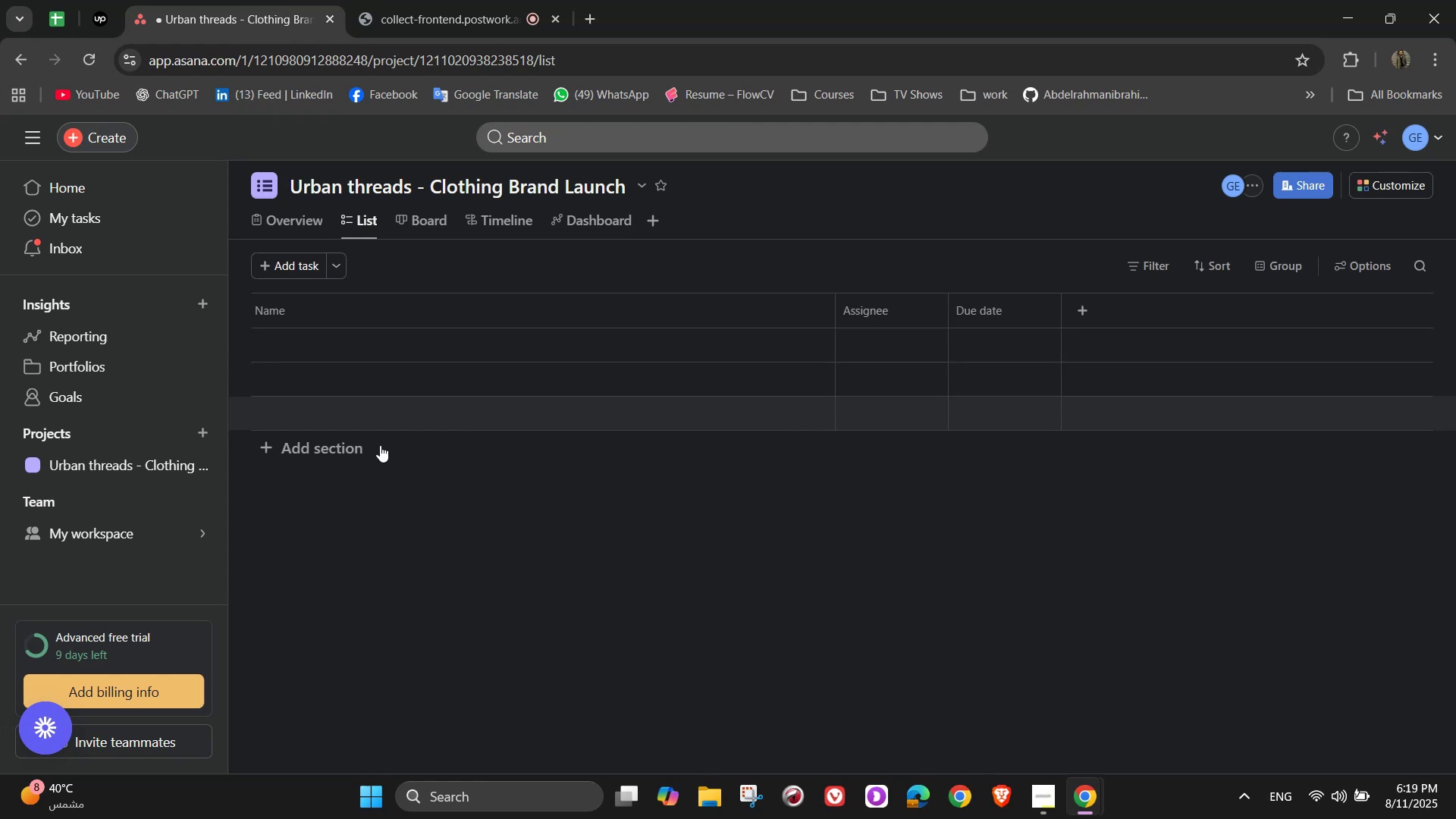 
left_click([342, 450])
 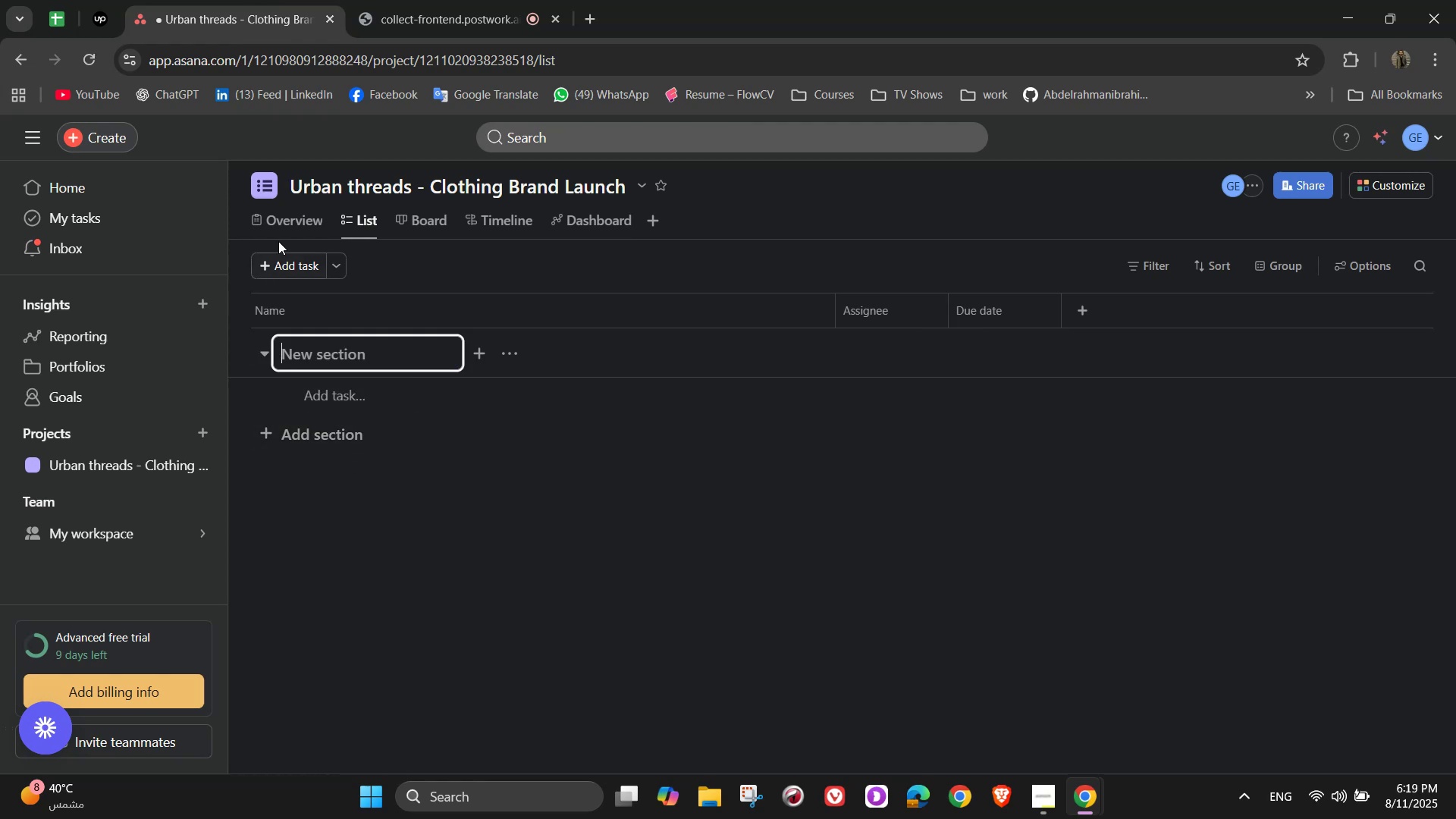 
left_click([281, 230])
 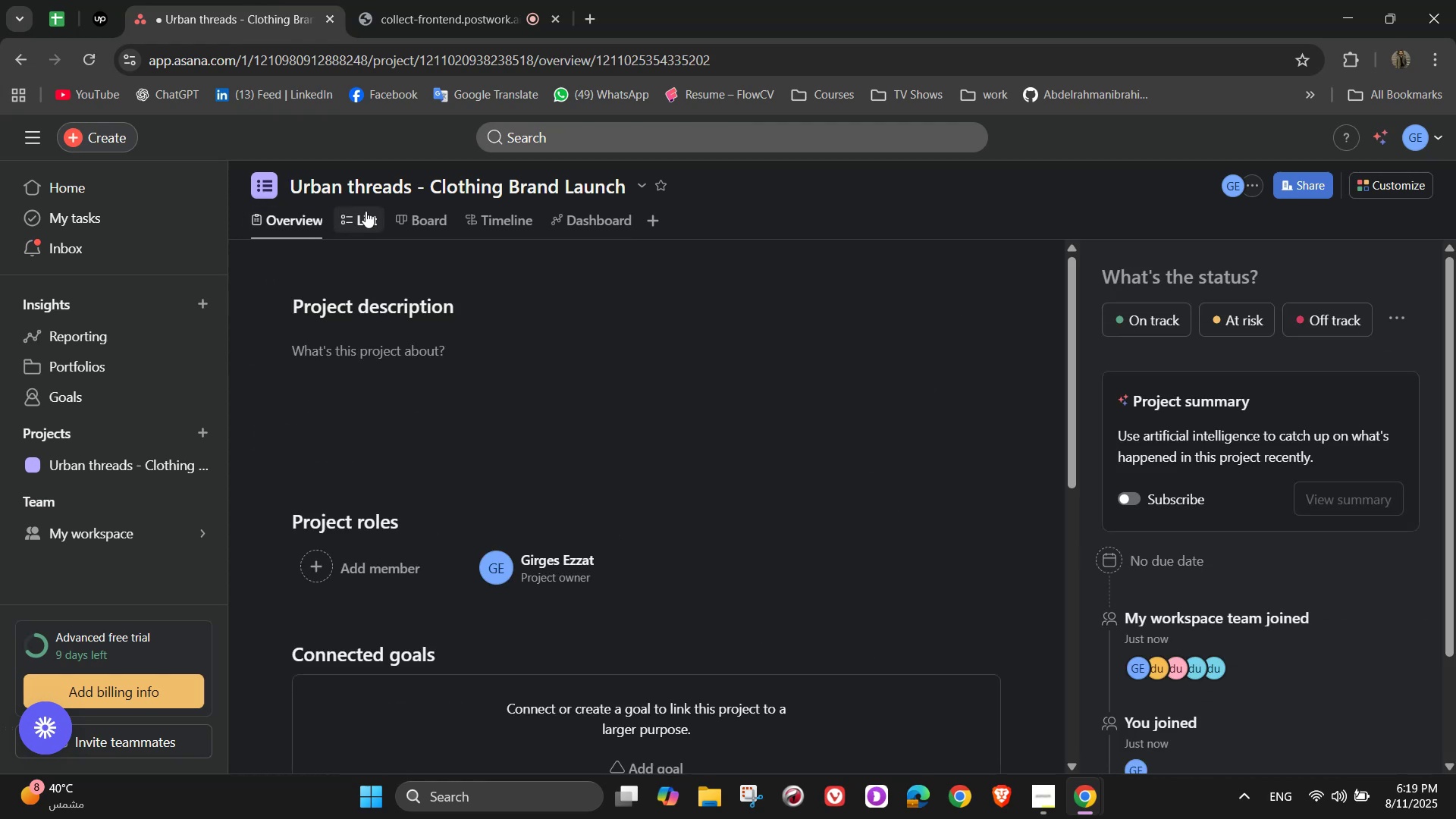 
left_click([370, 214])
 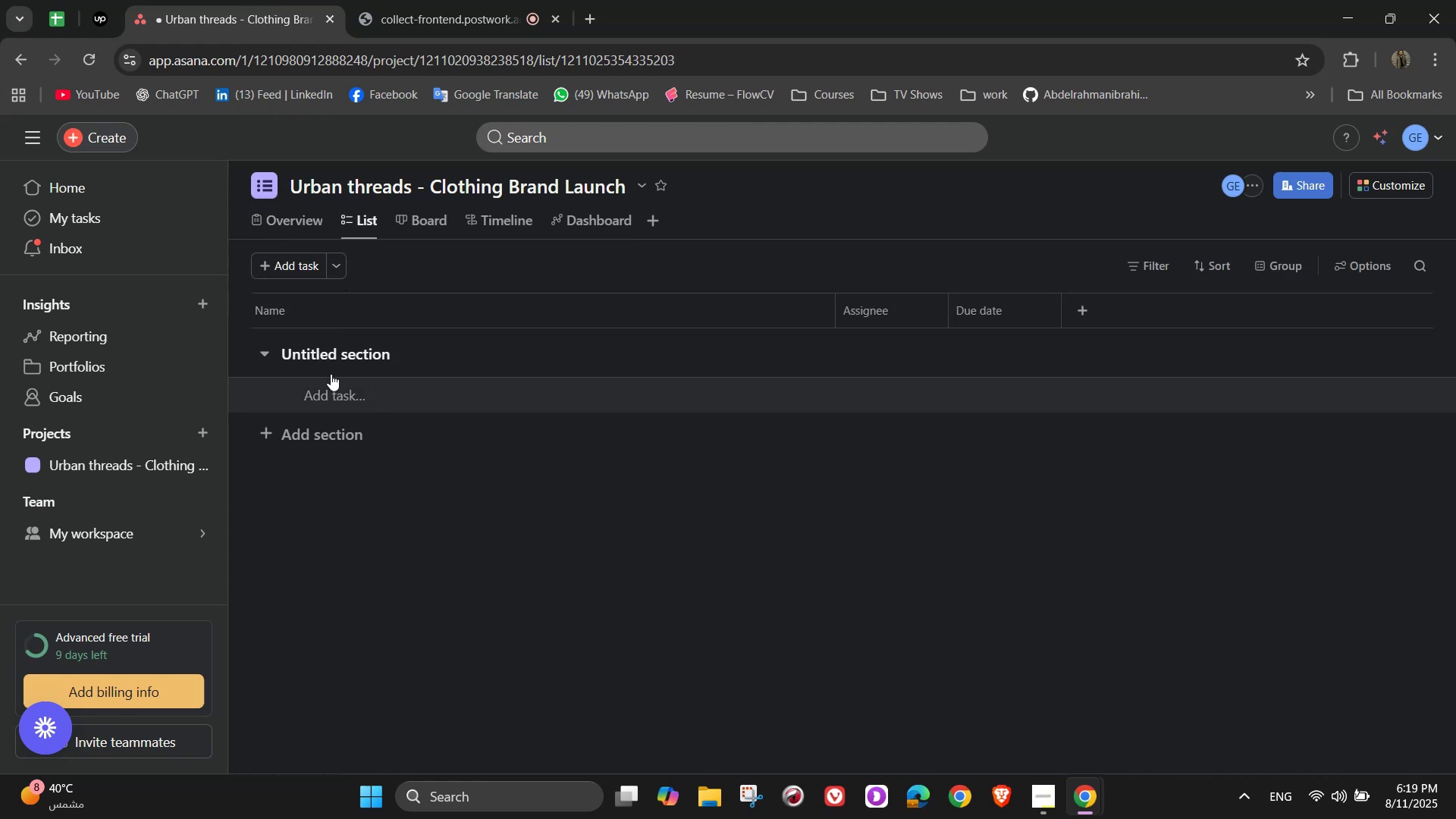 
left_click([330, 353])
 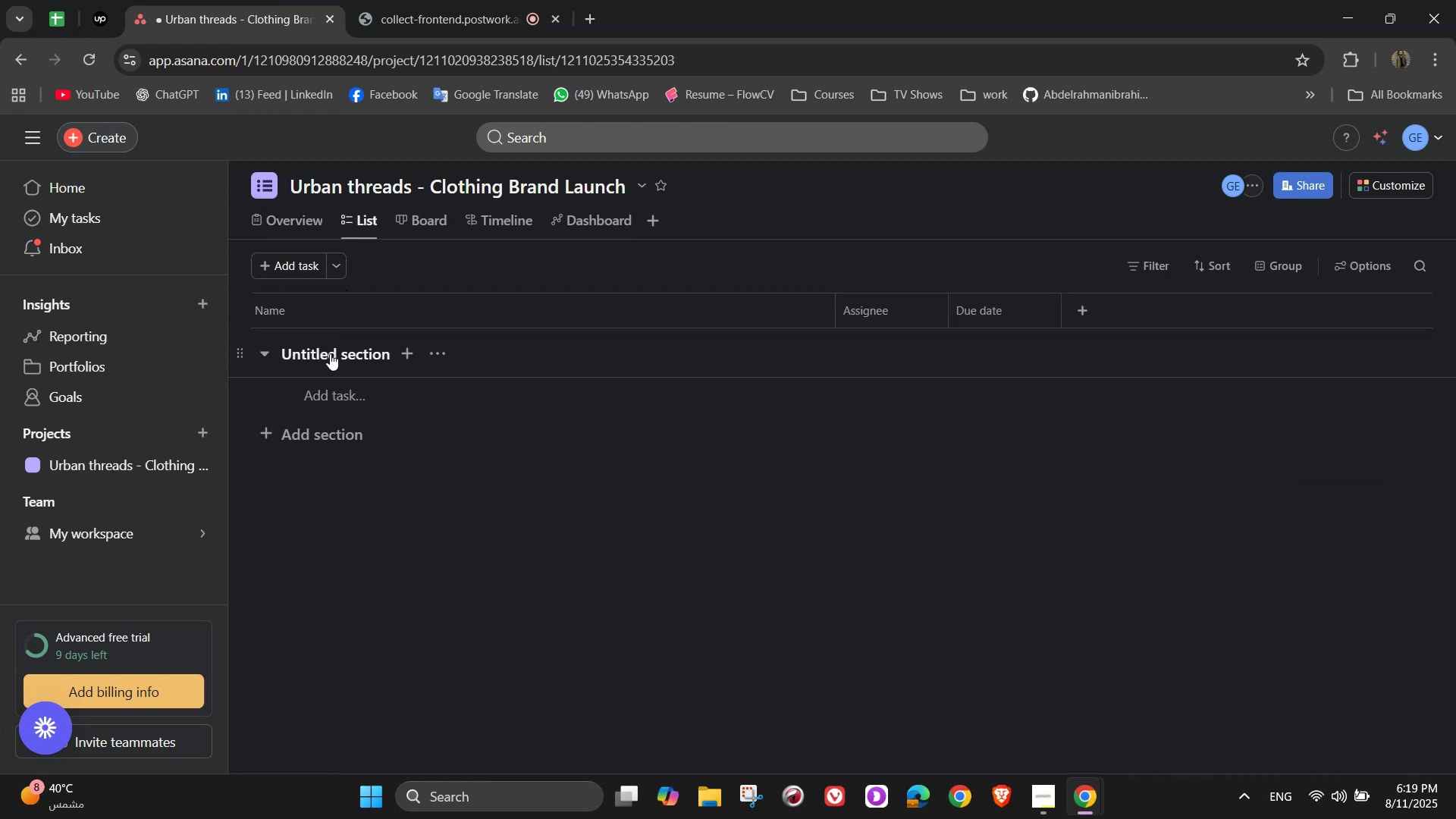 
right_click([330, 353])
 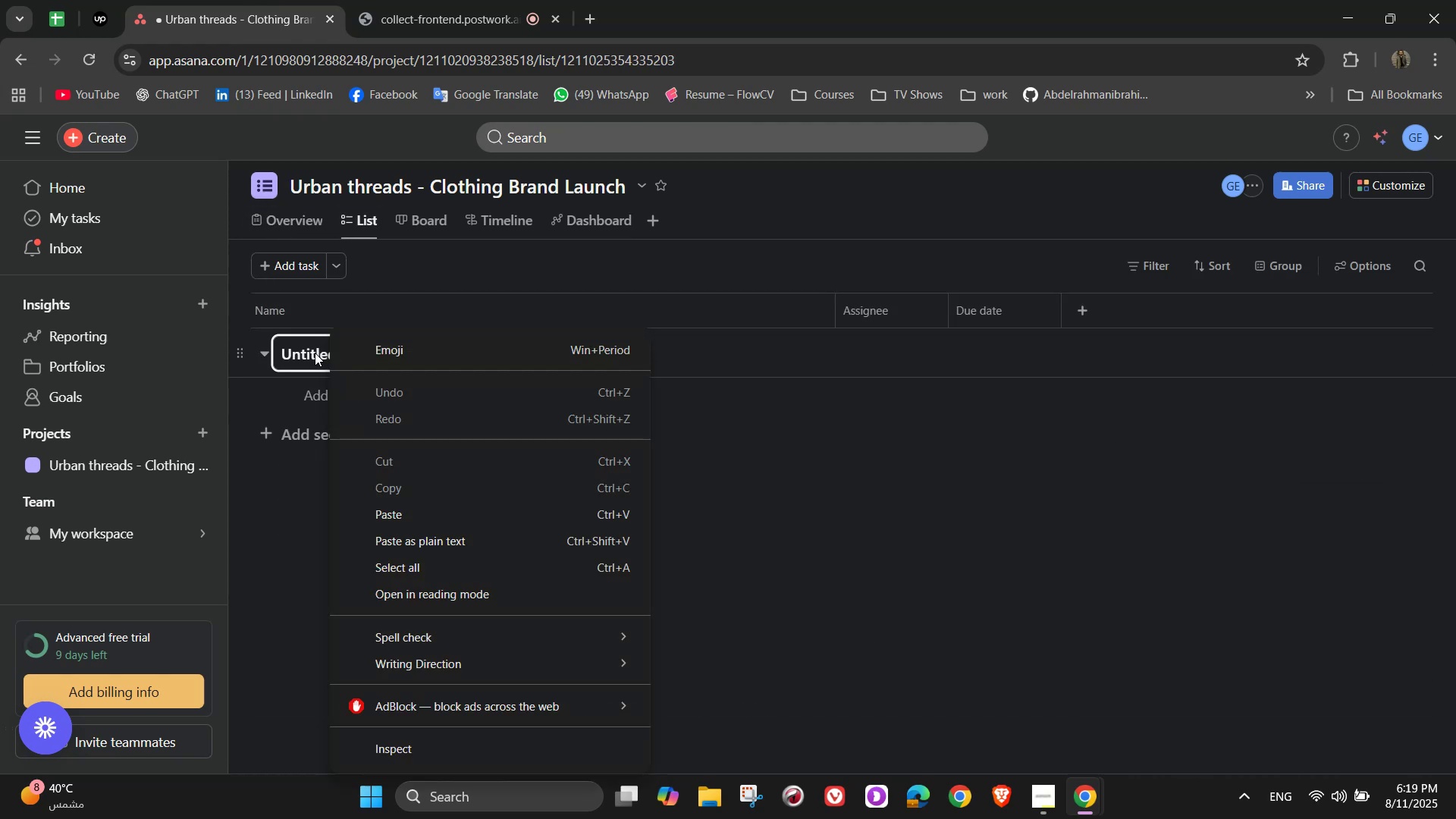 
double_click([313, 353])
 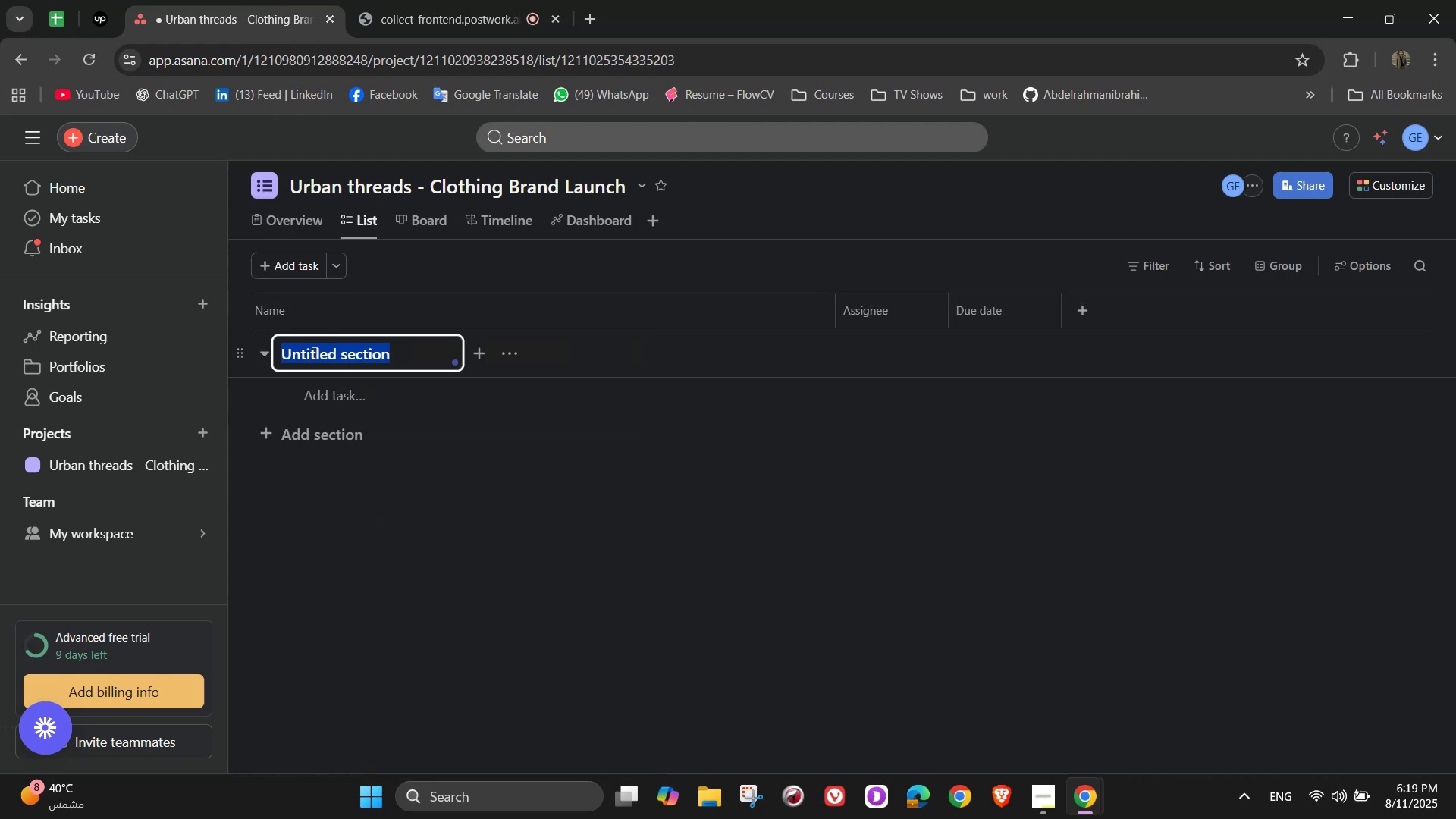 
triple_click([313, 353])
 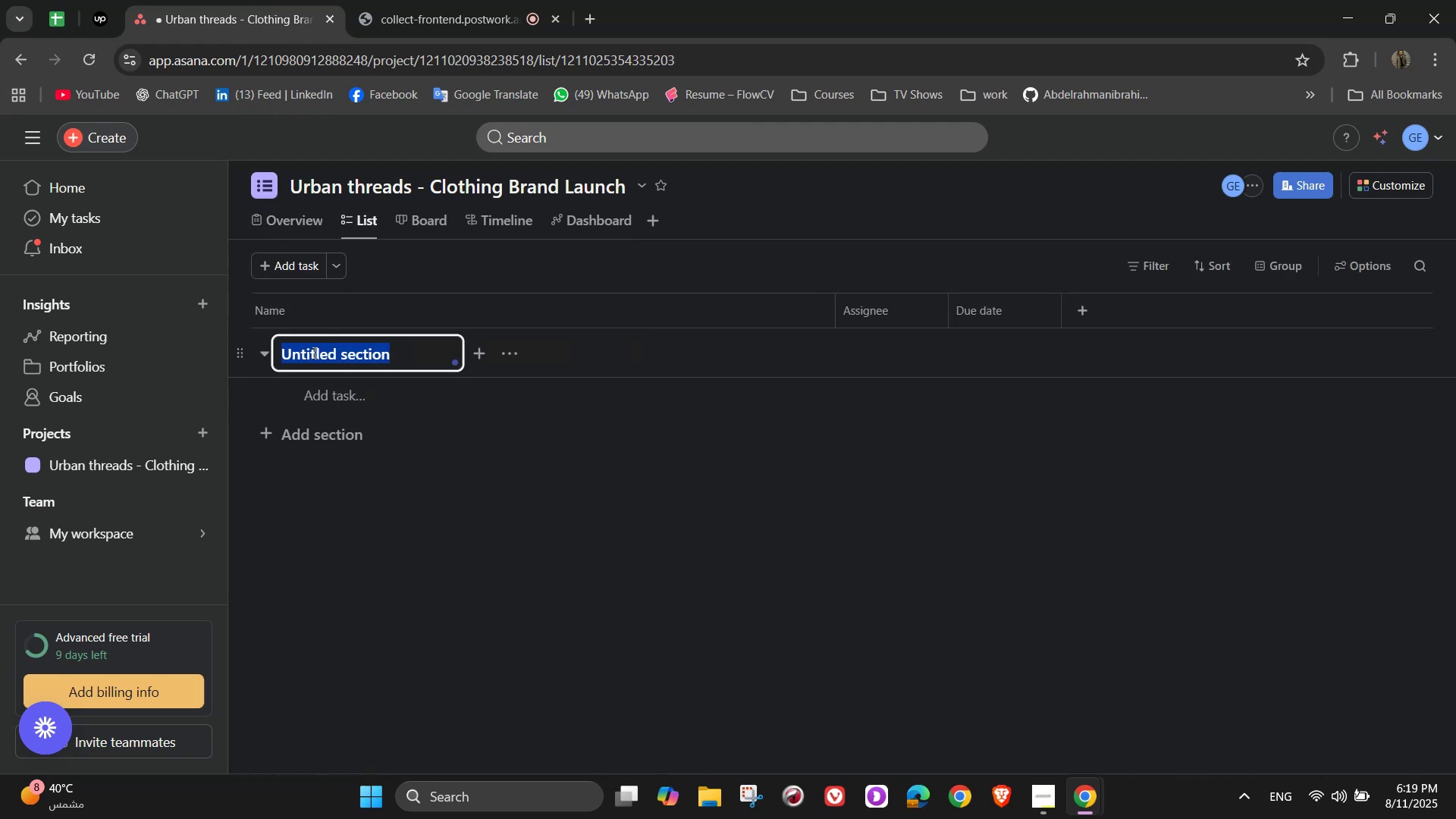 
wait(5.34)
 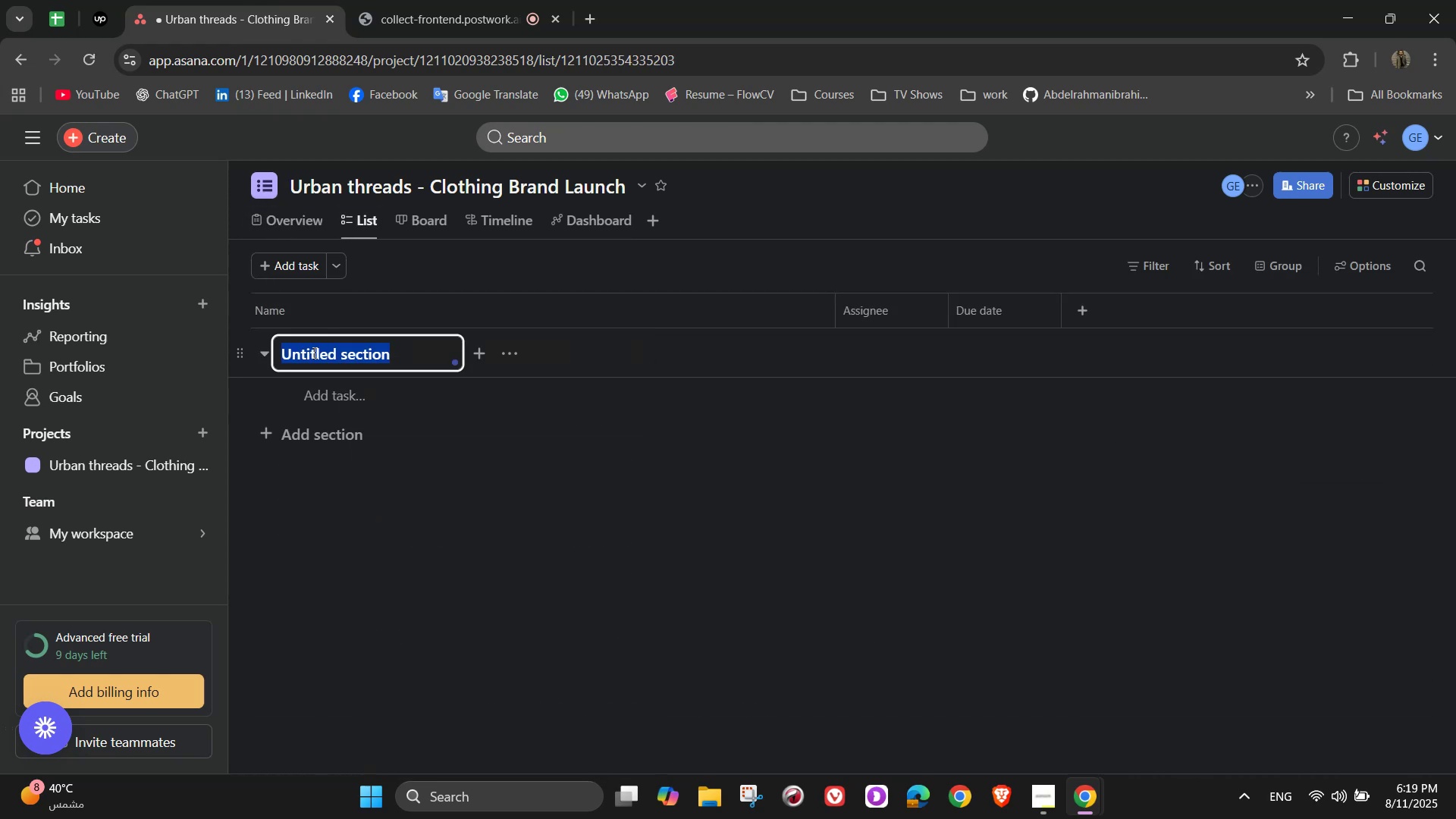 
type(Brand Ide)
 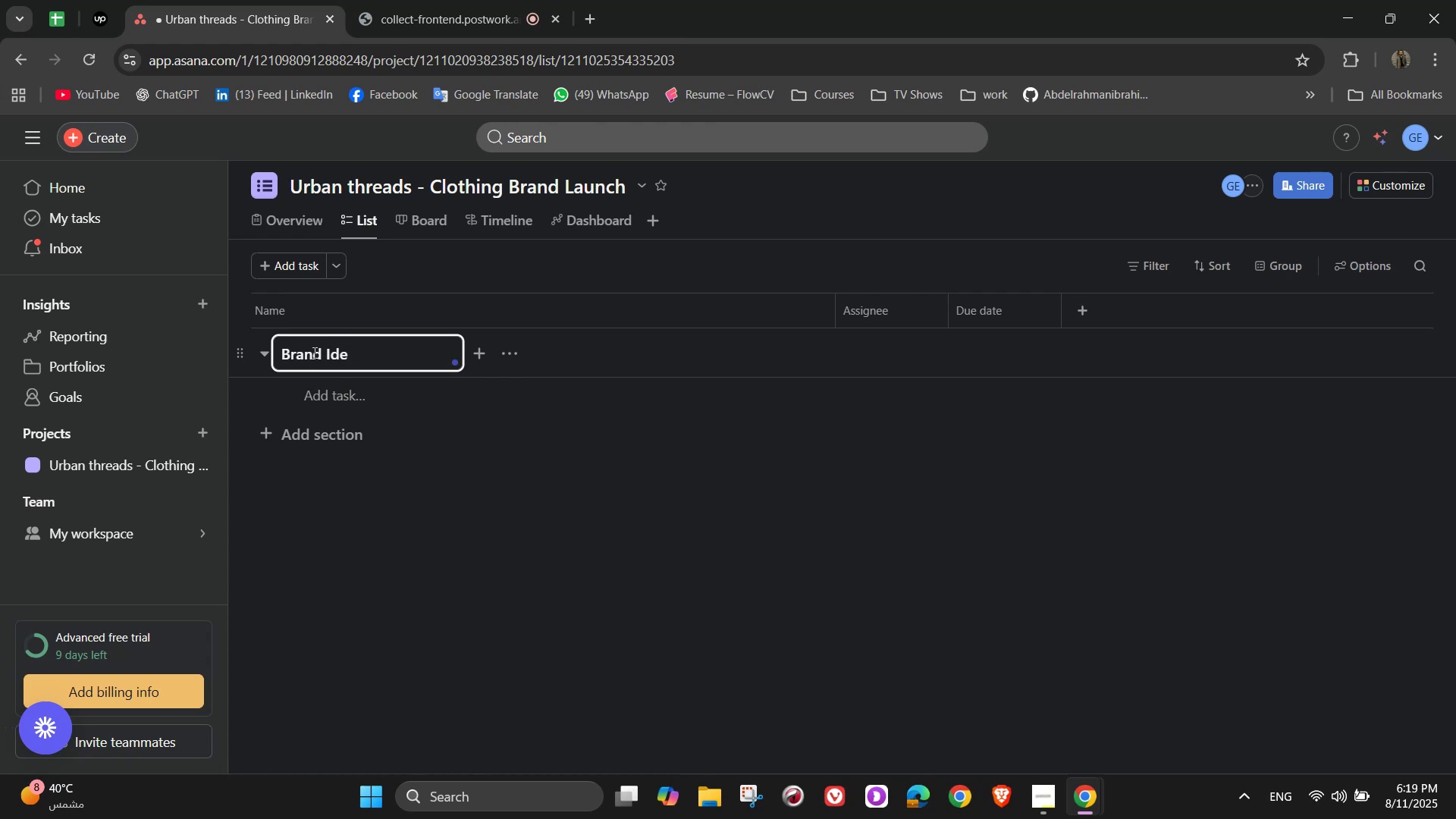 
type(ntity )
 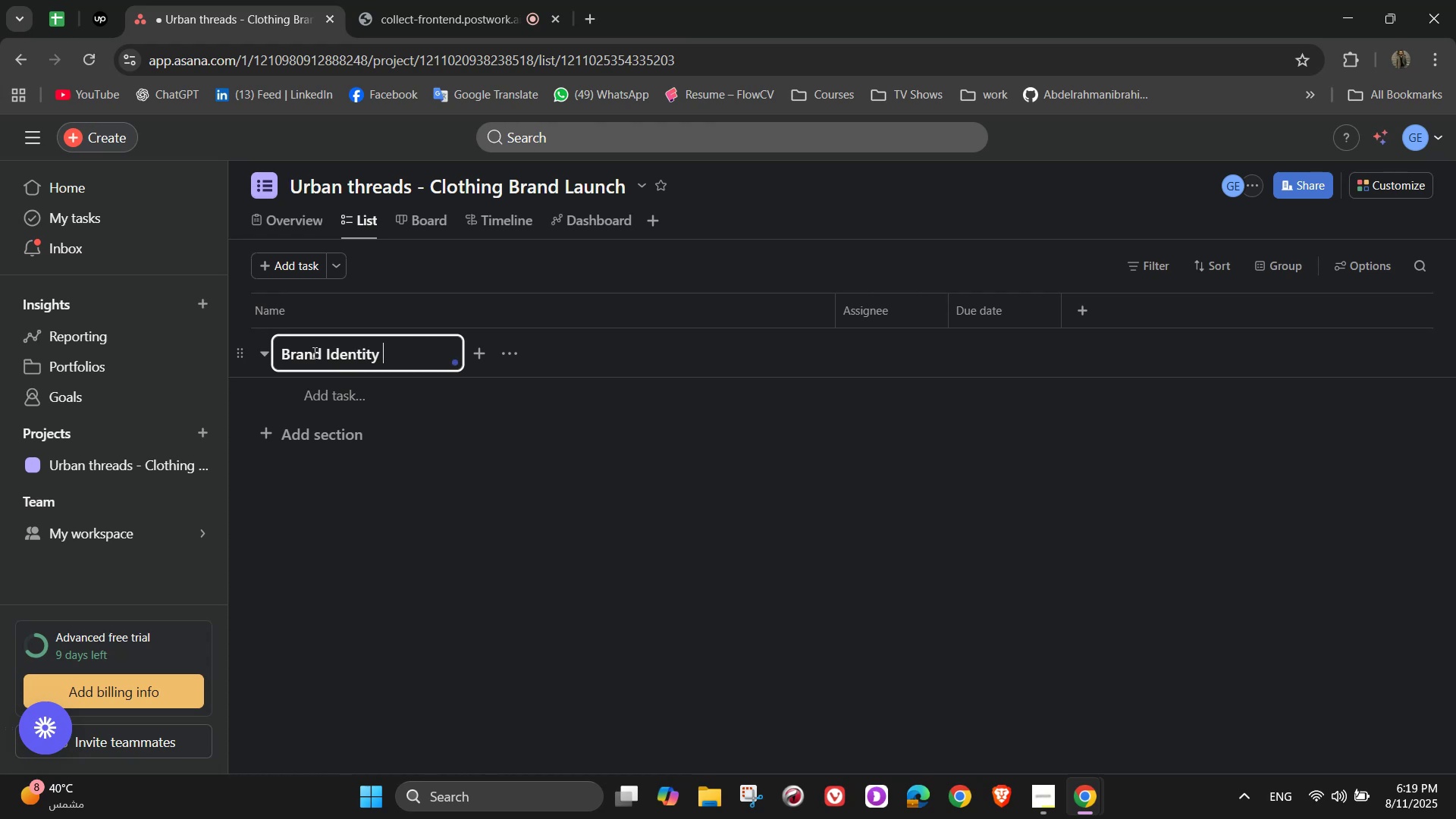 
wait(13.08)
 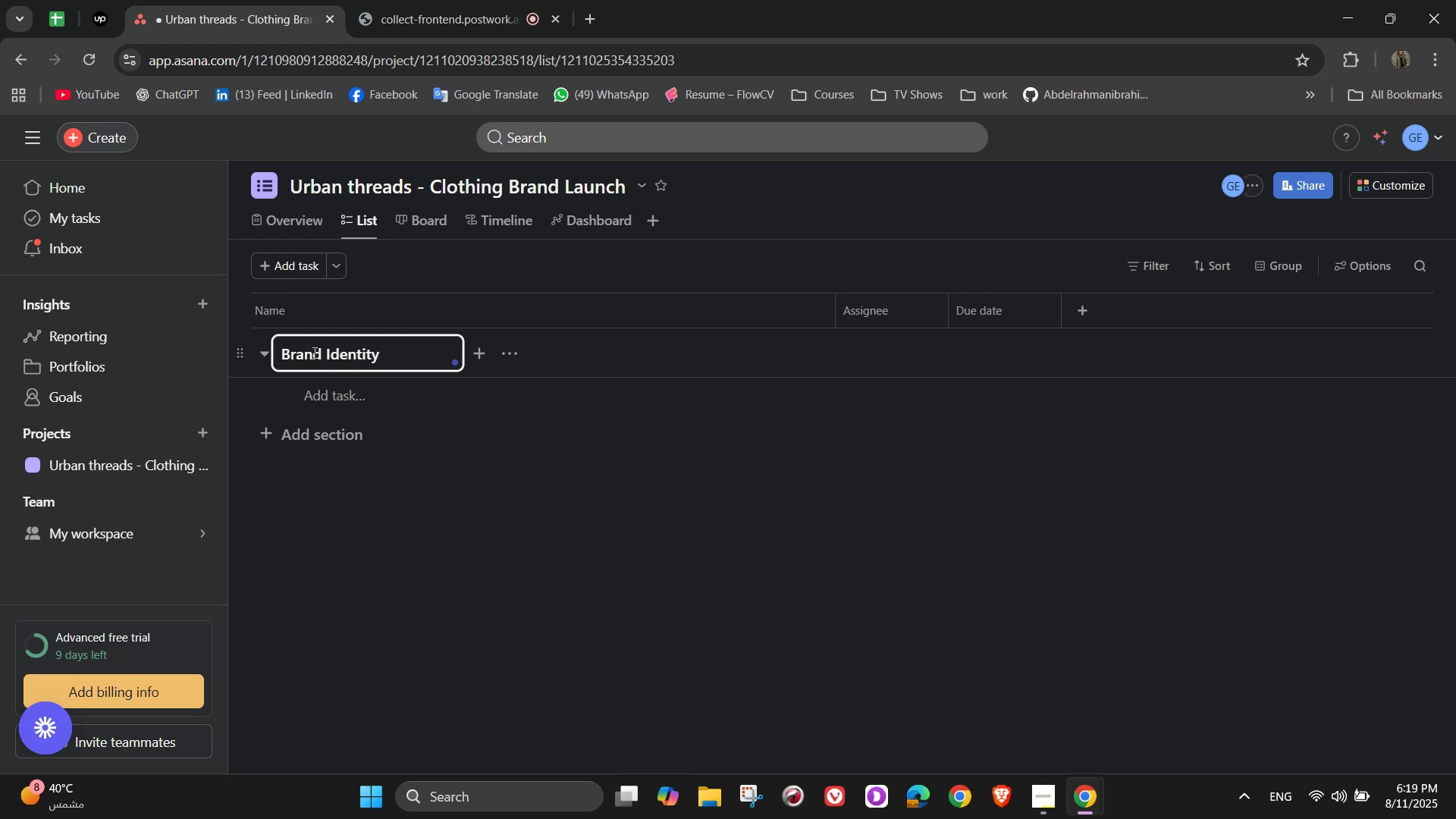 
type(& Planning)
 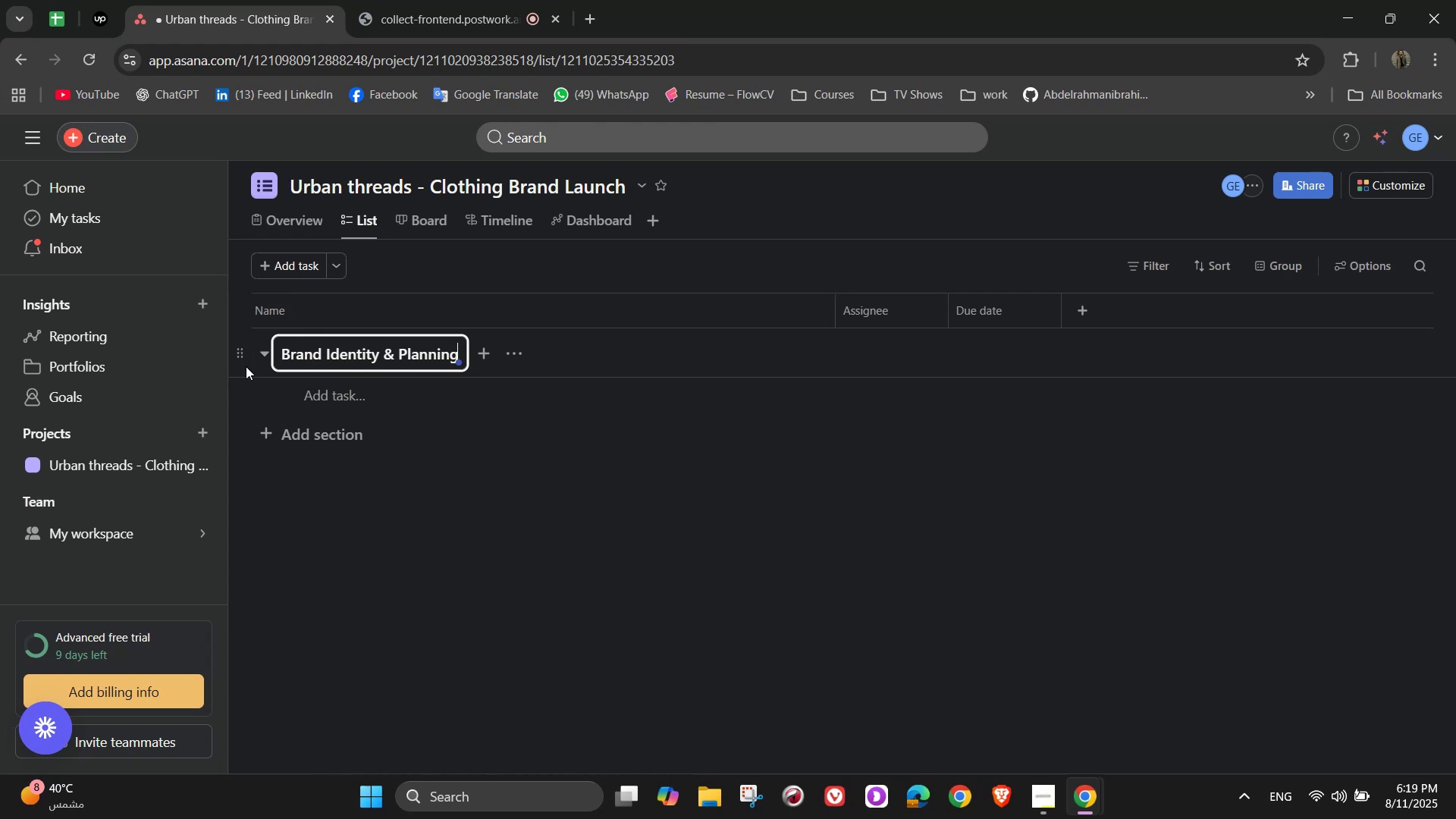 
left_click([378, 404])
 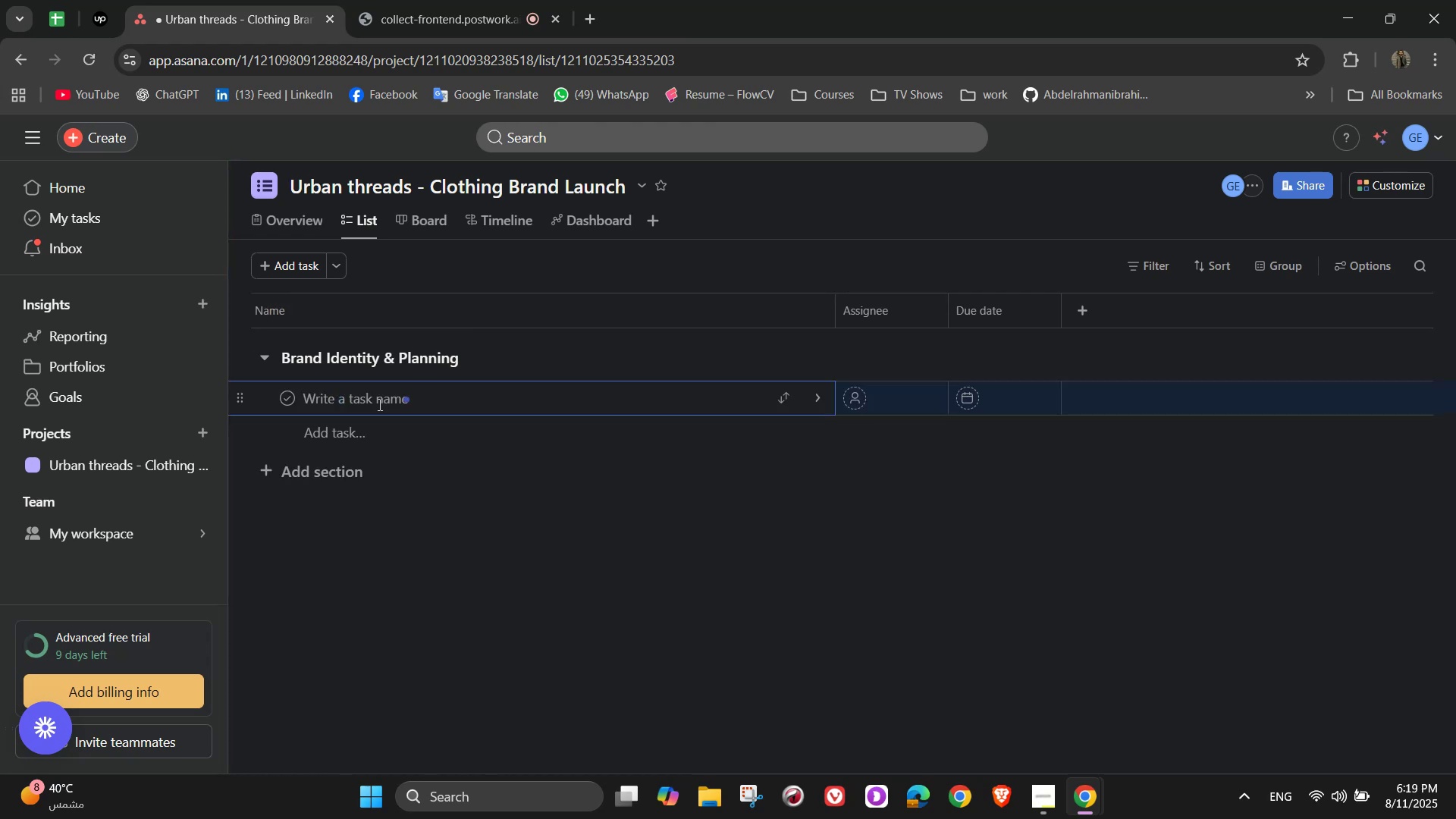 
left_click([378, 404])
 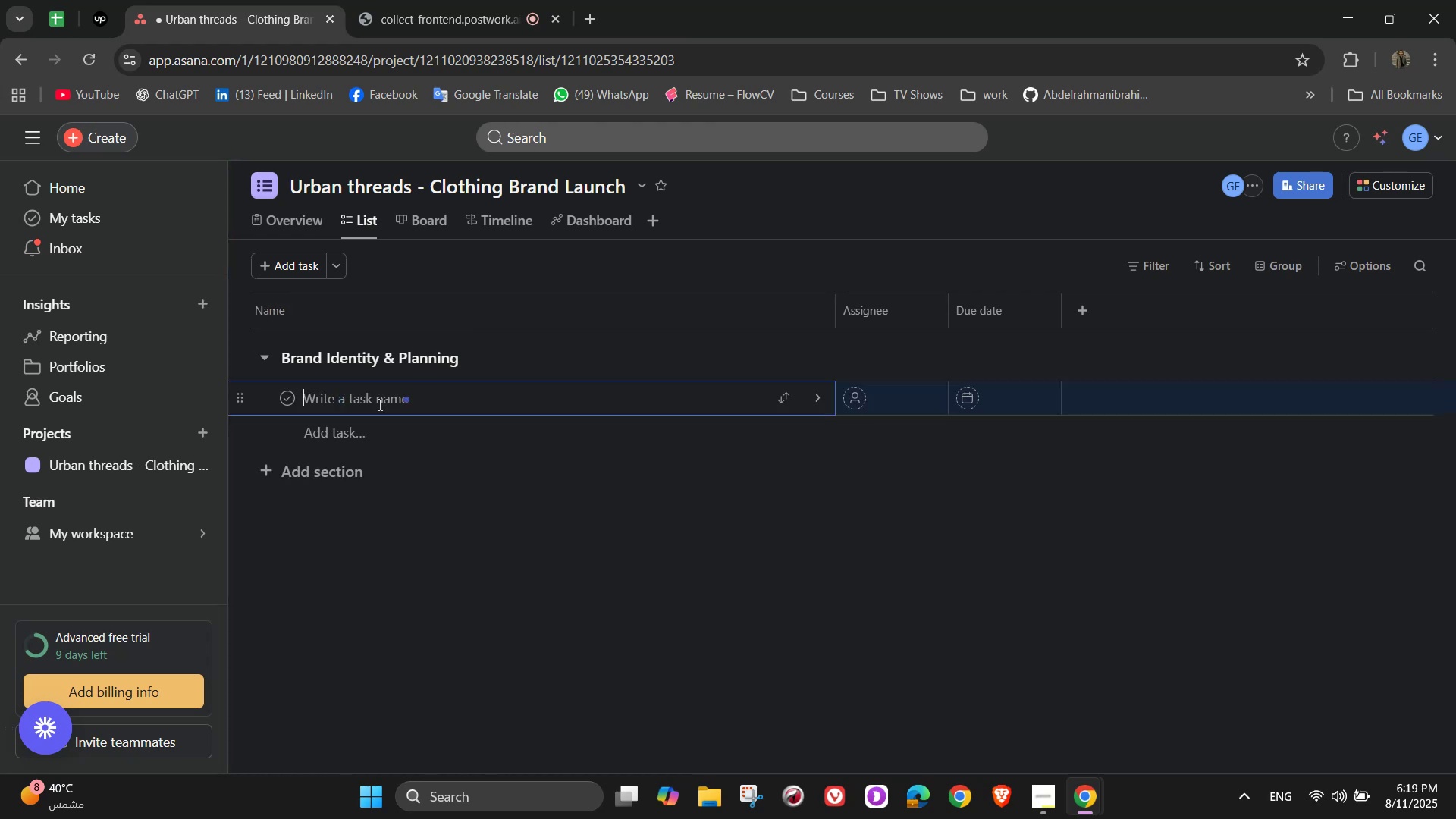 
type(Target)
 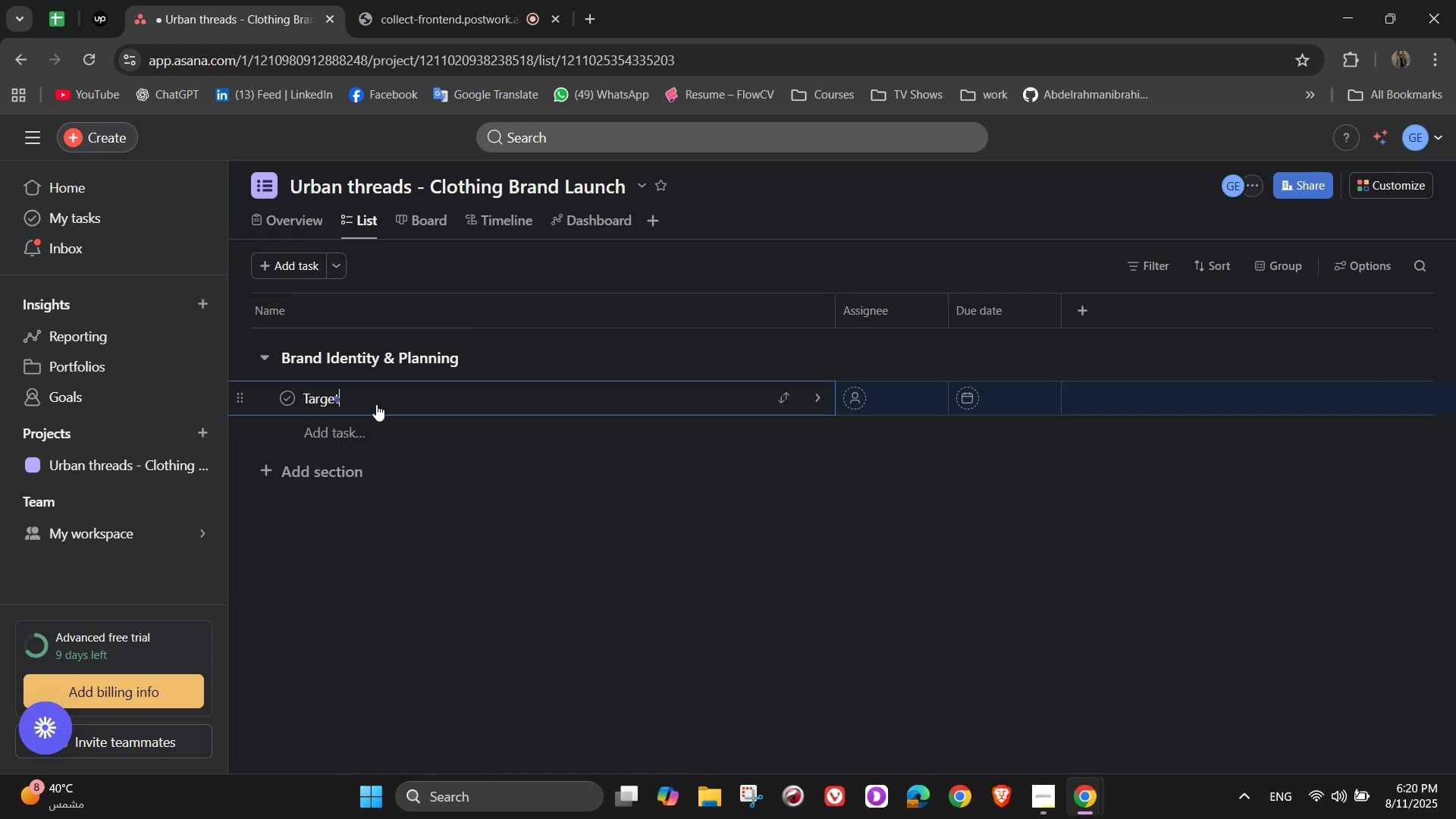 
type( audience)
 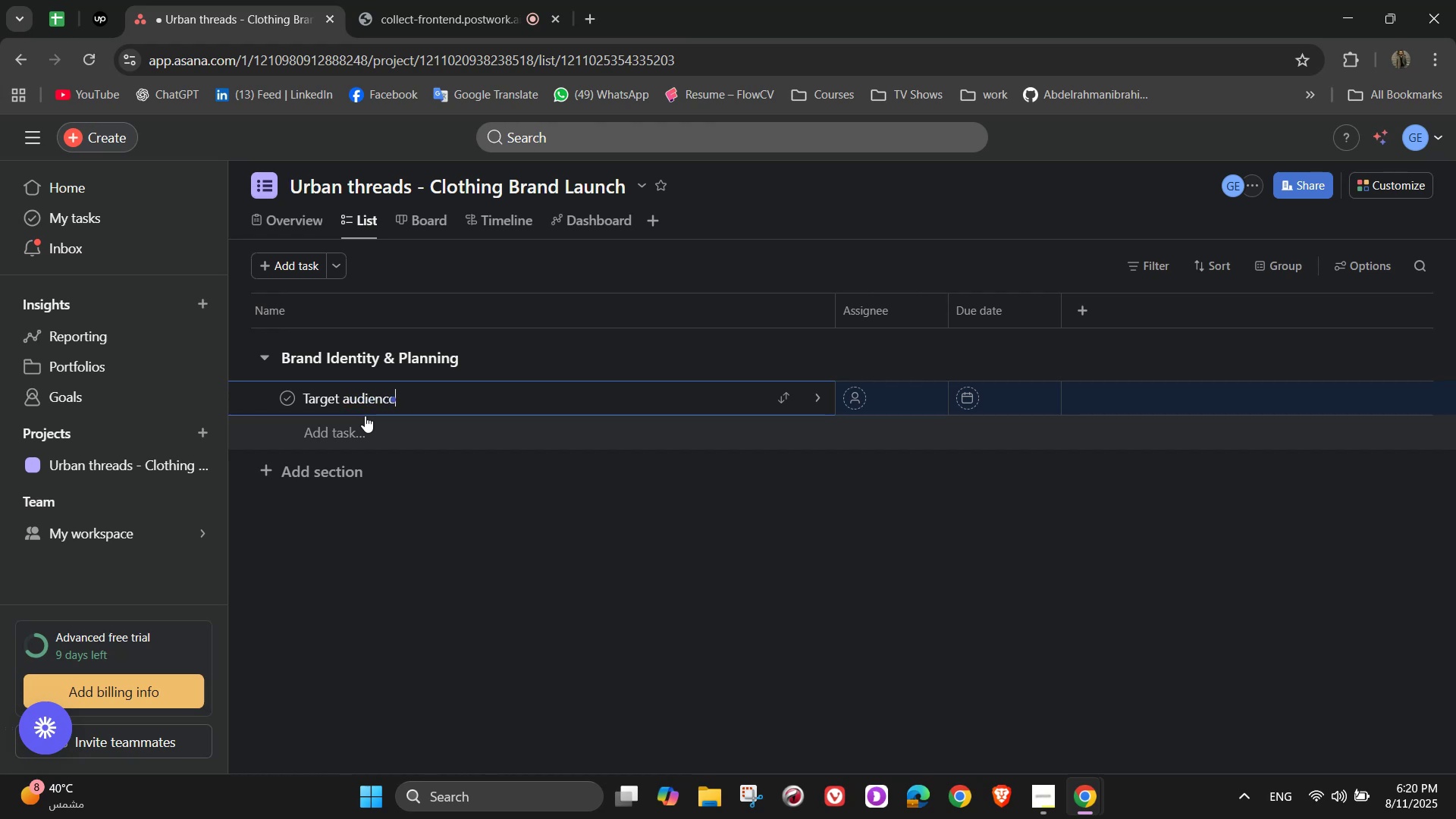 
wait(7.42)
 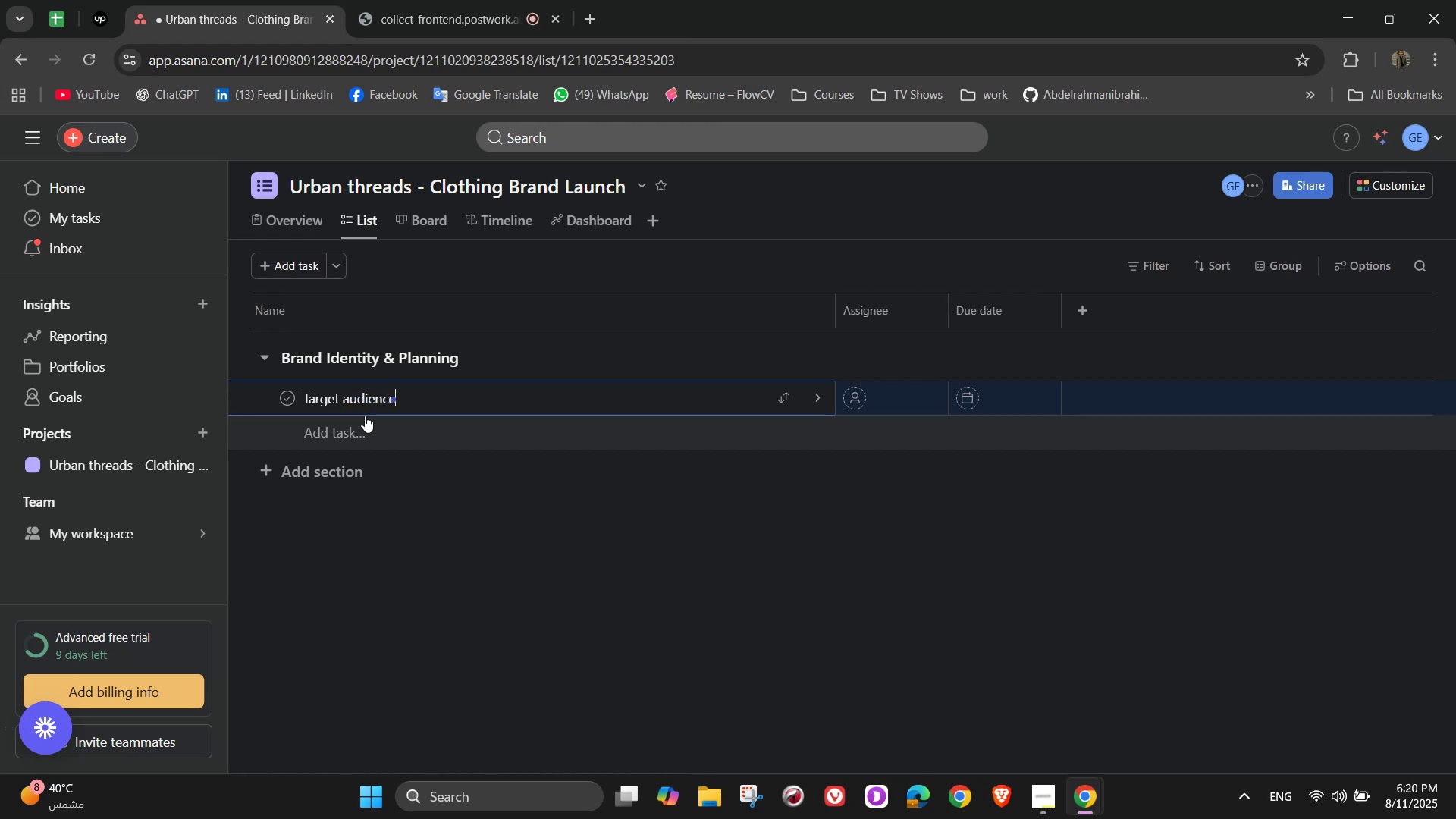 
type( research)
 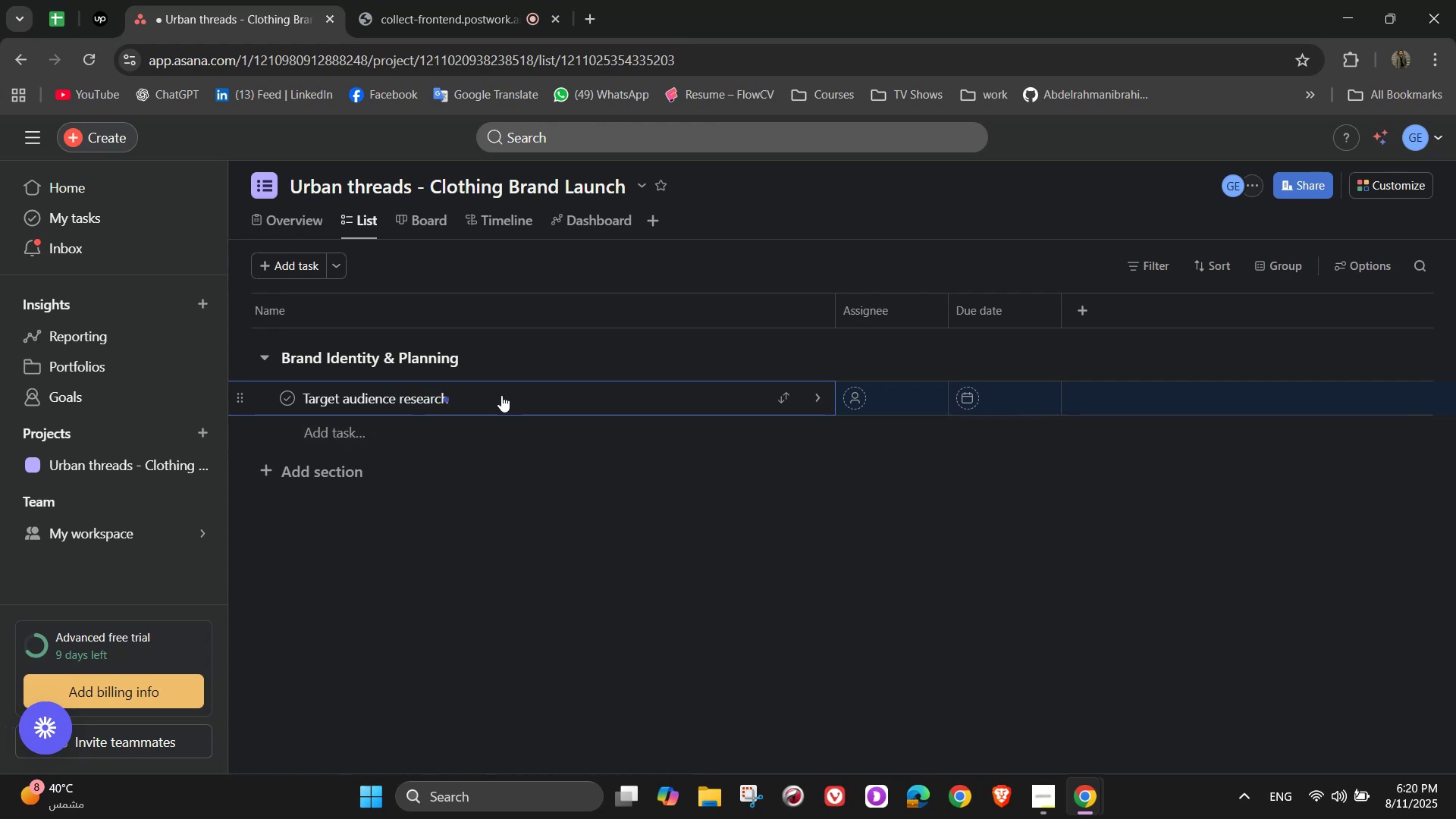 
hold_key(key=Backspace, duration=1.24)
 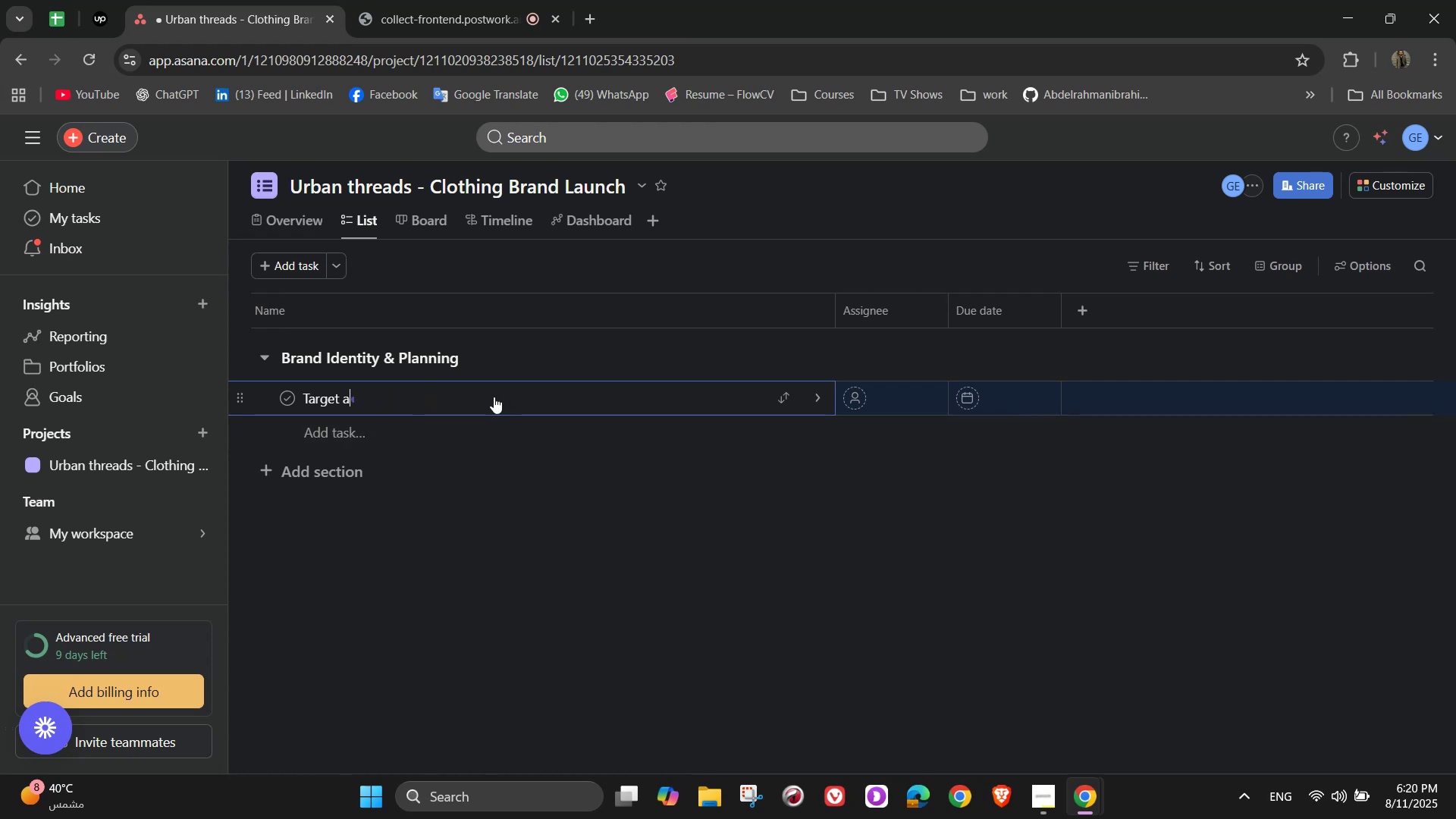 
key(Backspace)
key(Backspace)
key(Backspace)
key(Backspace)
key(Backspace)
key(Backspace)
key(Backspace)
key(Backspace)
type(Defune braand=)
key(Backspace)
key(Backspace)
key(Backspace)
key(Backspace)
type(nd)
 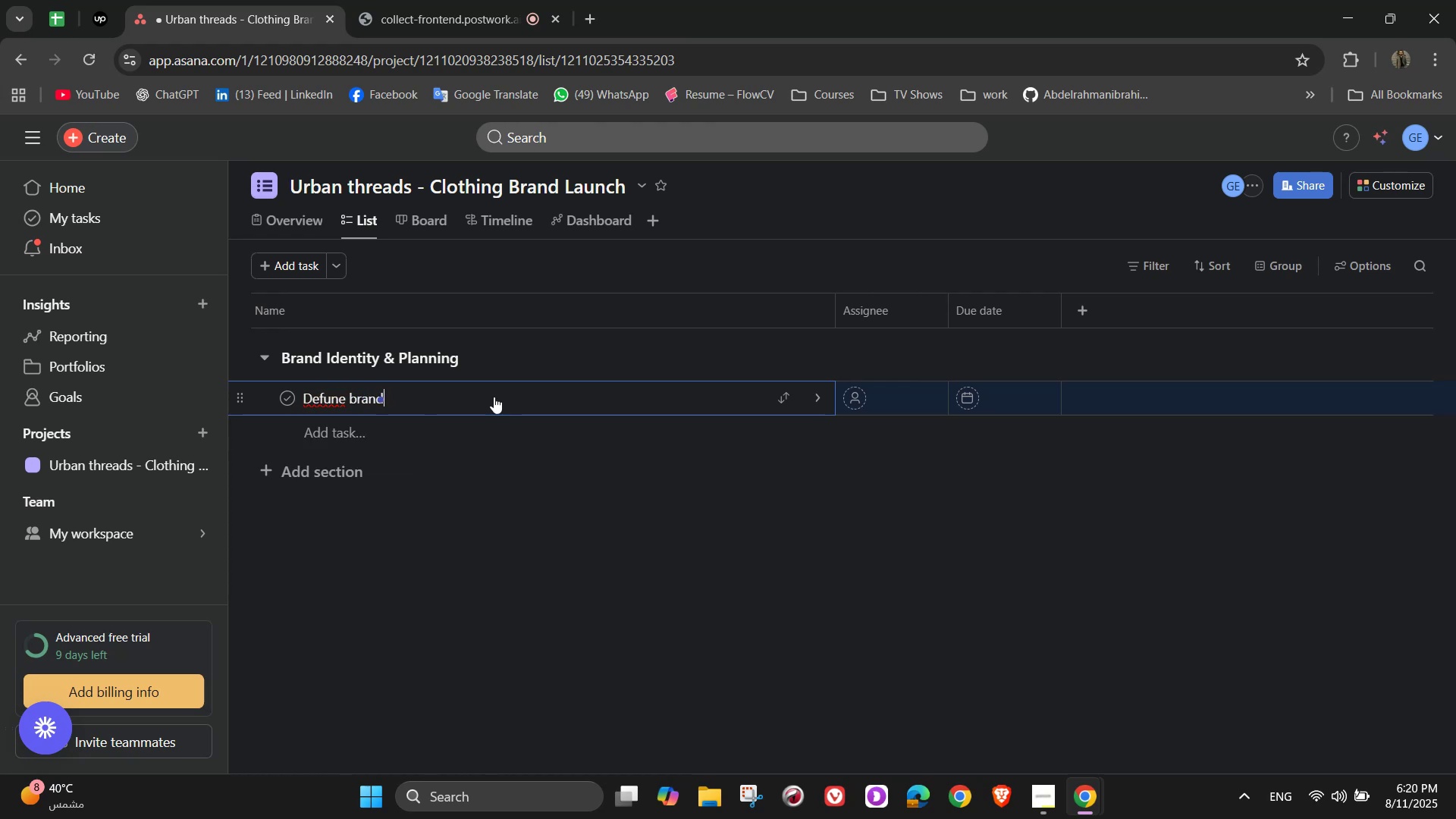 
double_click([331, 412])
 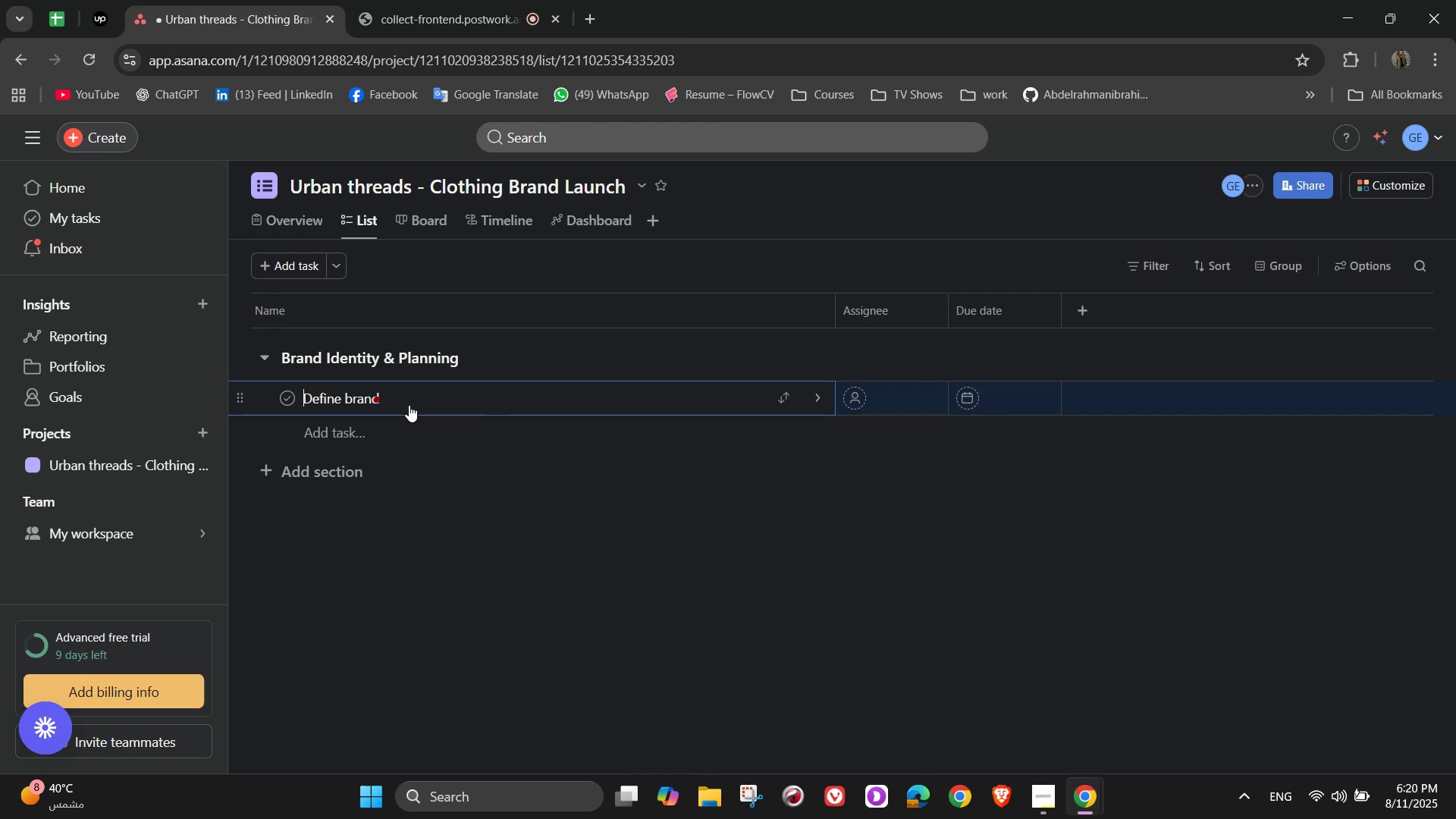 
triple_click([410, 405])
 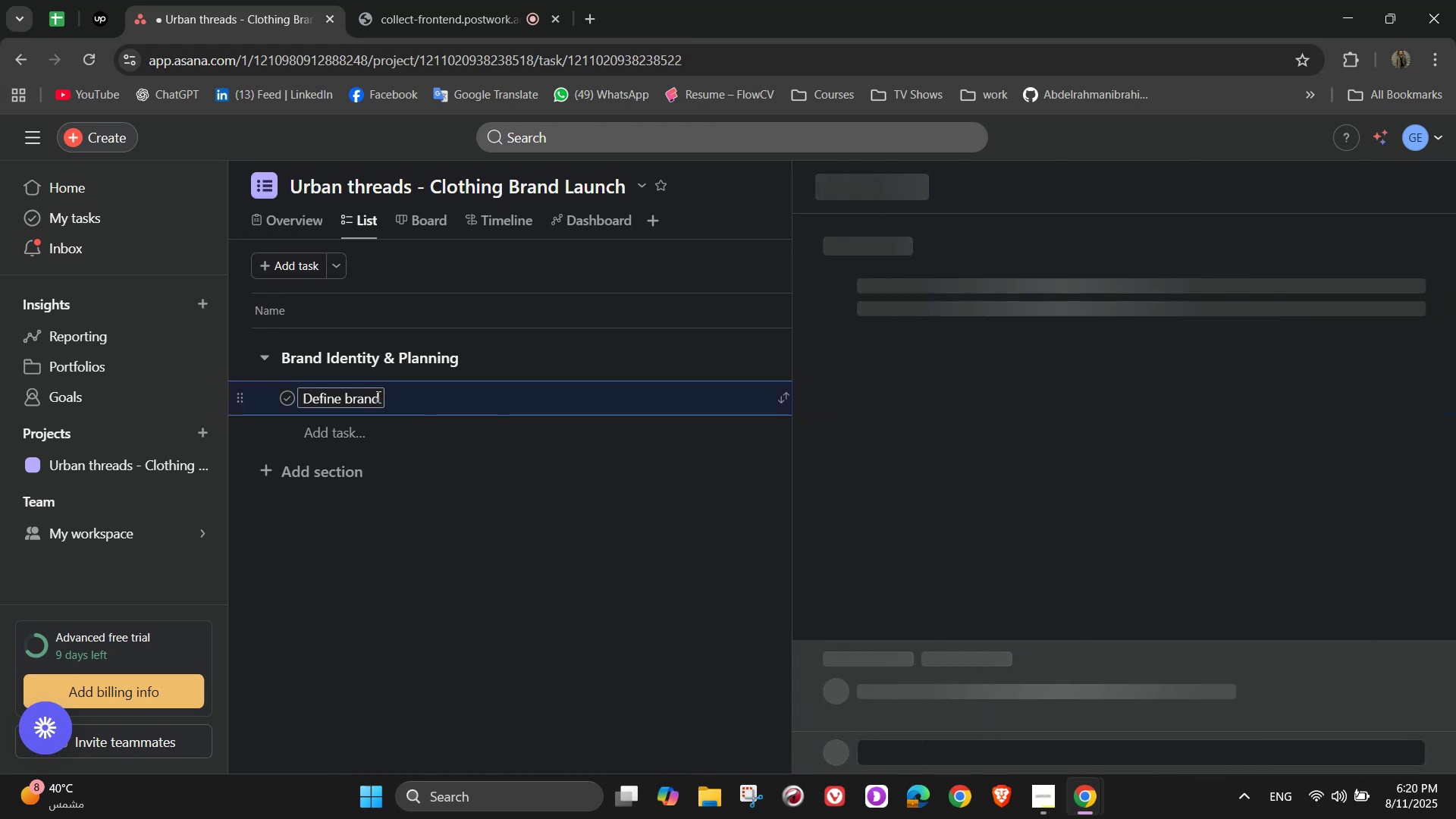 
left_click([383, 398])
 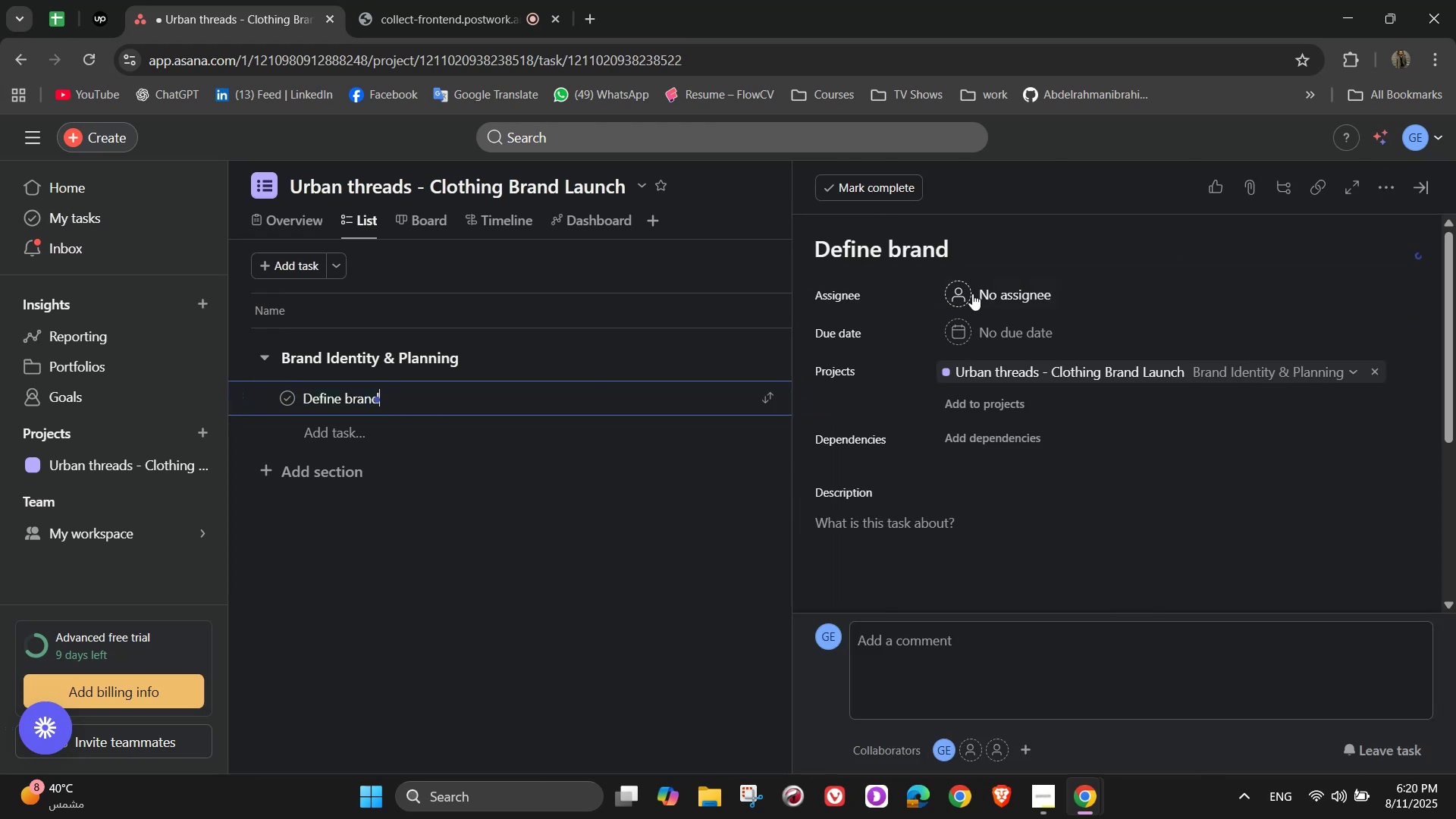 
left_click([958, 248])
 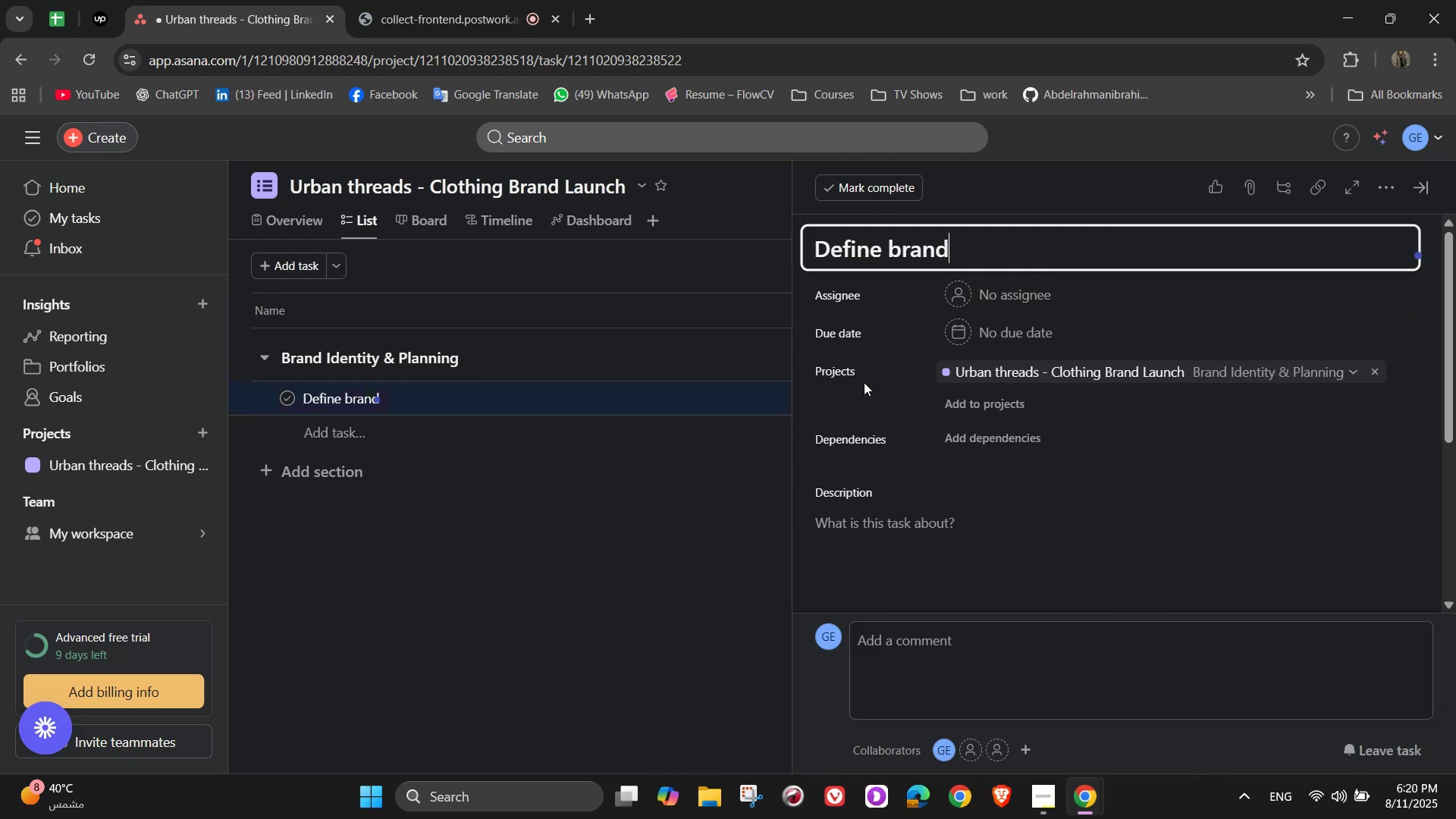 
type( conceot)
key(Backspace)
key(Backspace)
type(pt)
 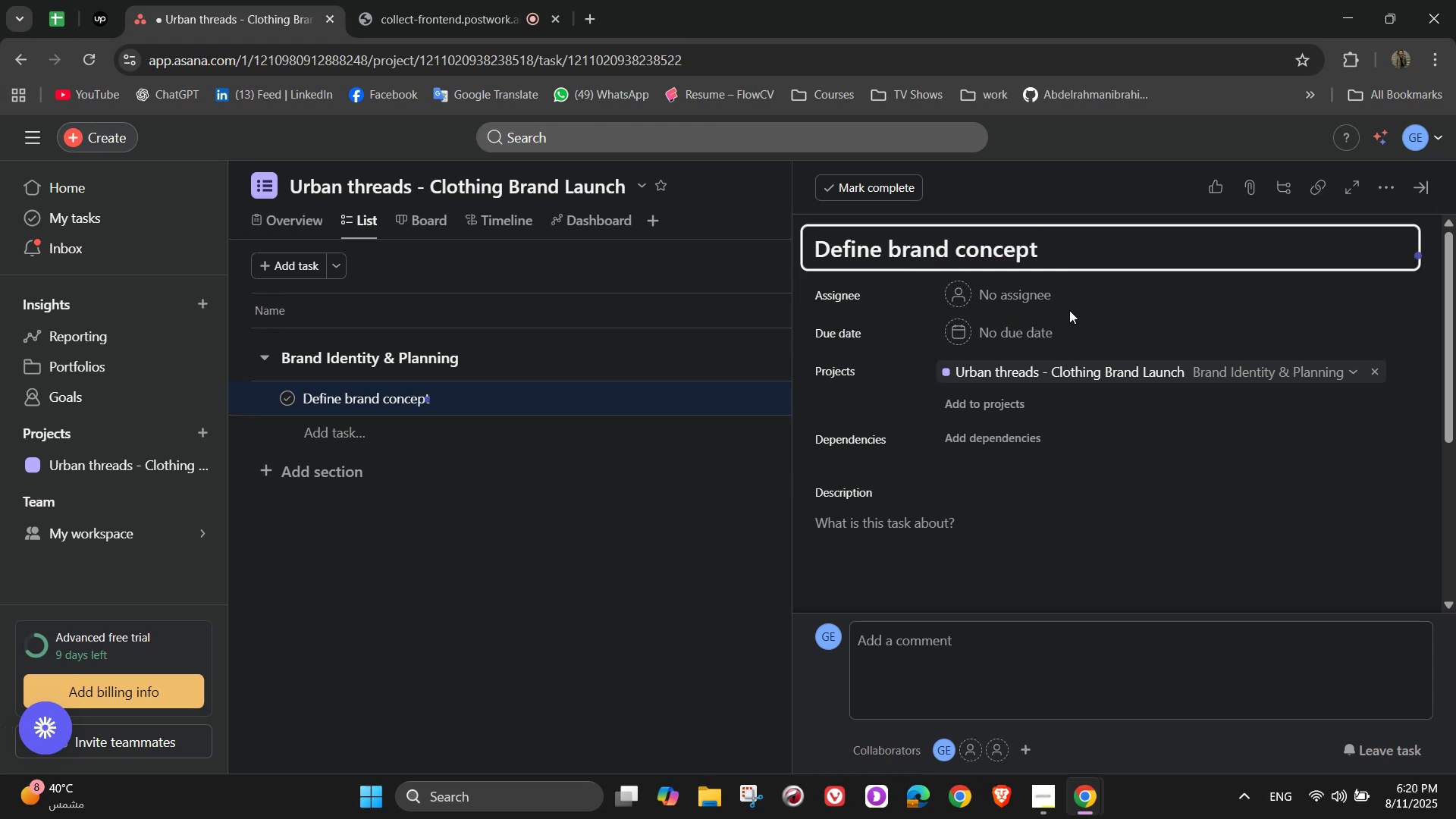 
left_click([1052, 299])
 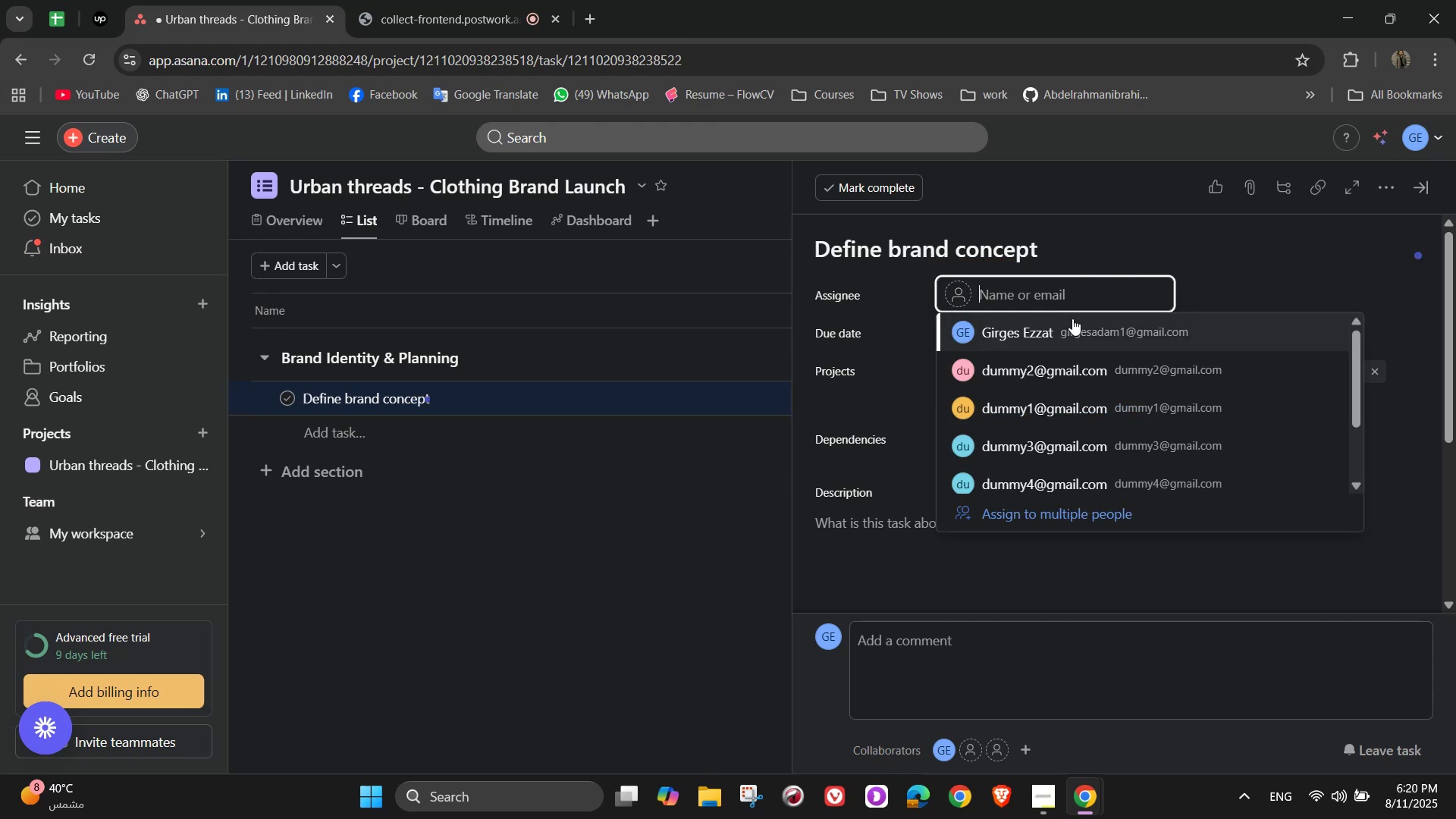 
left_click([1074, 320])
 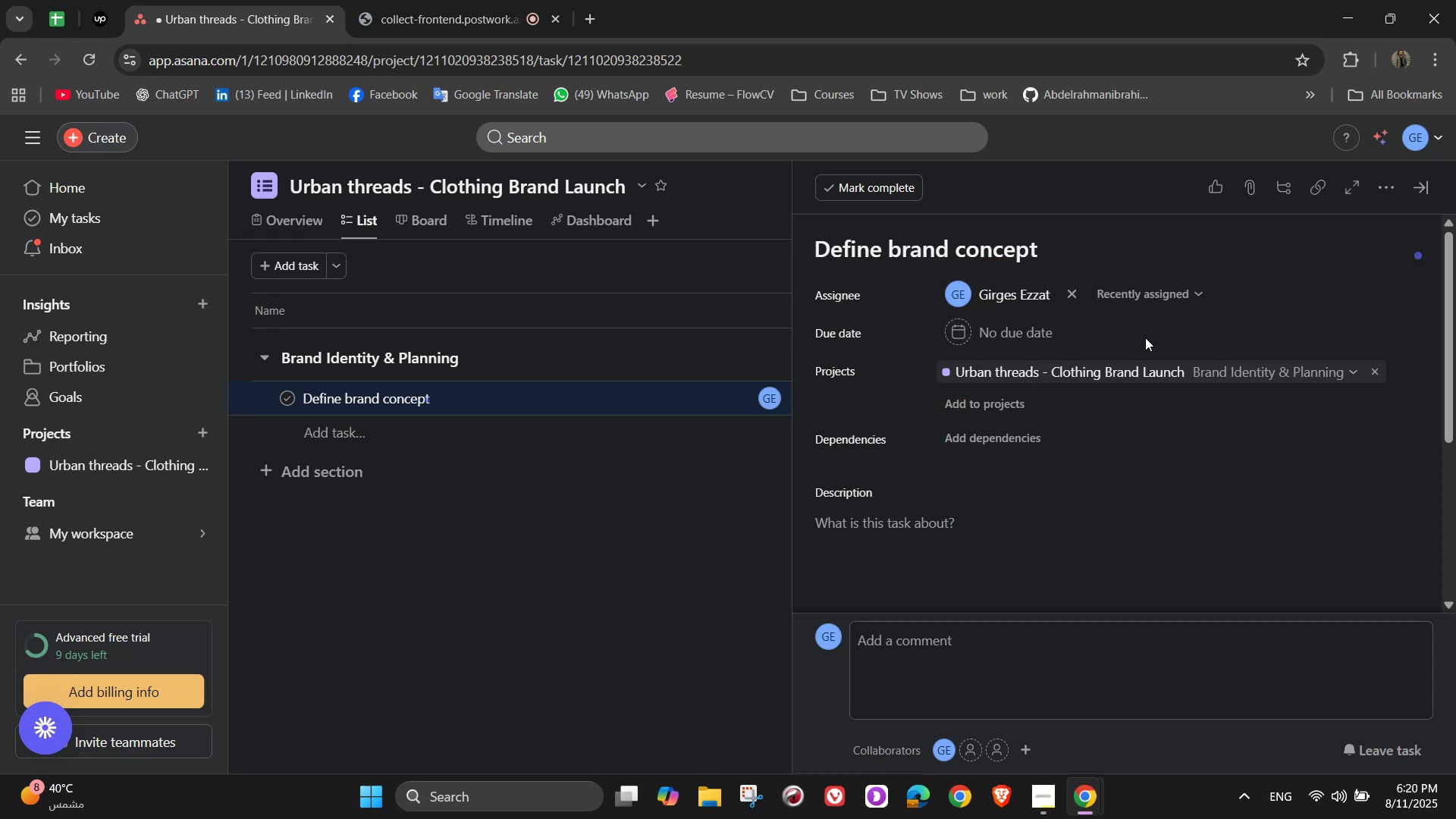 
left_click([1017, 340])
 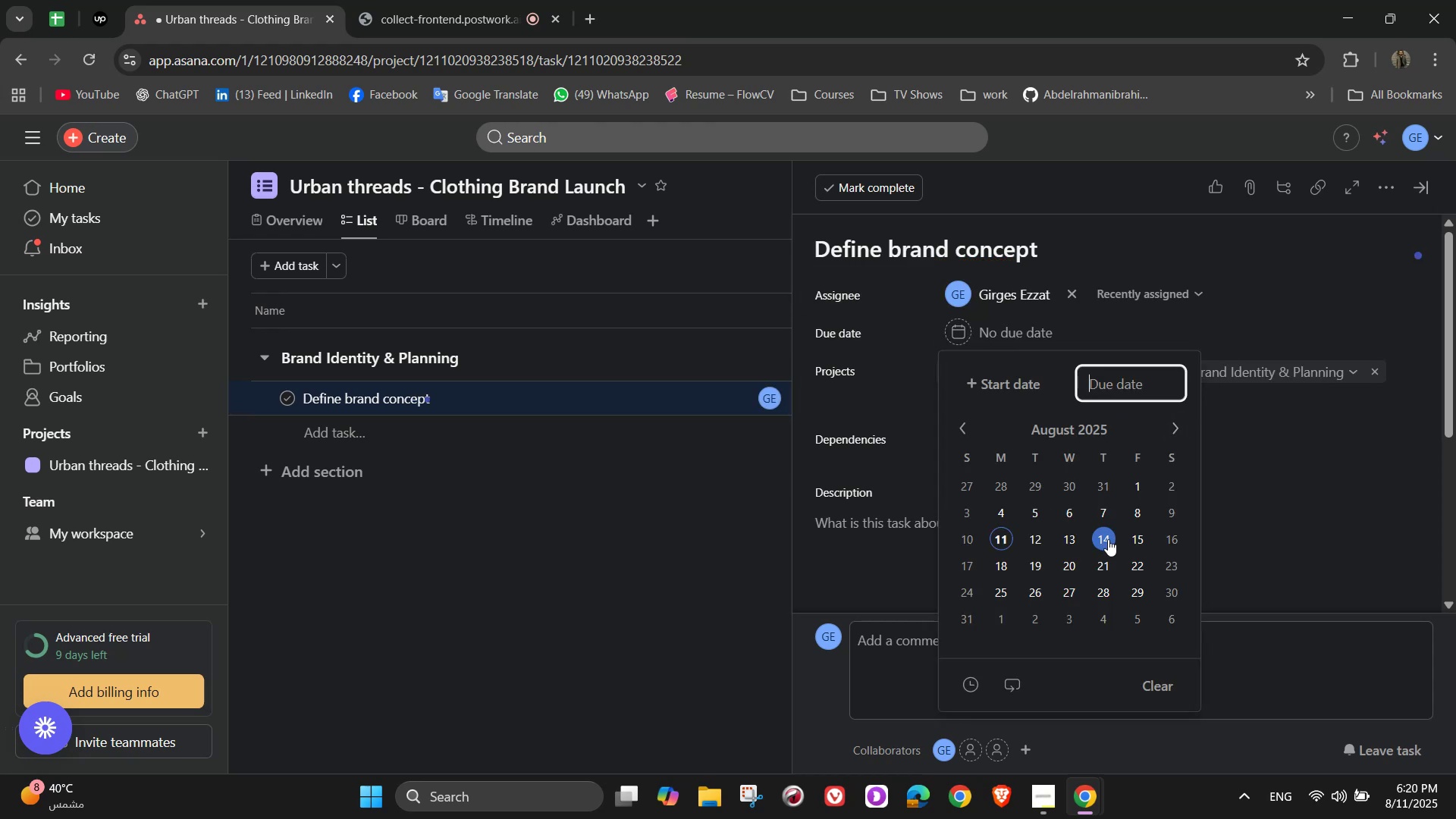 
left_click([1140, 568])
 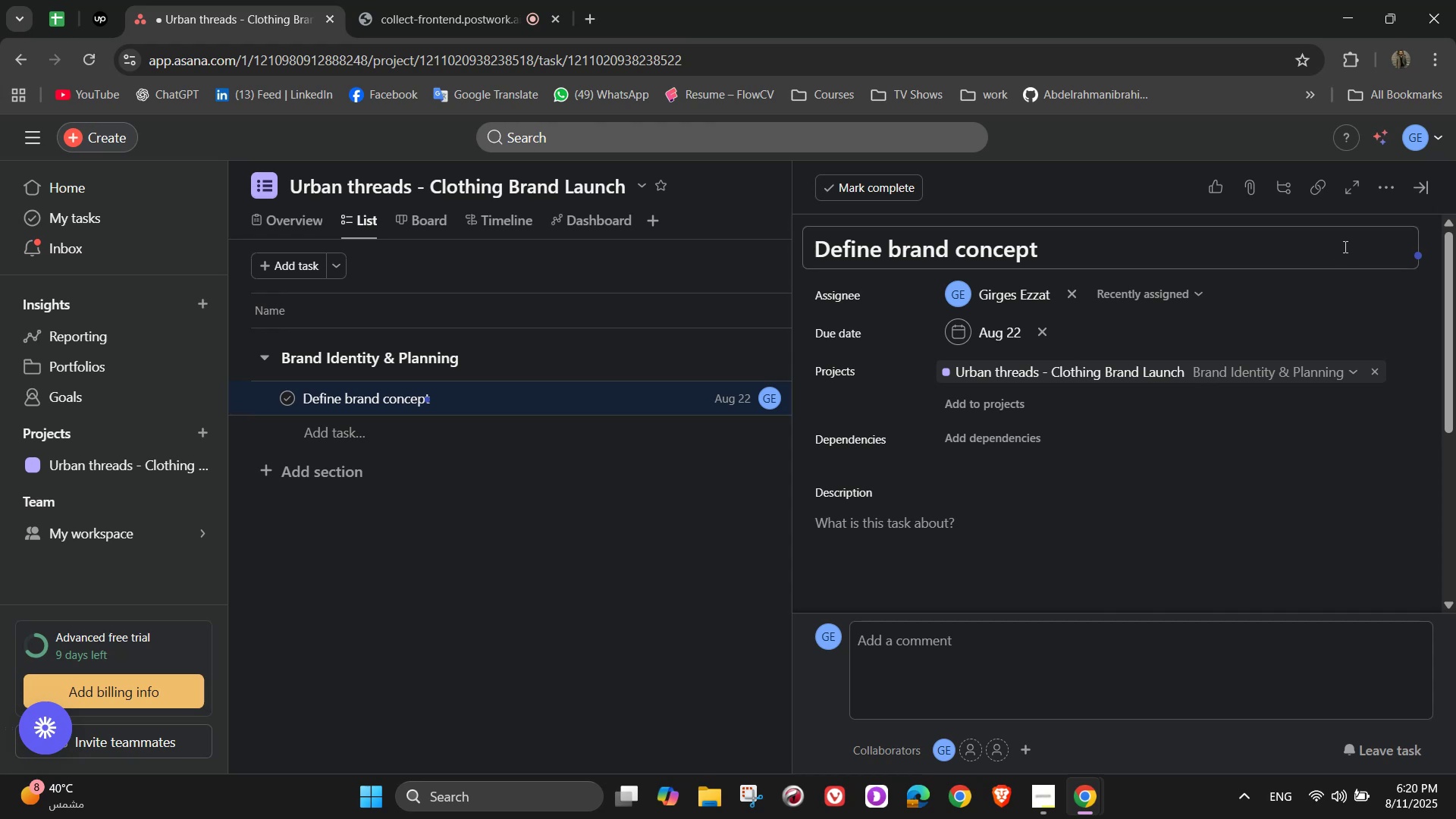 
wait(6.9)
 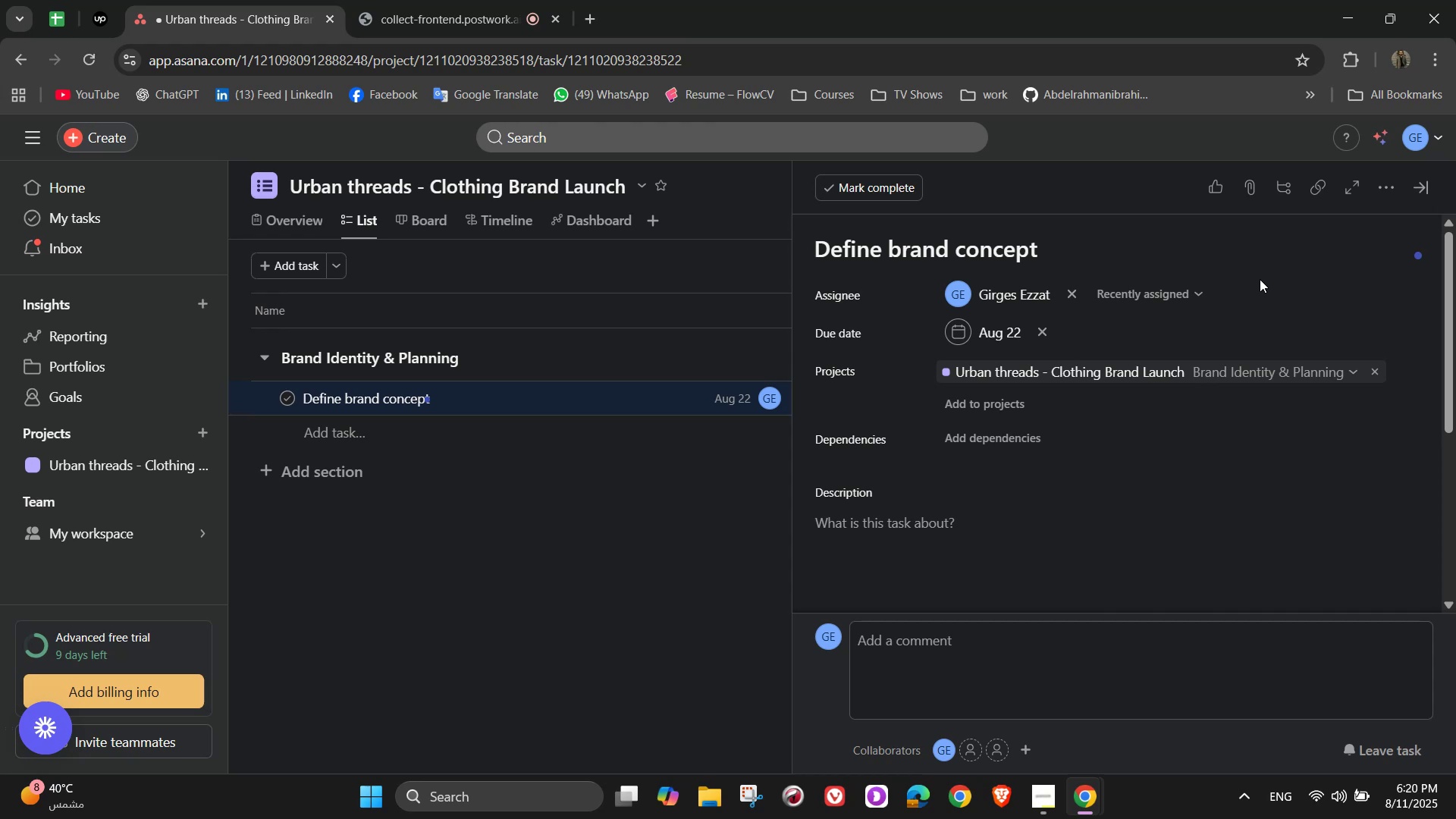 
left_click([1383, 196])
 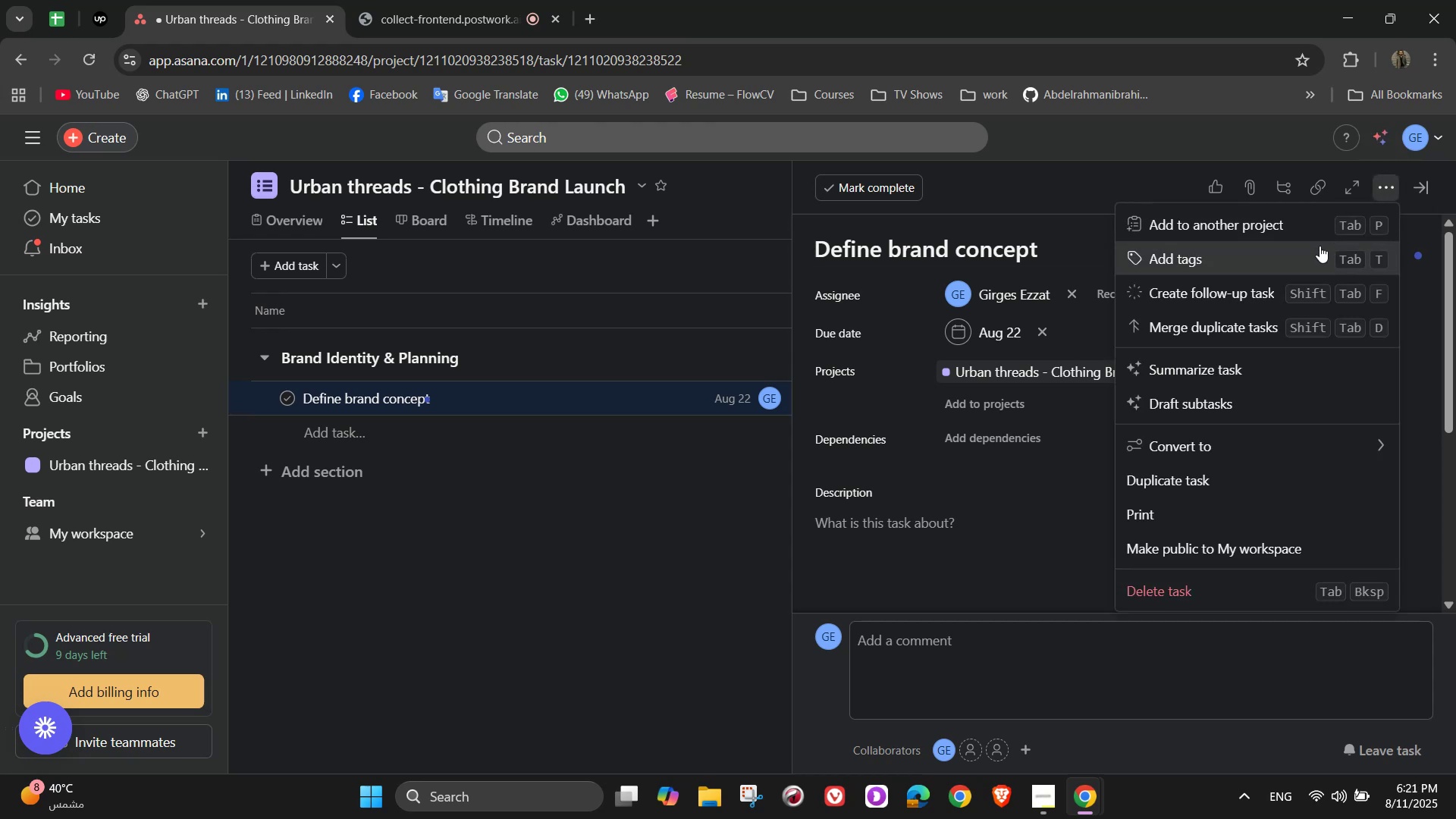 
left_click([1298, 246])
 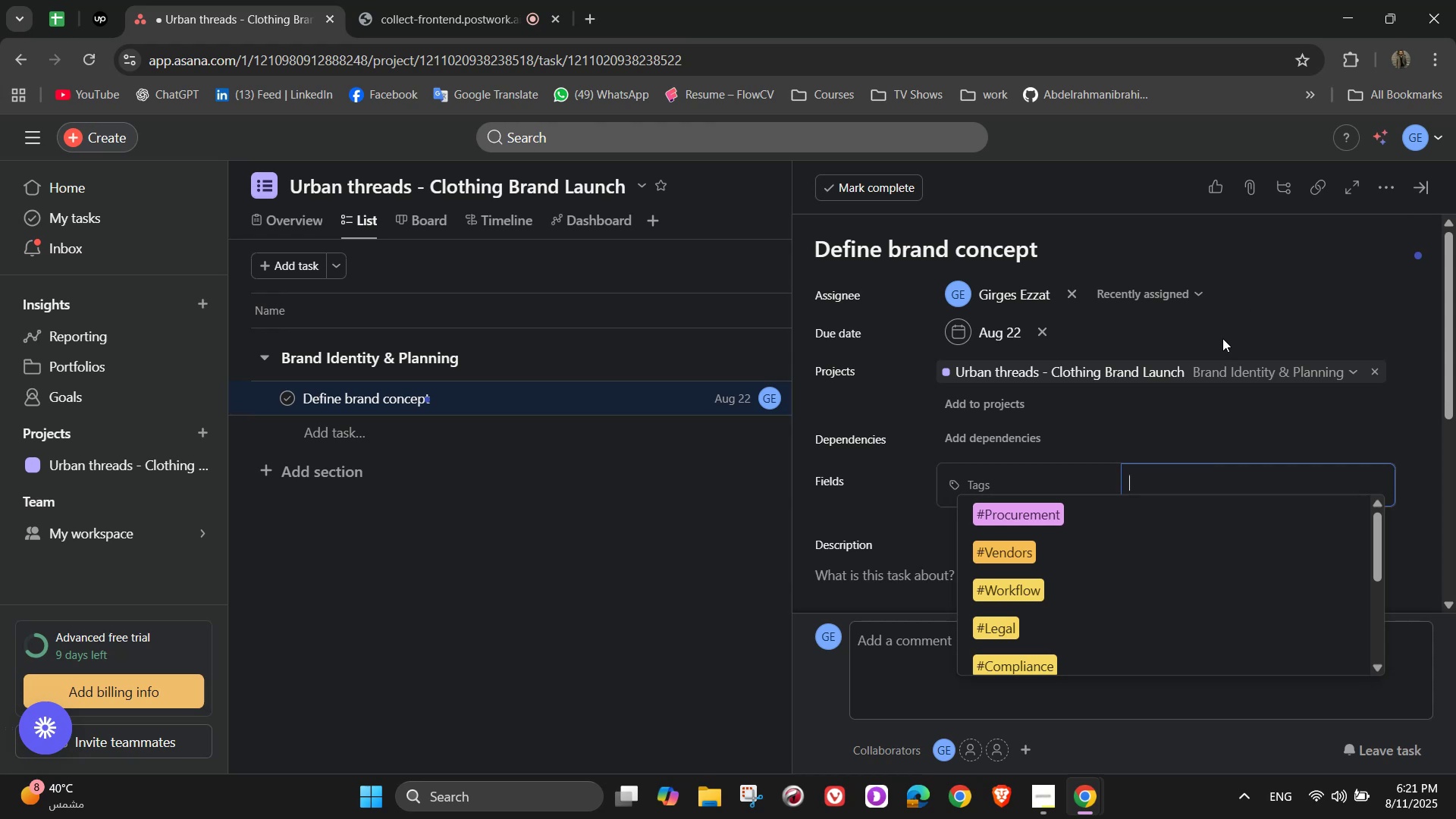 
key(B)
 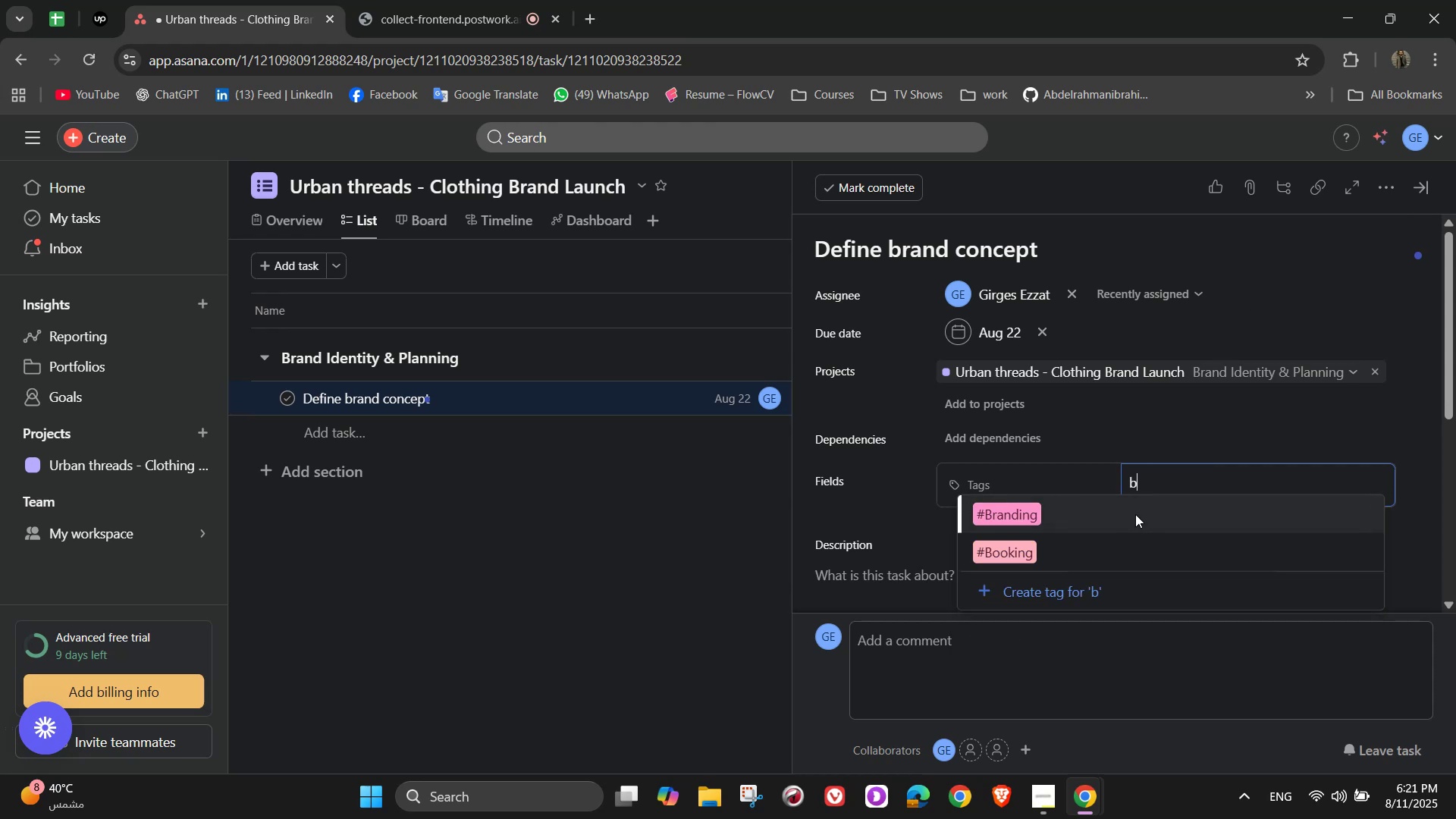 
left_click([1135, 514])
 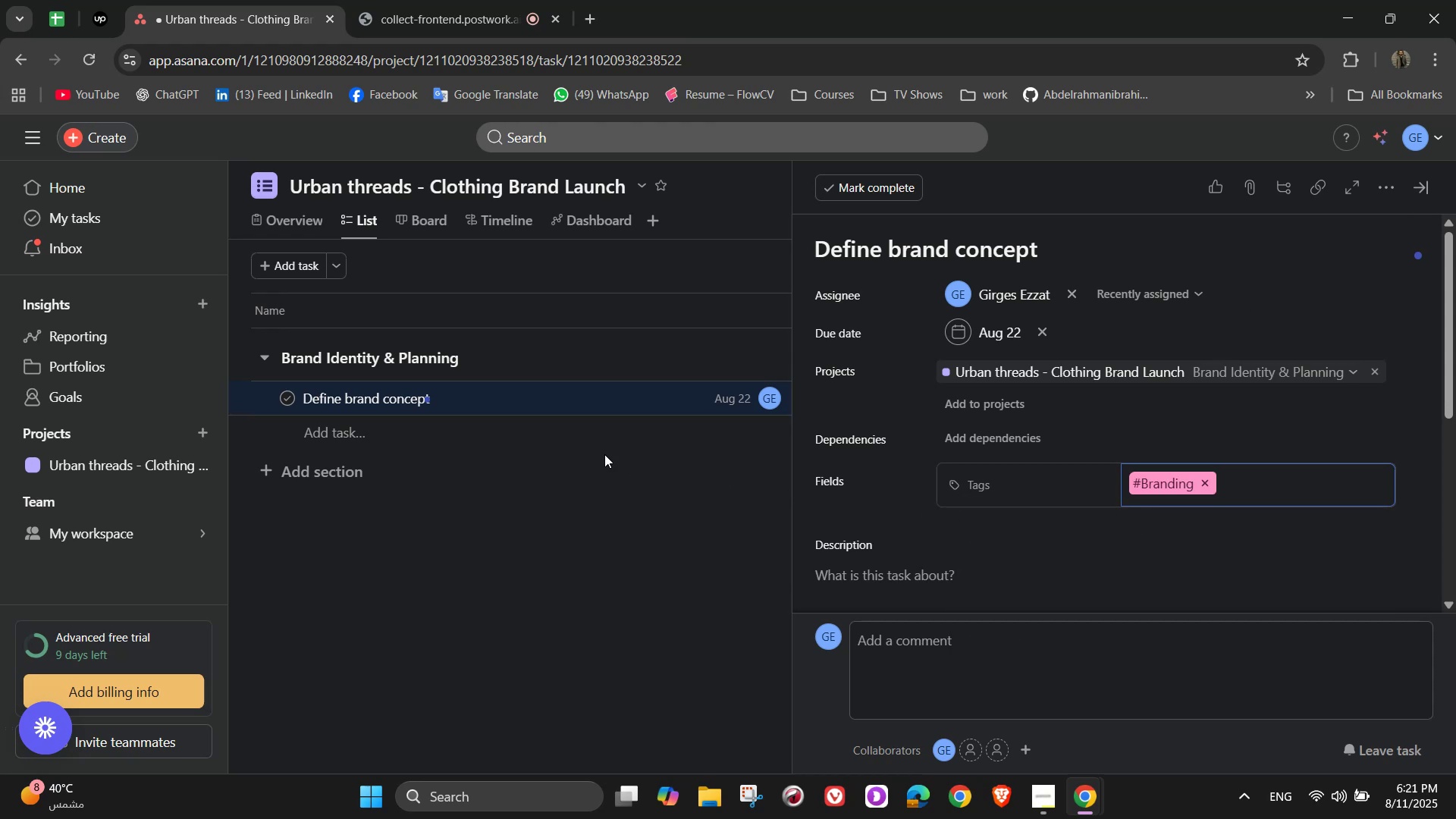 
left_click([609, 470])
 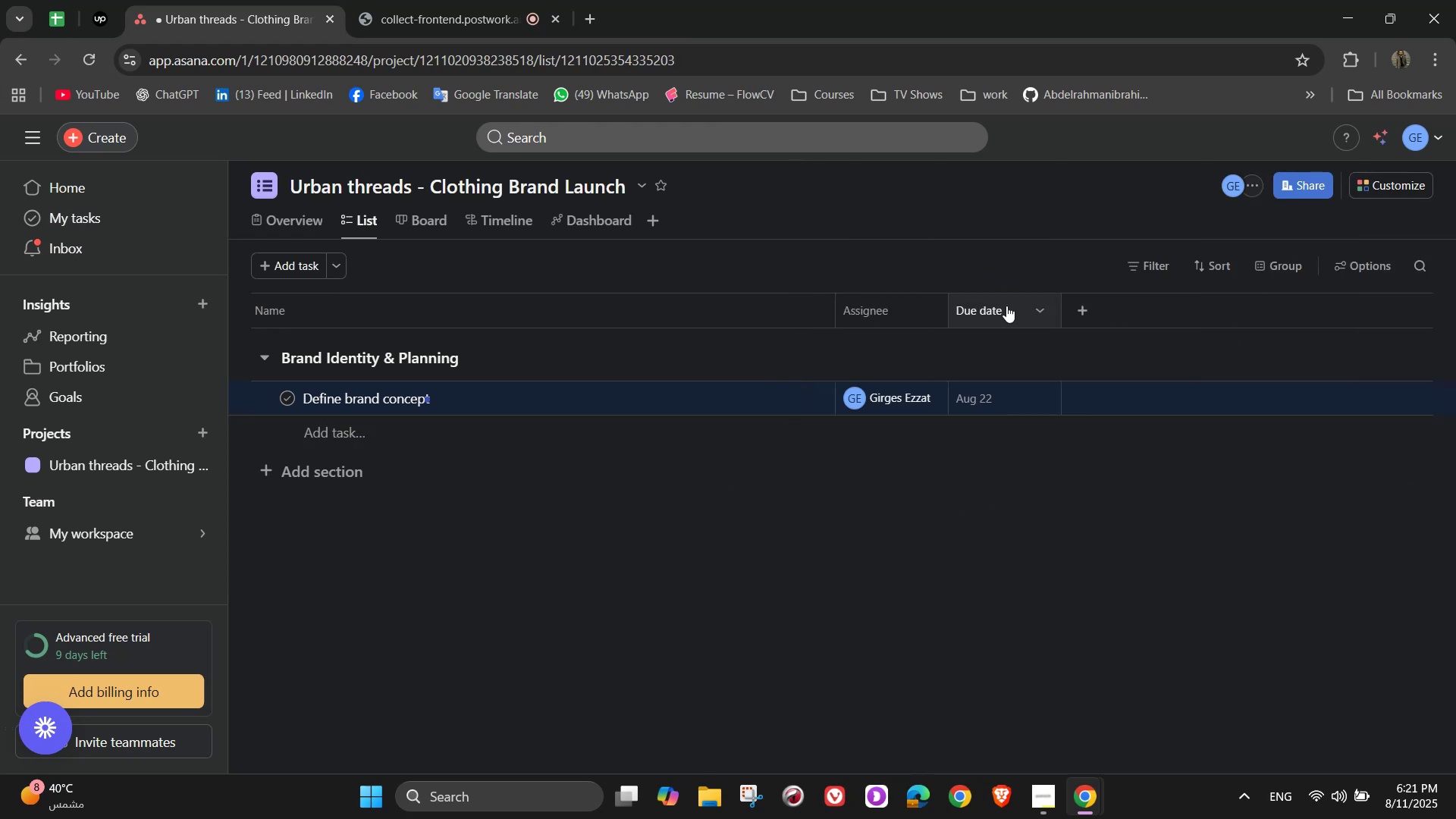 
left_click([1084, 311])
 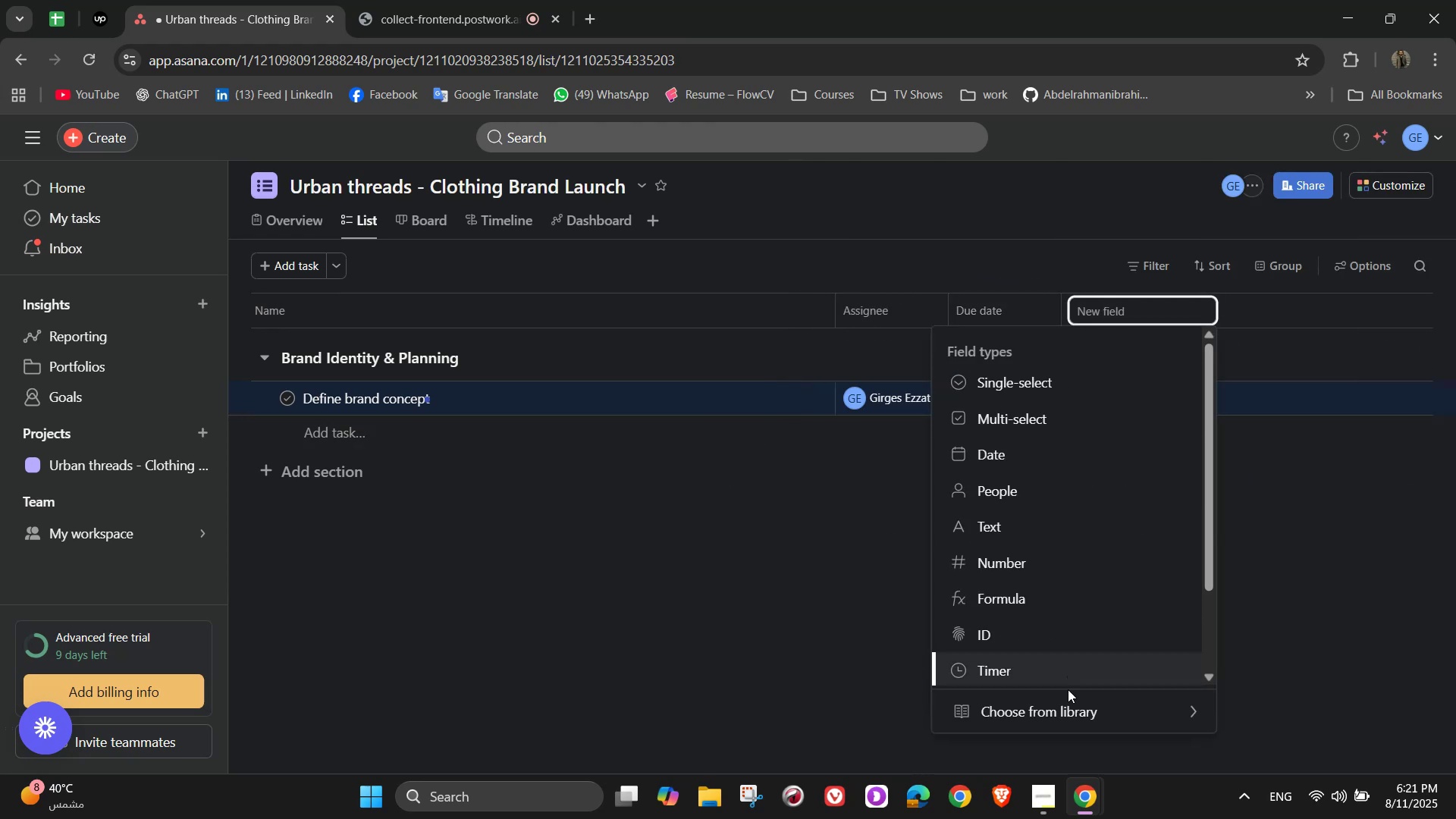 
left_click([1061, 707])
 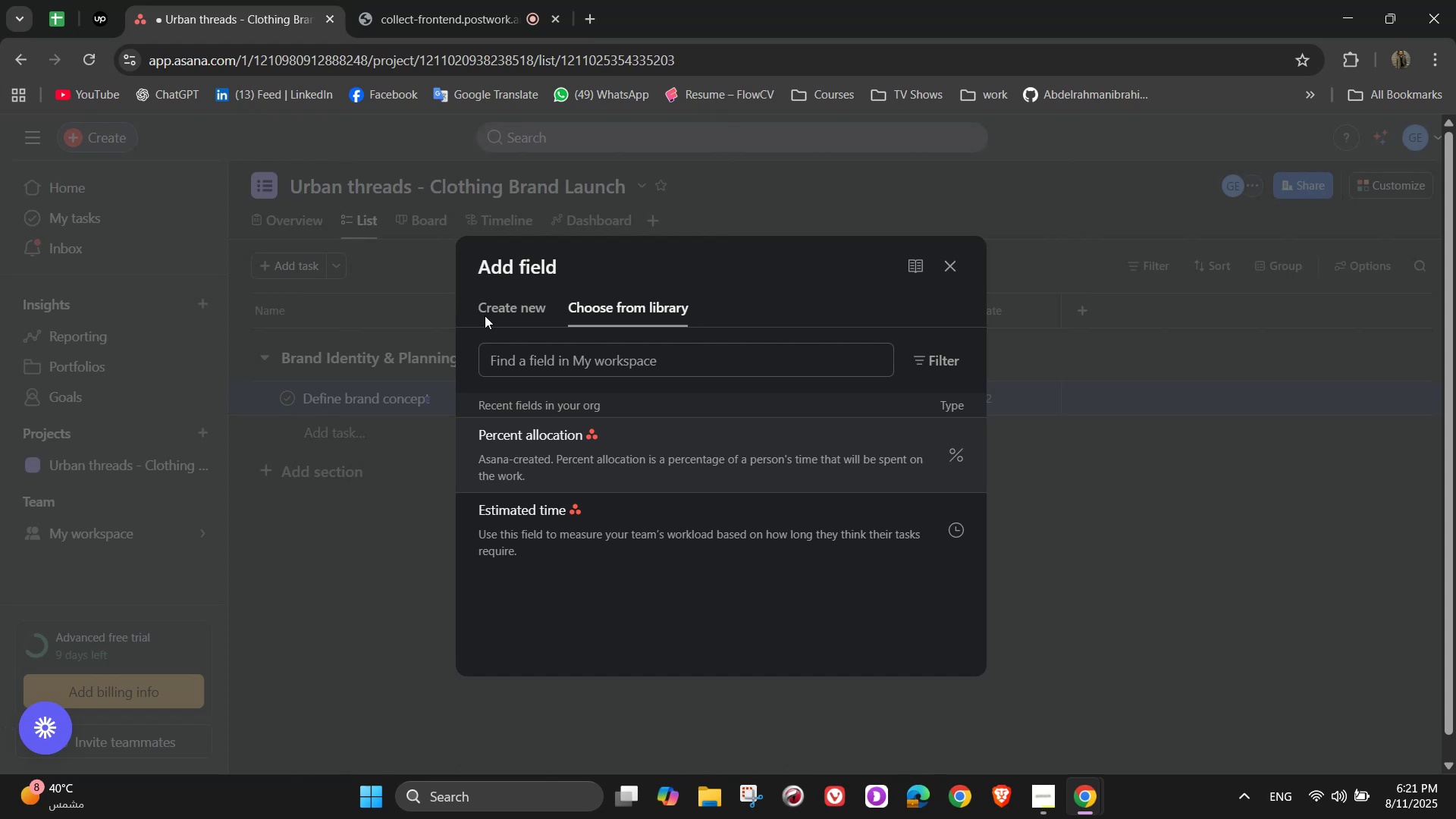 
left_click([544, 312])
 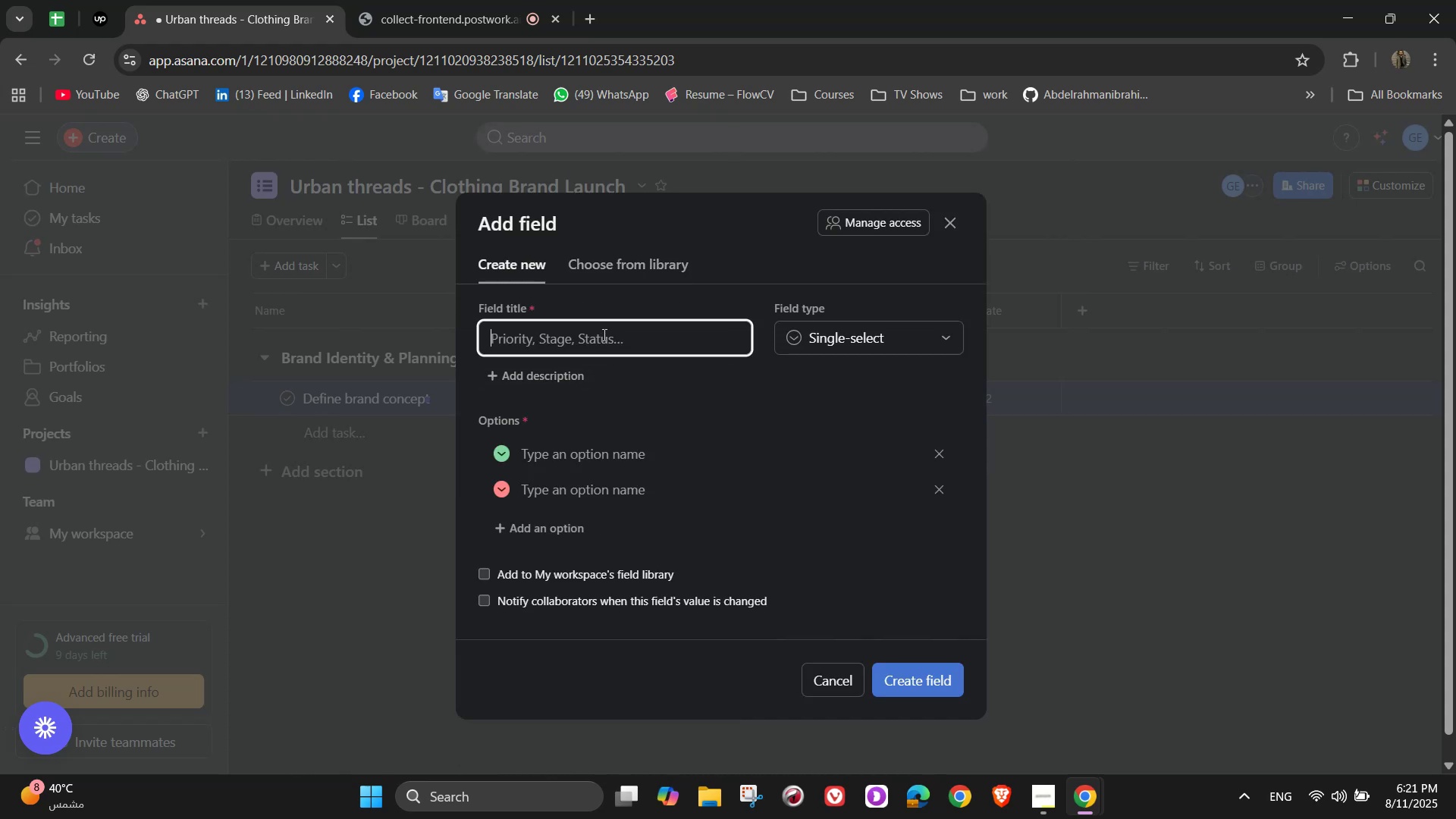 
type(Priority)
 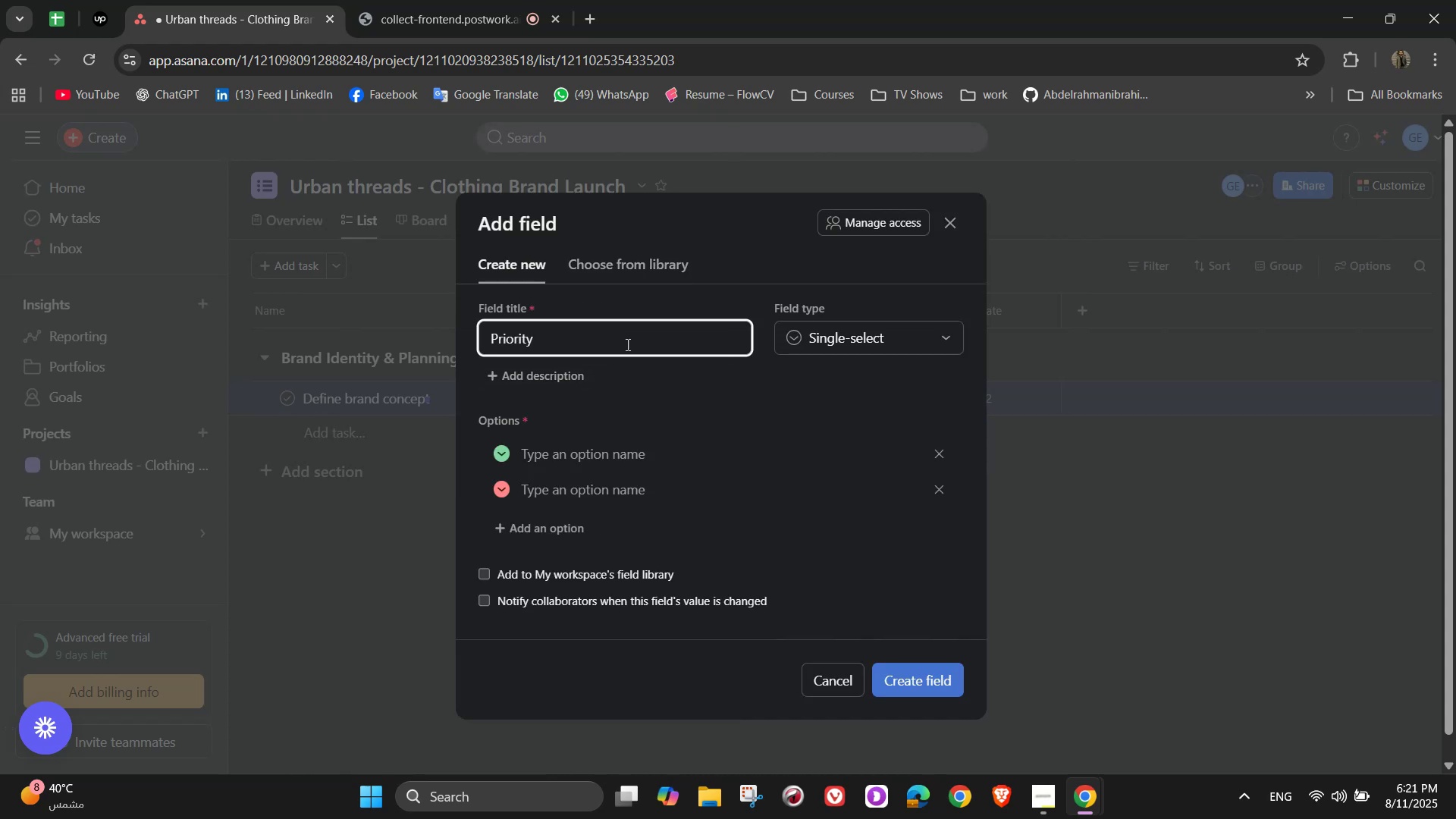 
left_click([632, 450])
 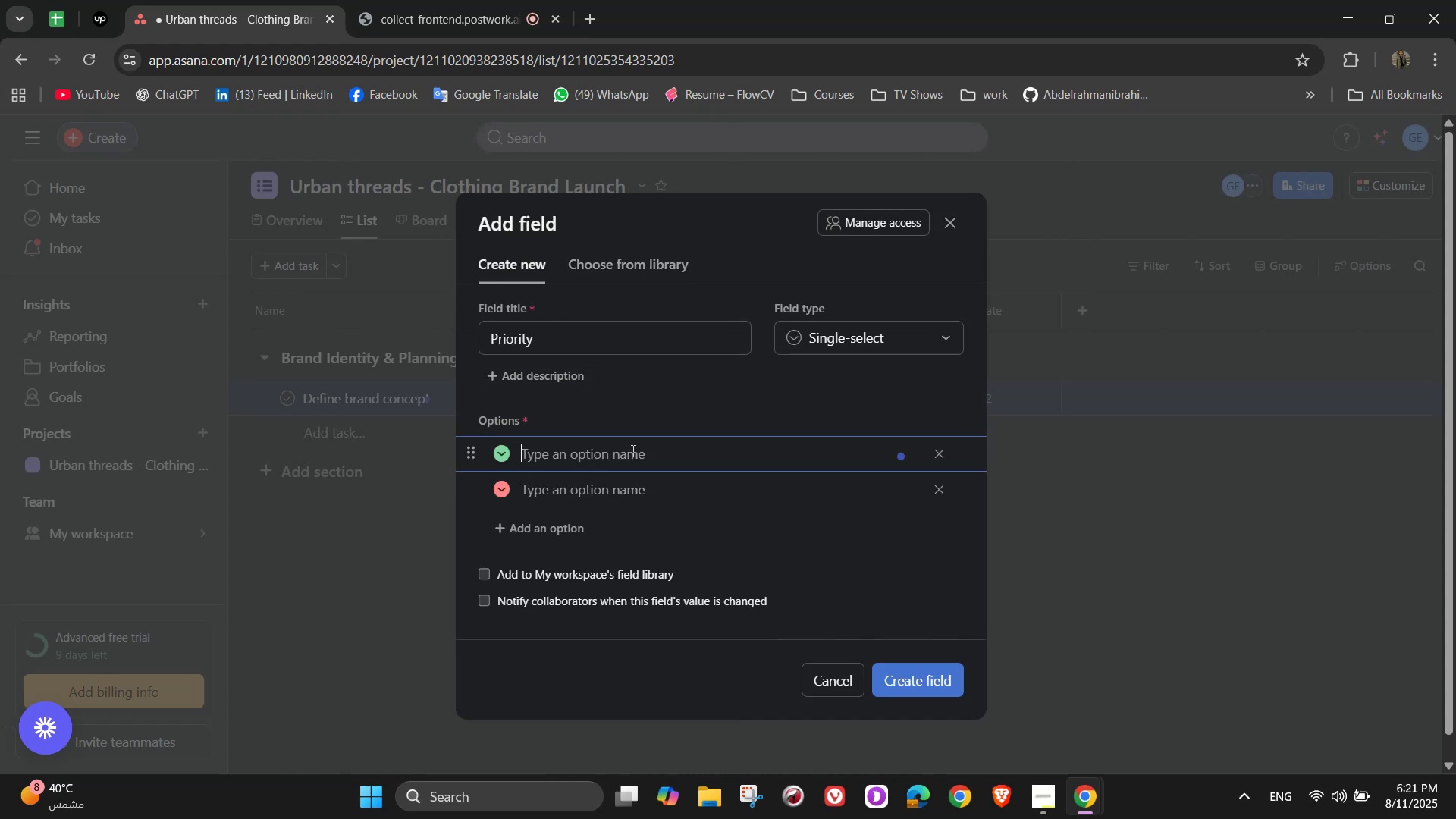 
type(High)
 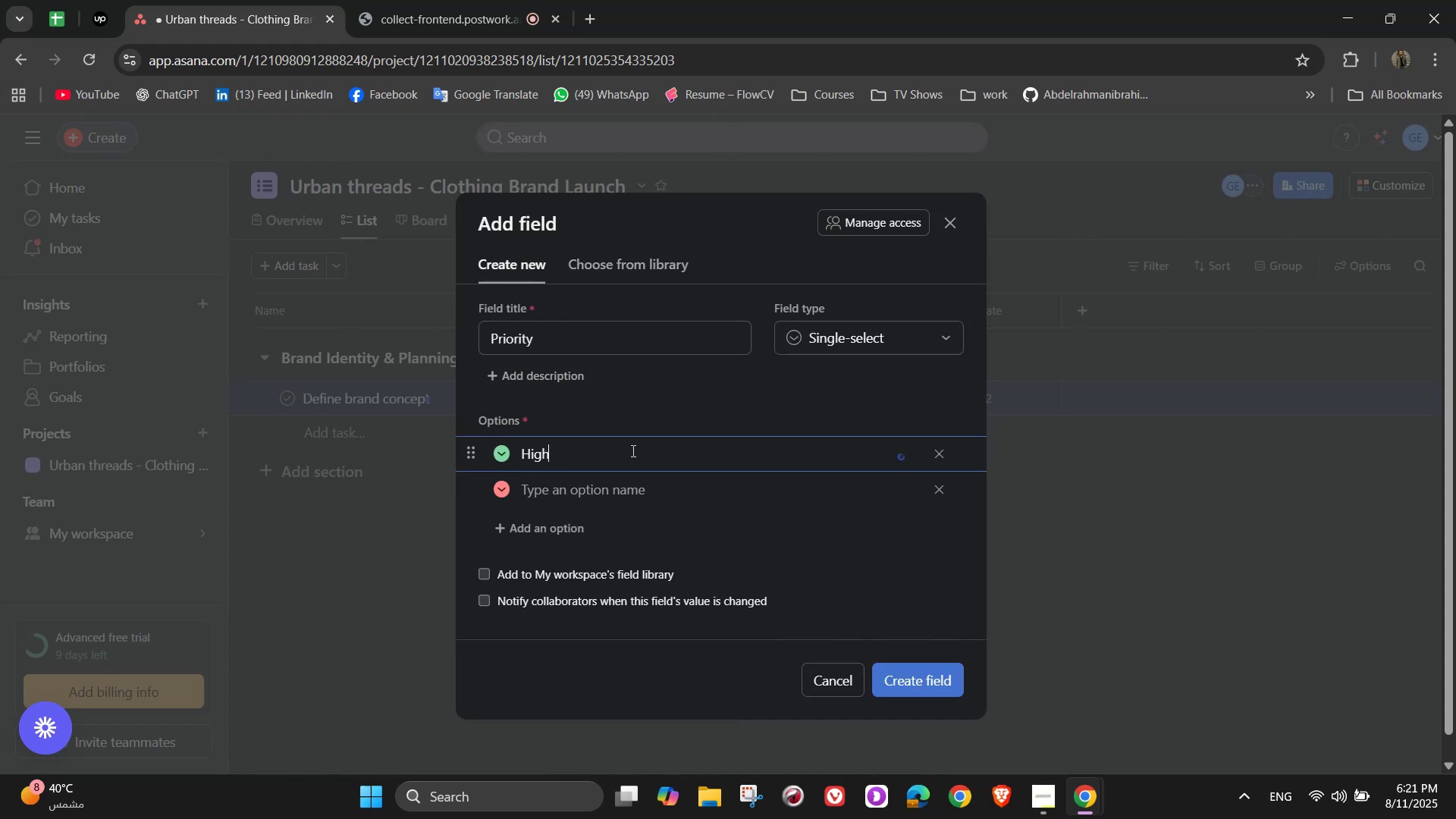 
key(Enter)
 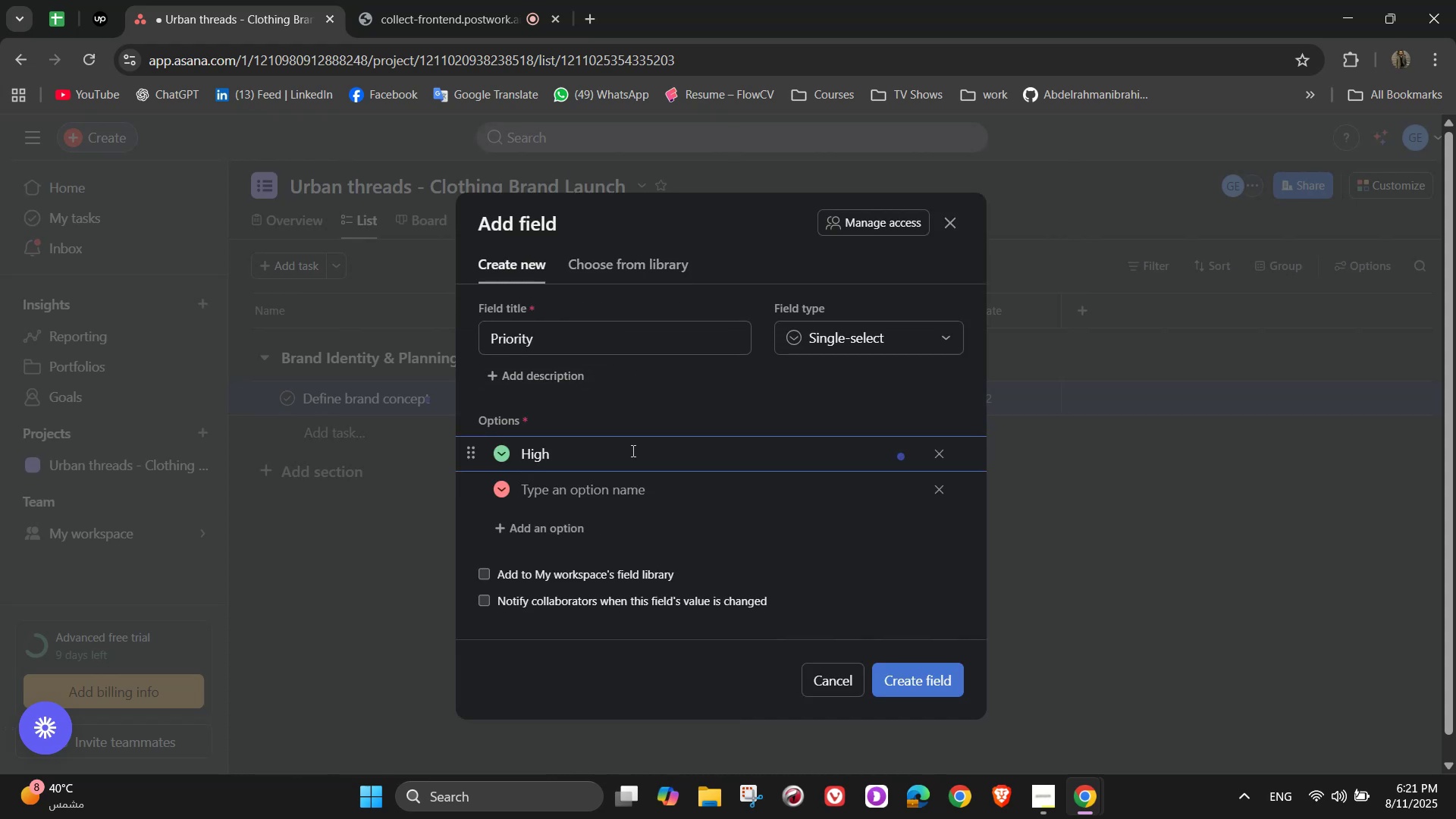 
type(Medium)
 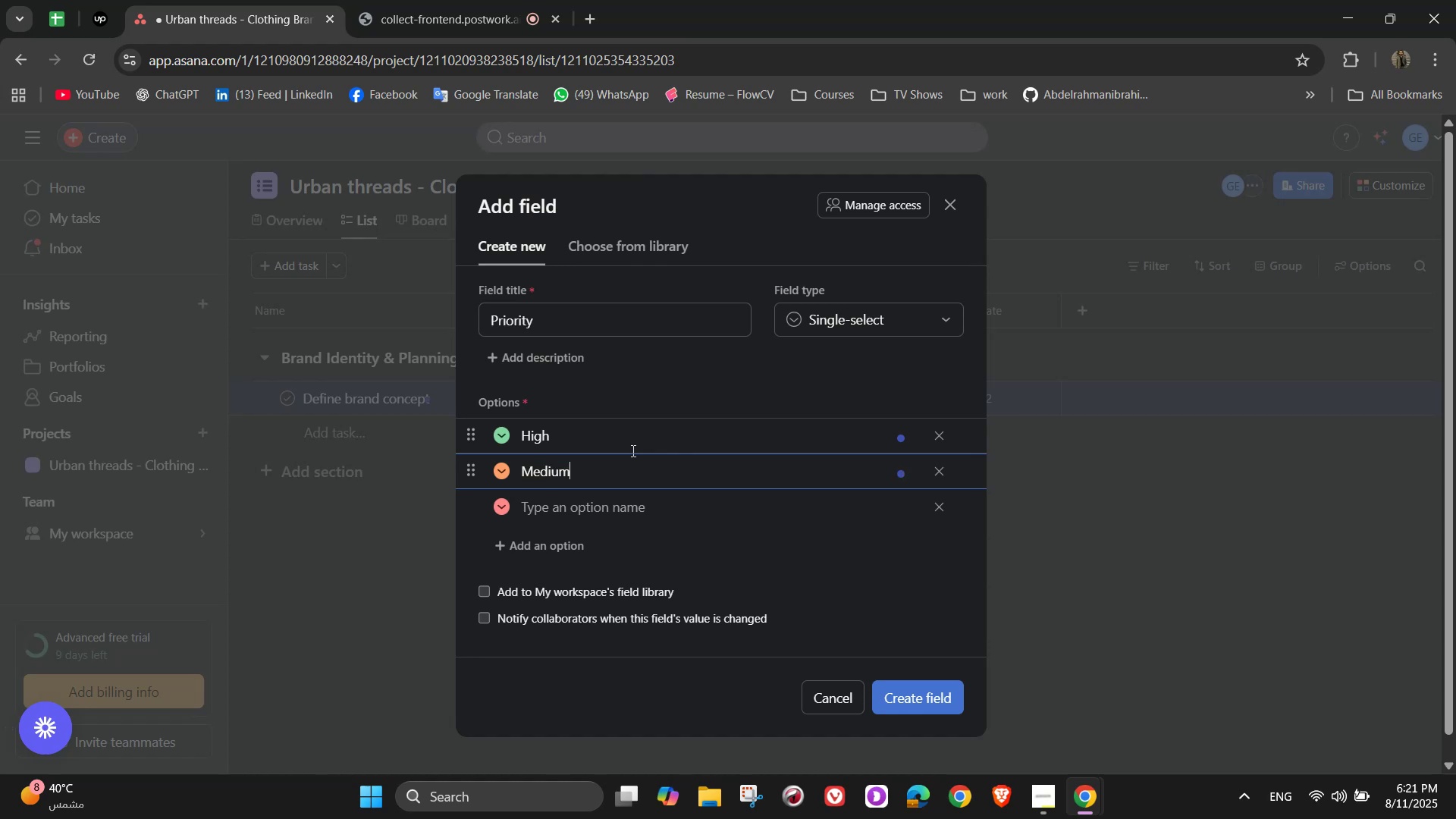 
key(ArrowDown)
 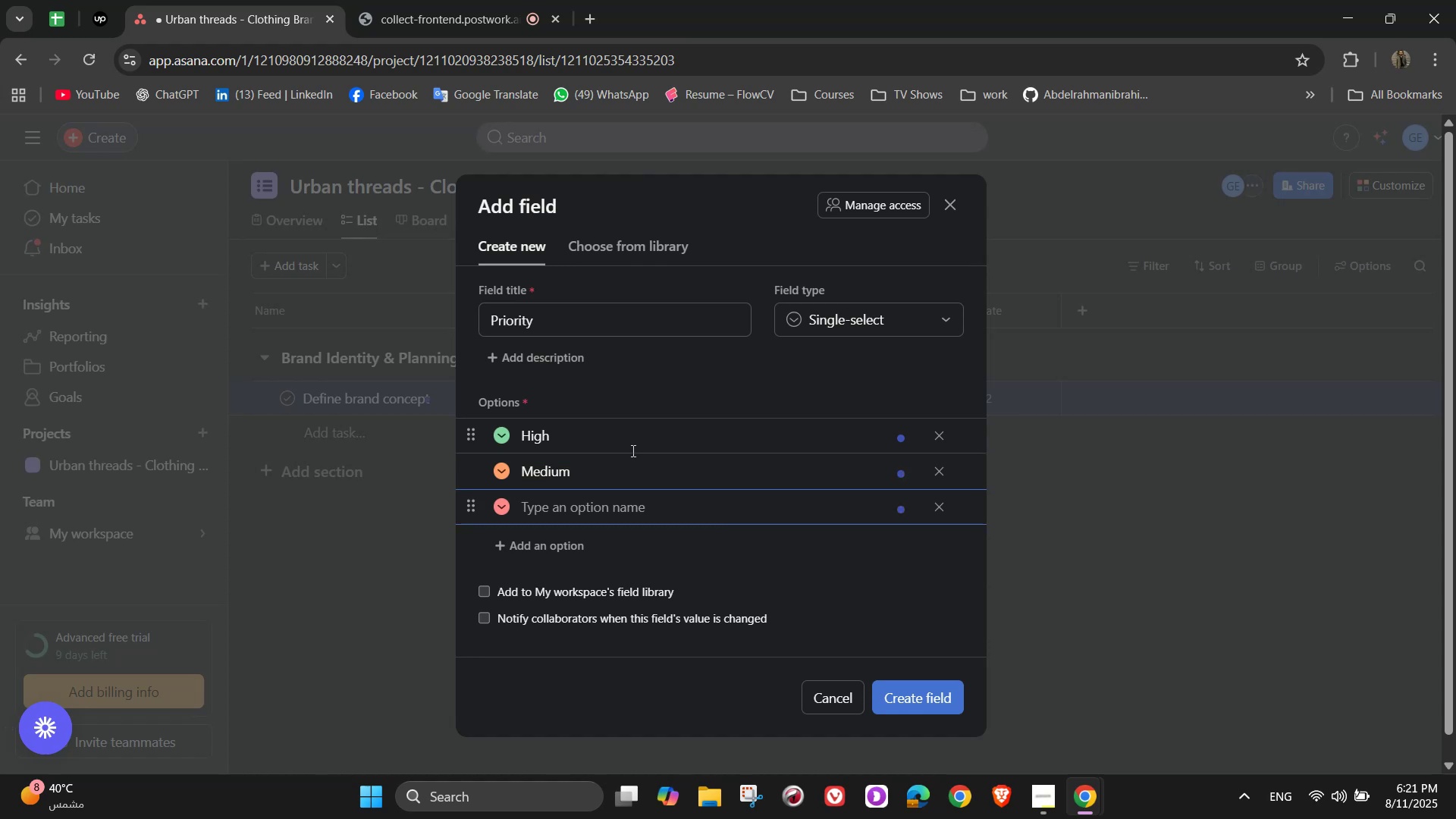 
type(Low)
 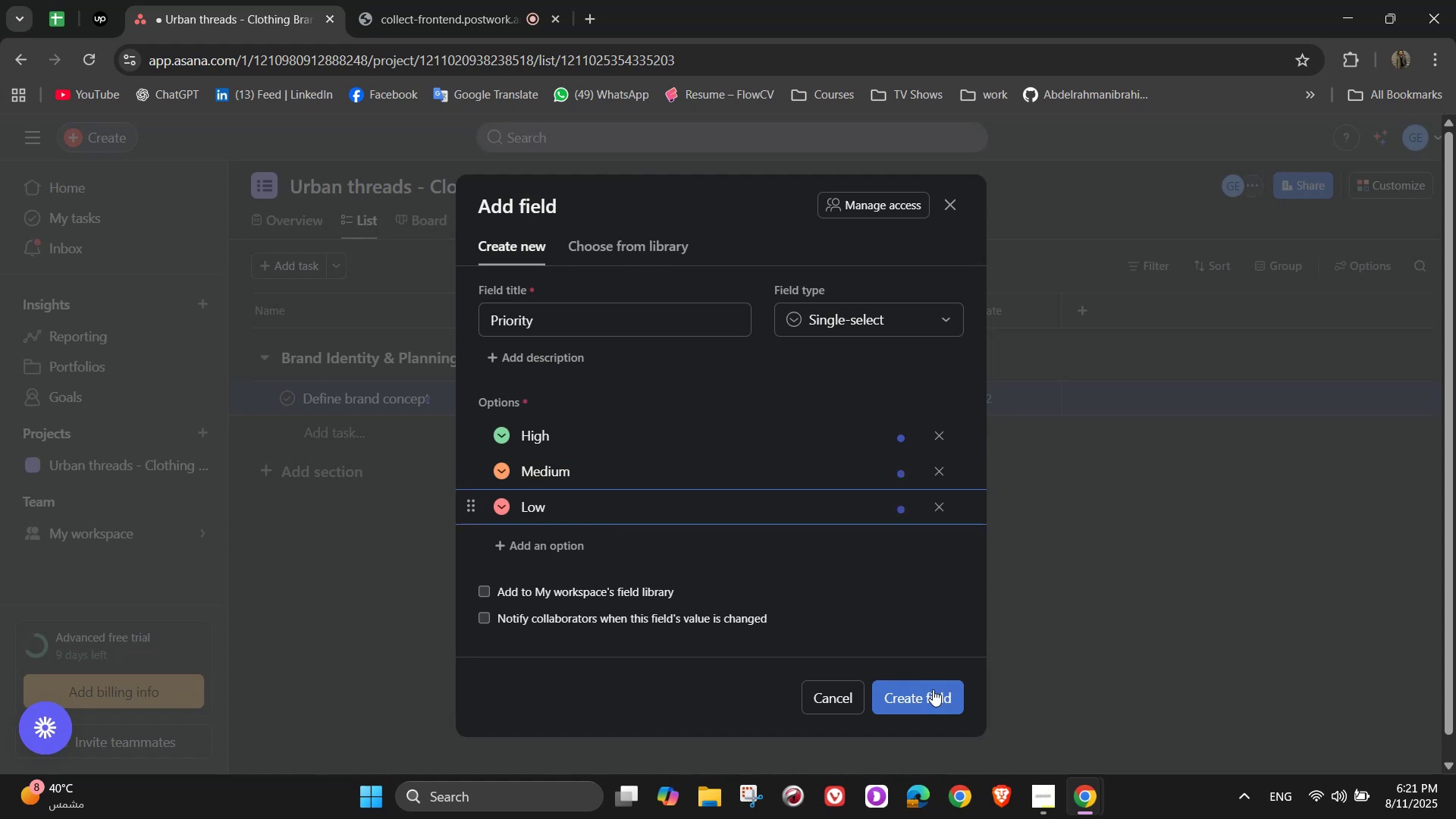 
left_click([933, 689])
 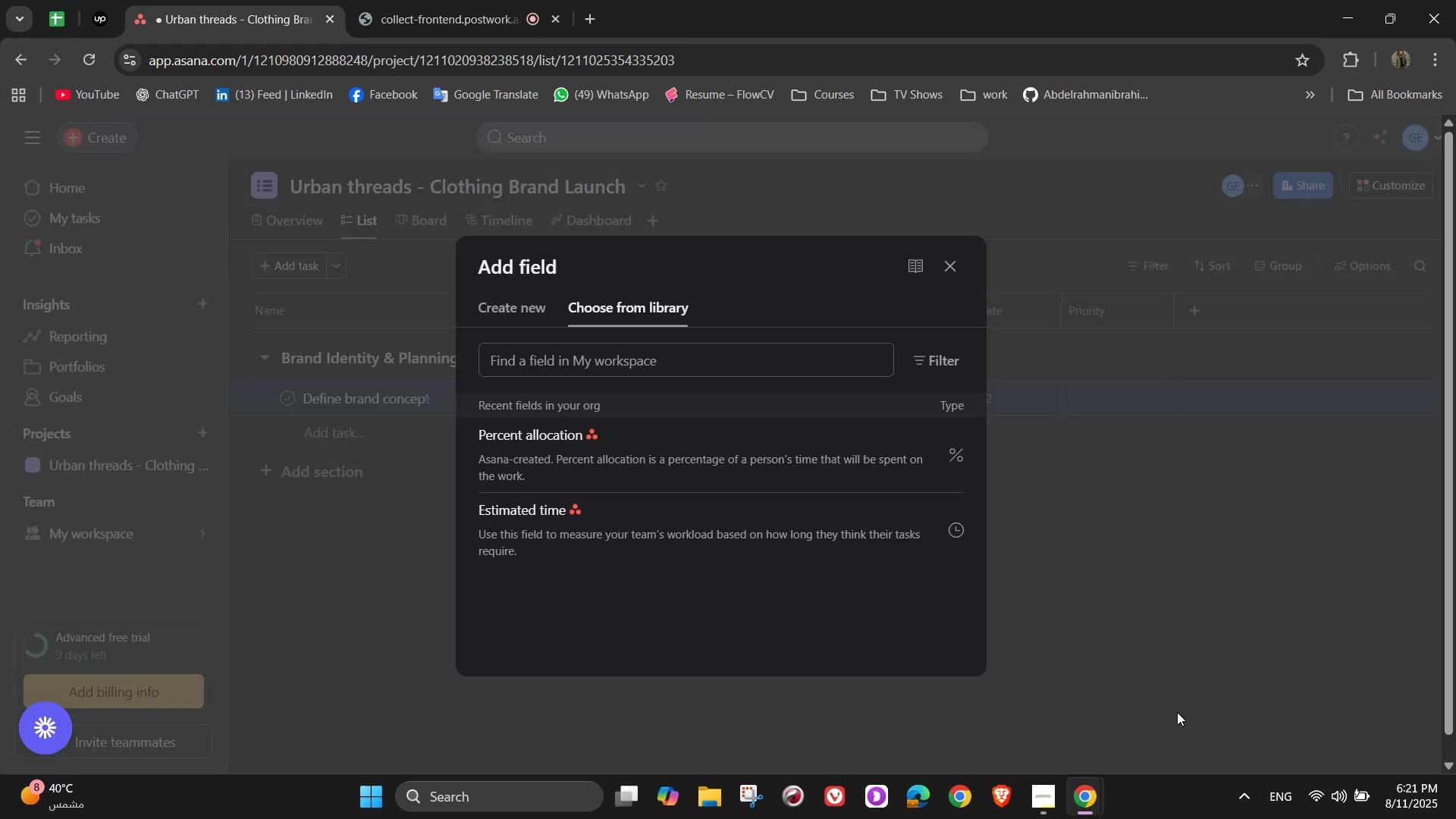 
left_click([574, 507])
 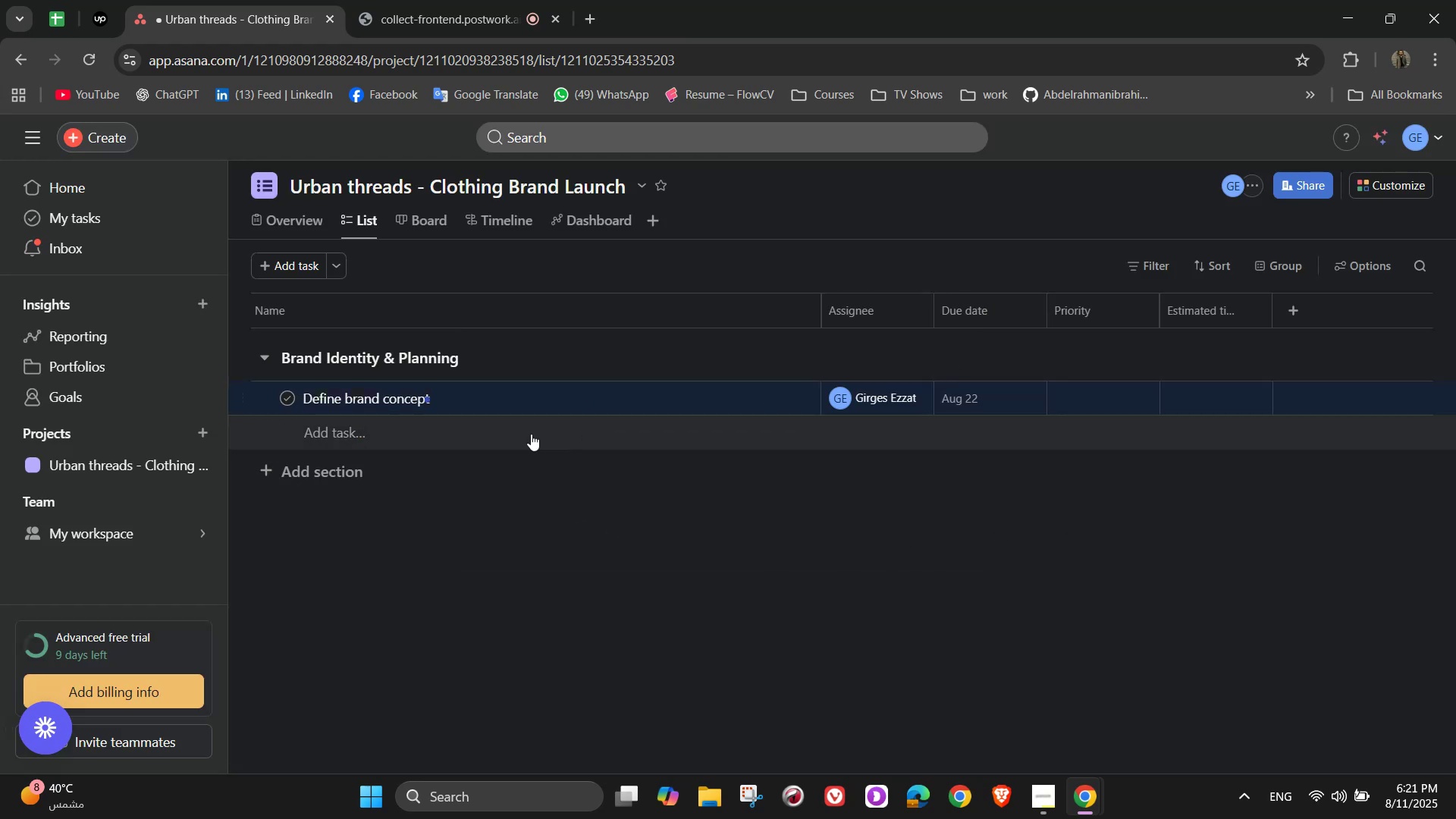 
left_click([806, 396])
 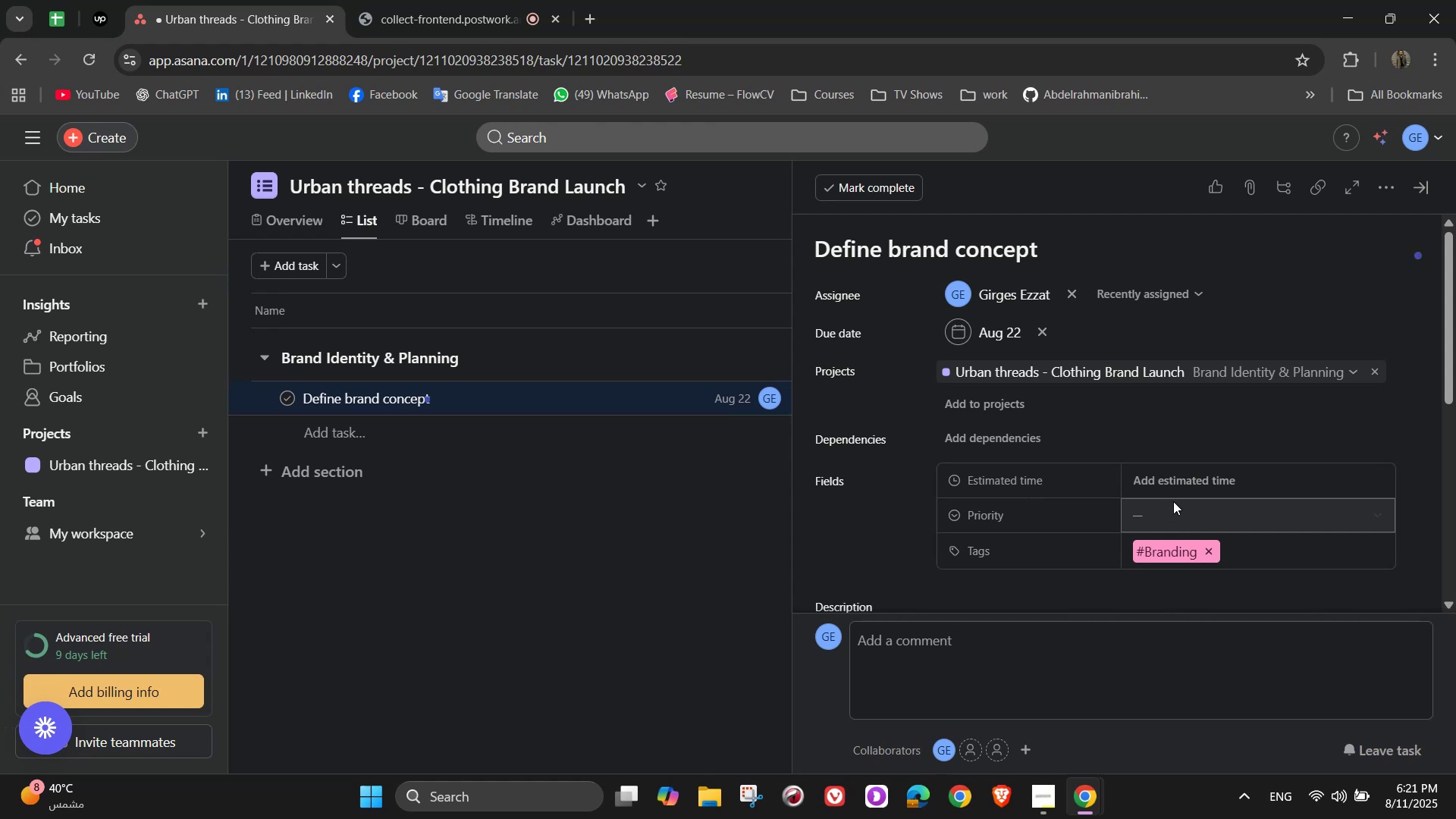 
left_click([1171, 586])
 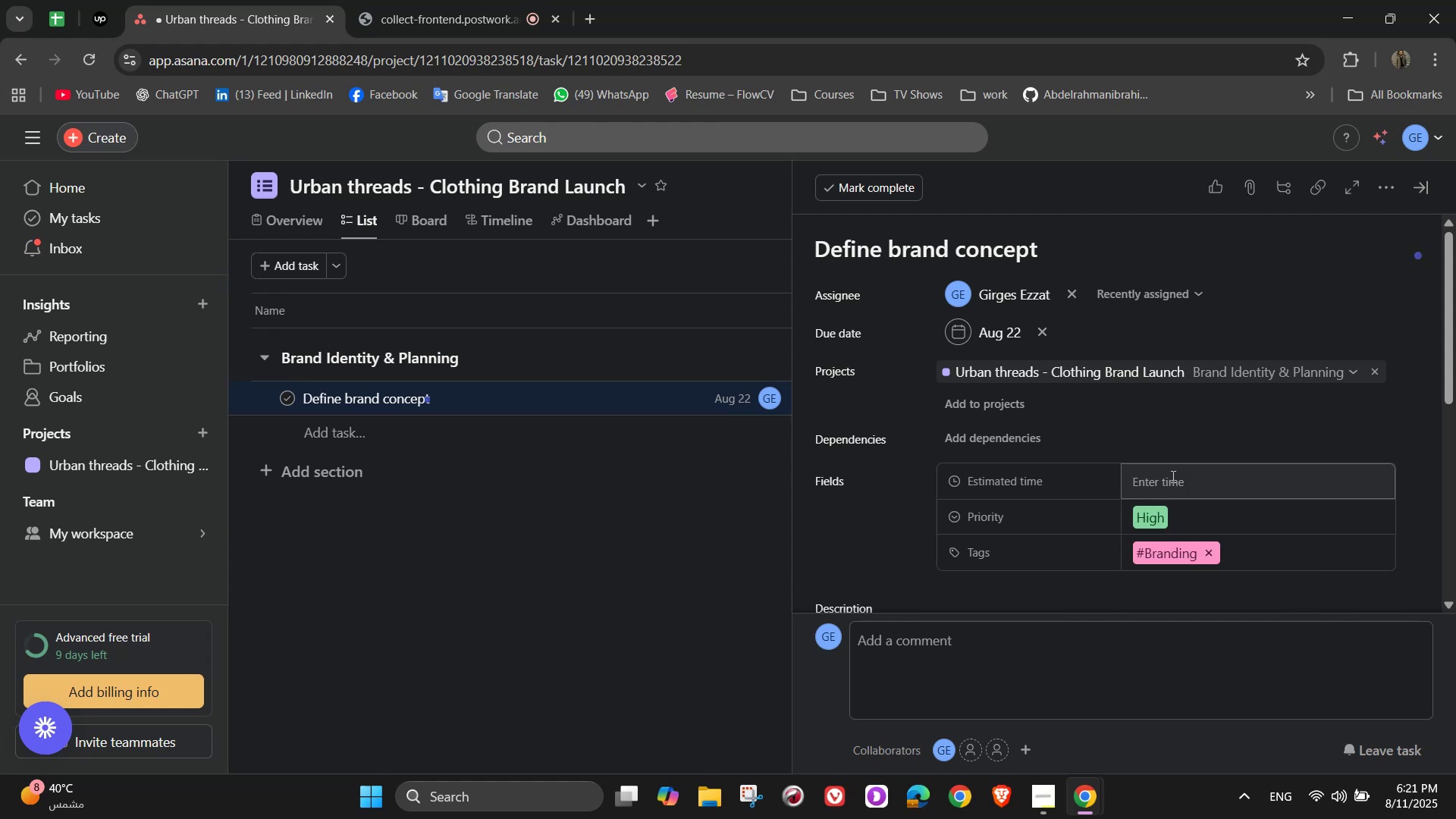 
left_click([1172, 476])
 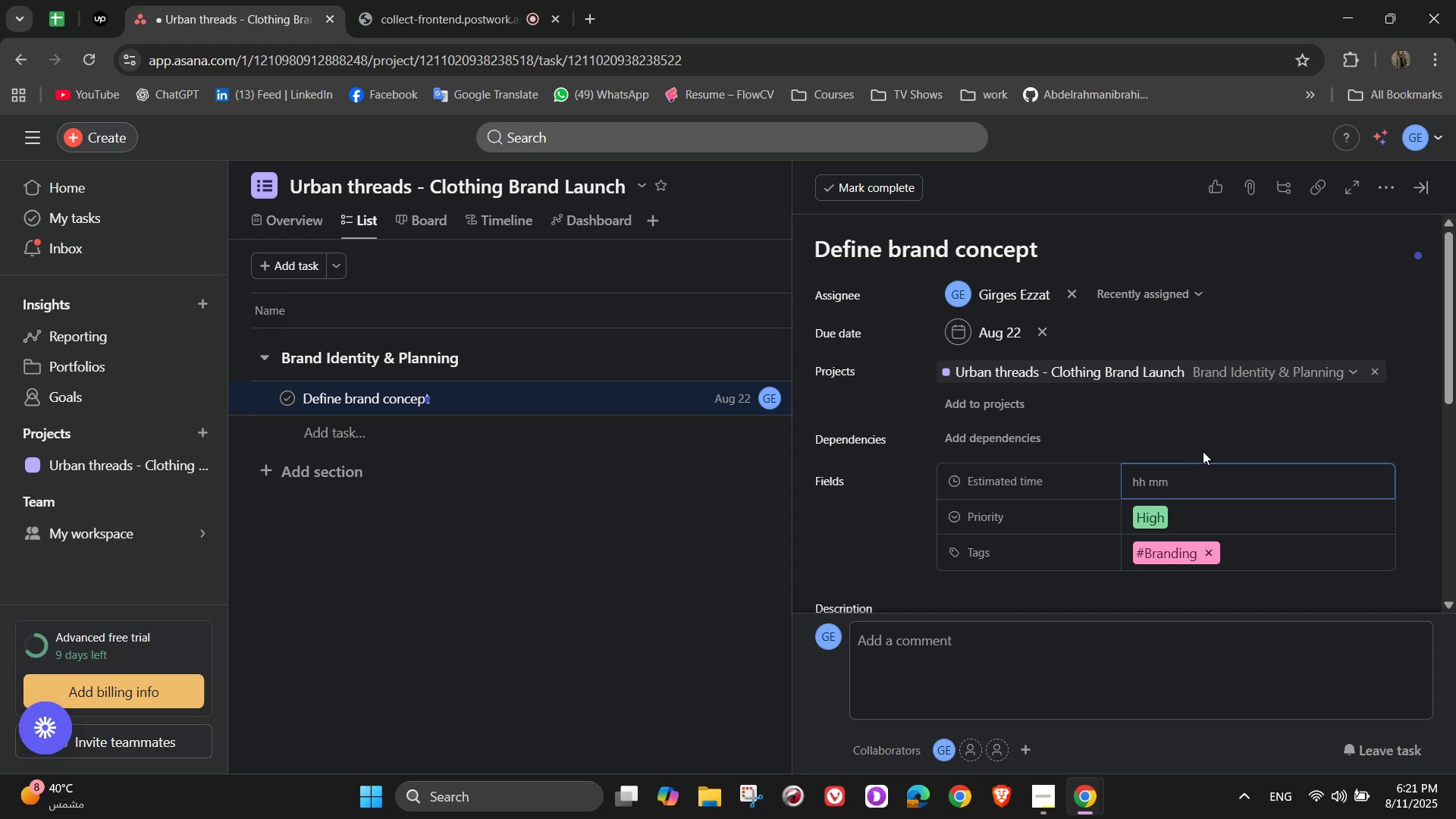 
wait(18.72)
 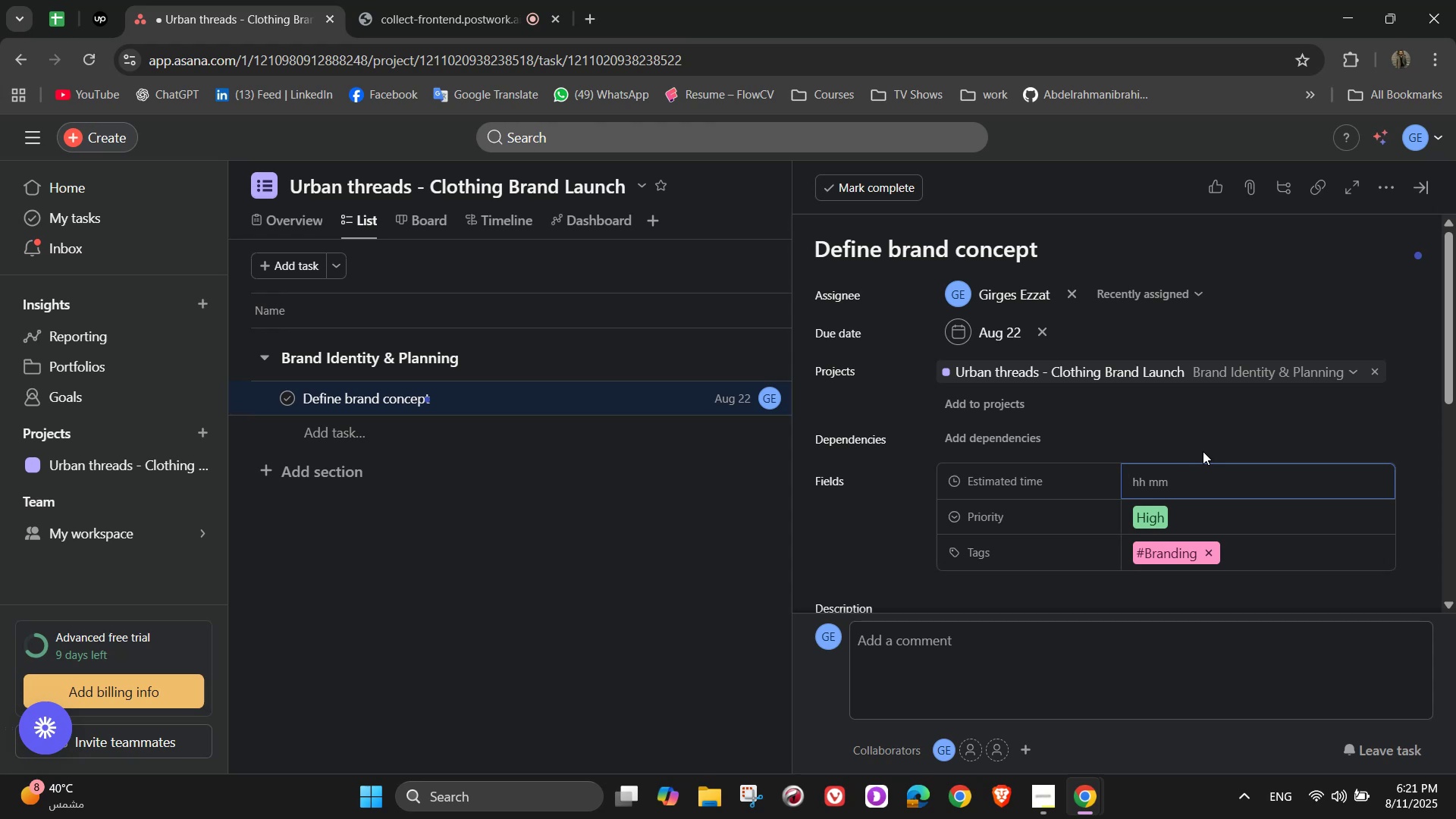 
key(Numpad1)
 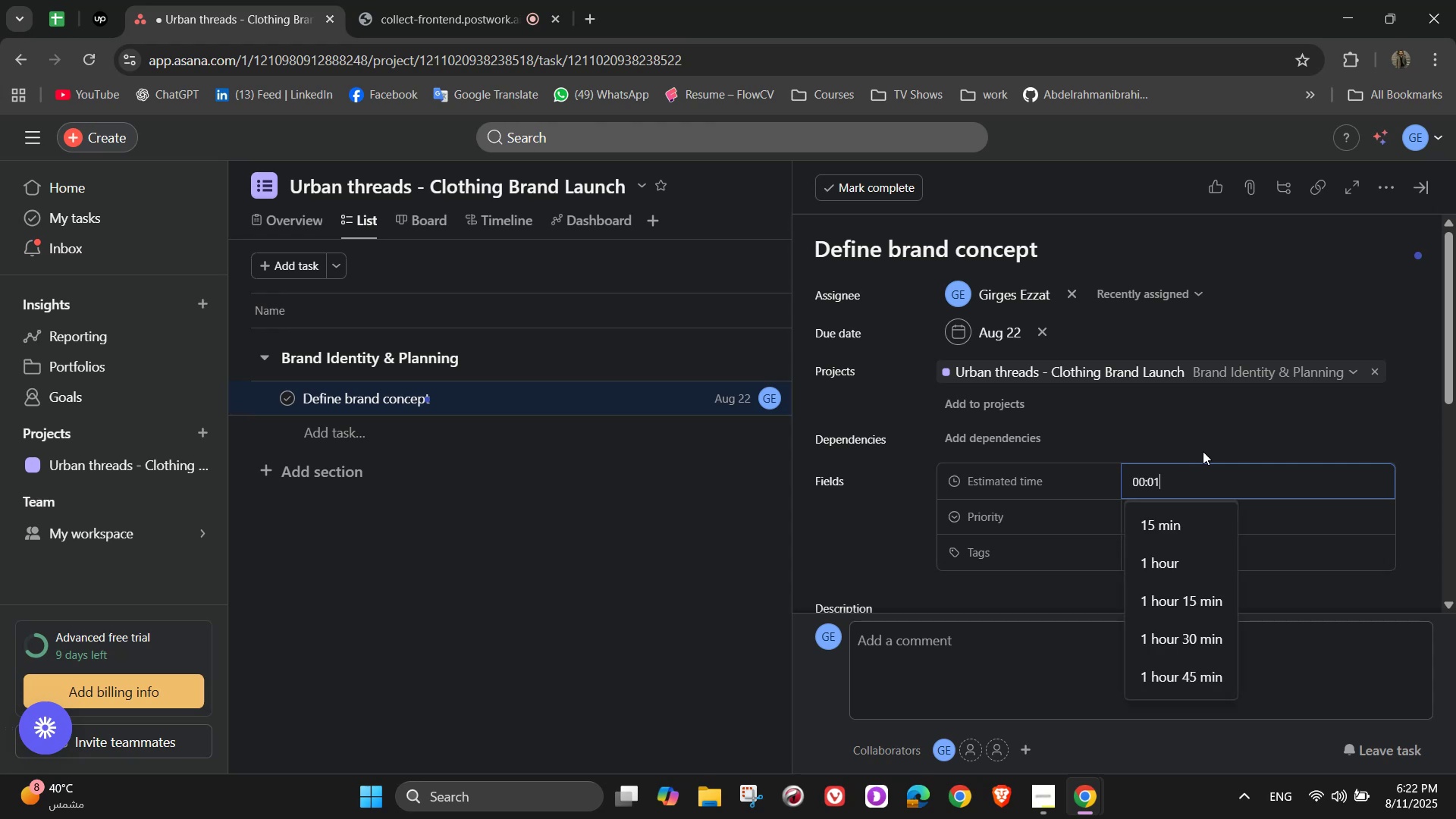 
key(Backspace)
 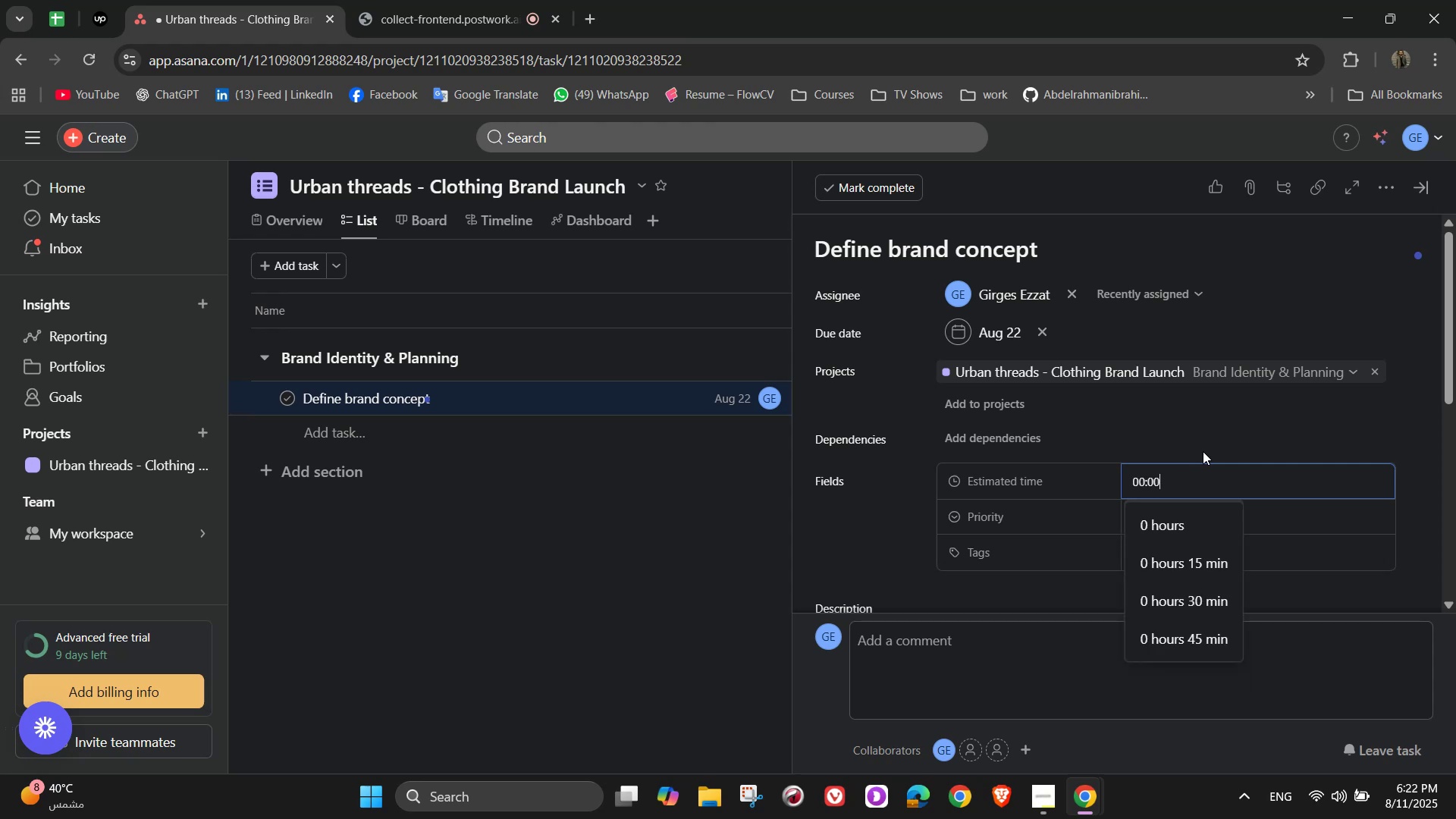 
key(Numpad5)
 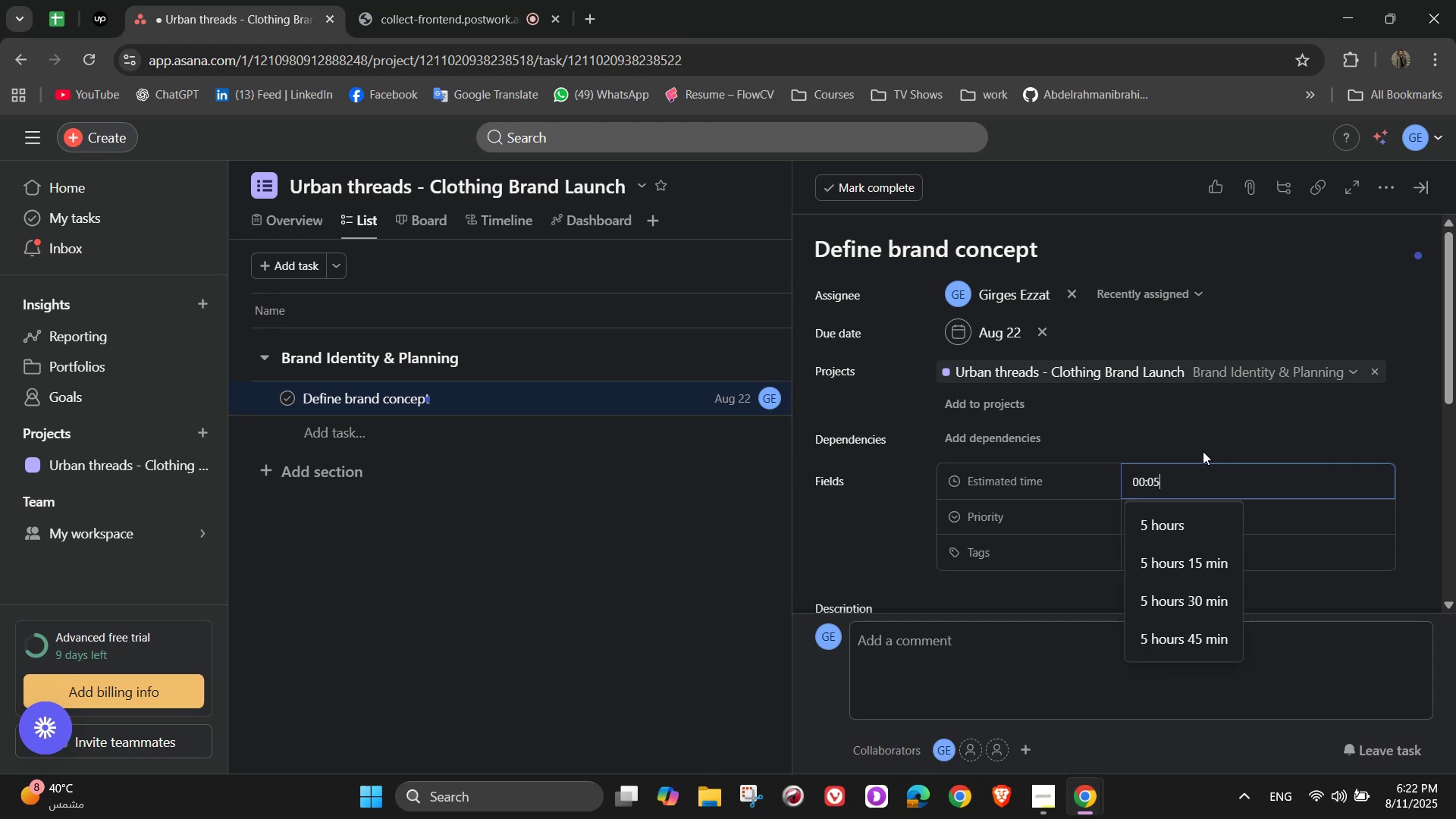 
key(Numpad0)
 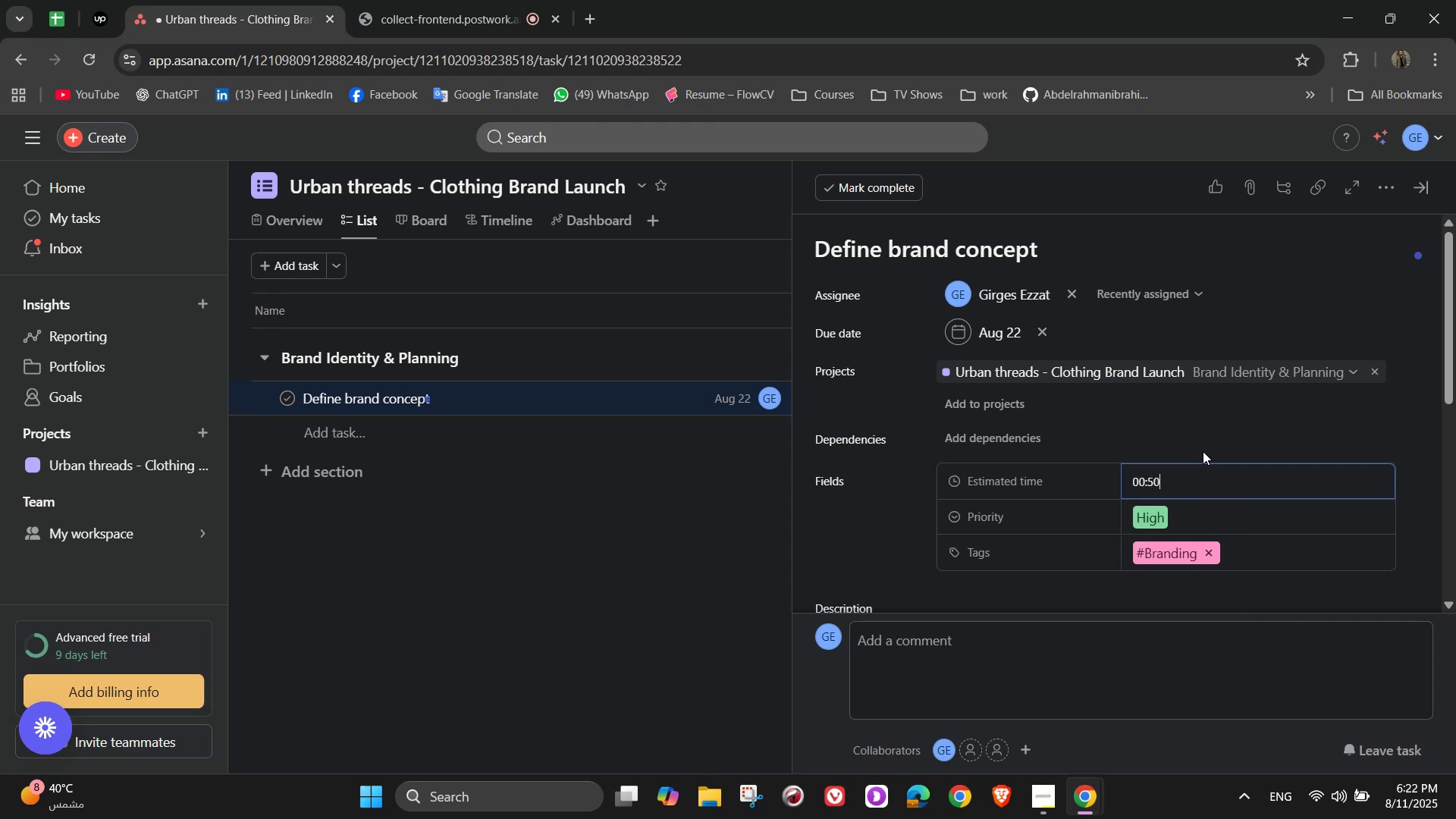 
key(Numpad0)
 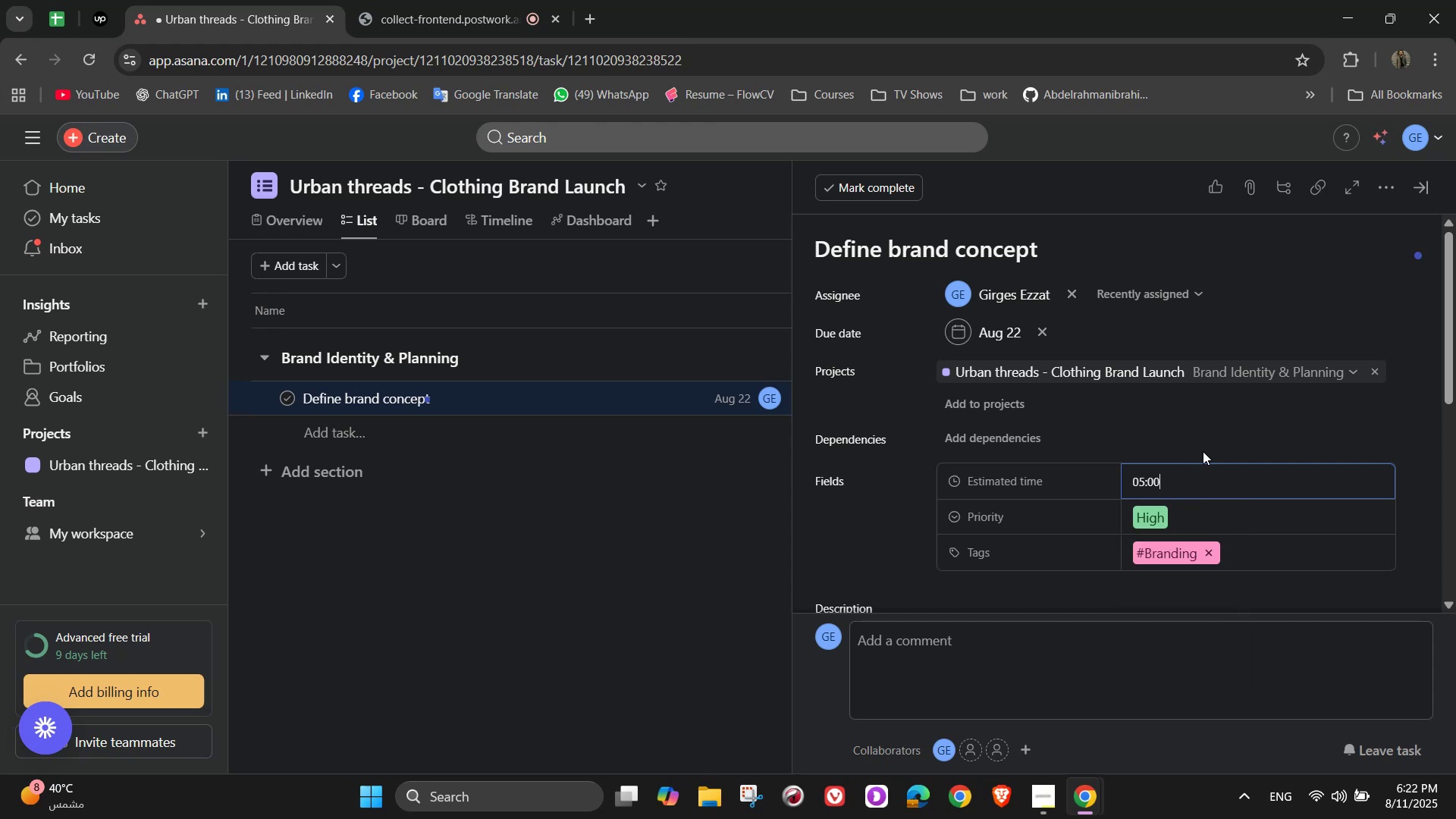 
key(Numpad0)
 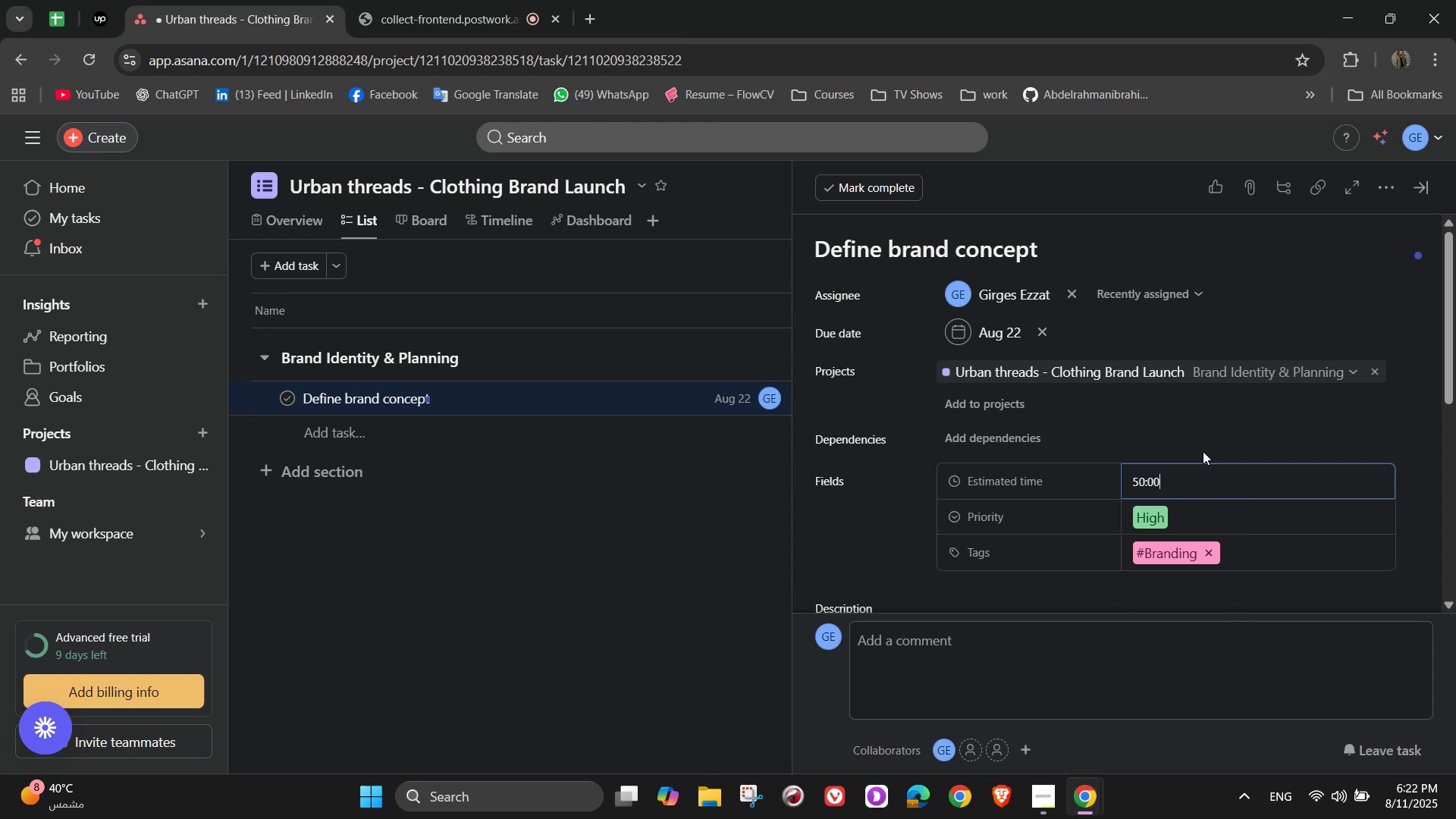 
key(Backspace)
 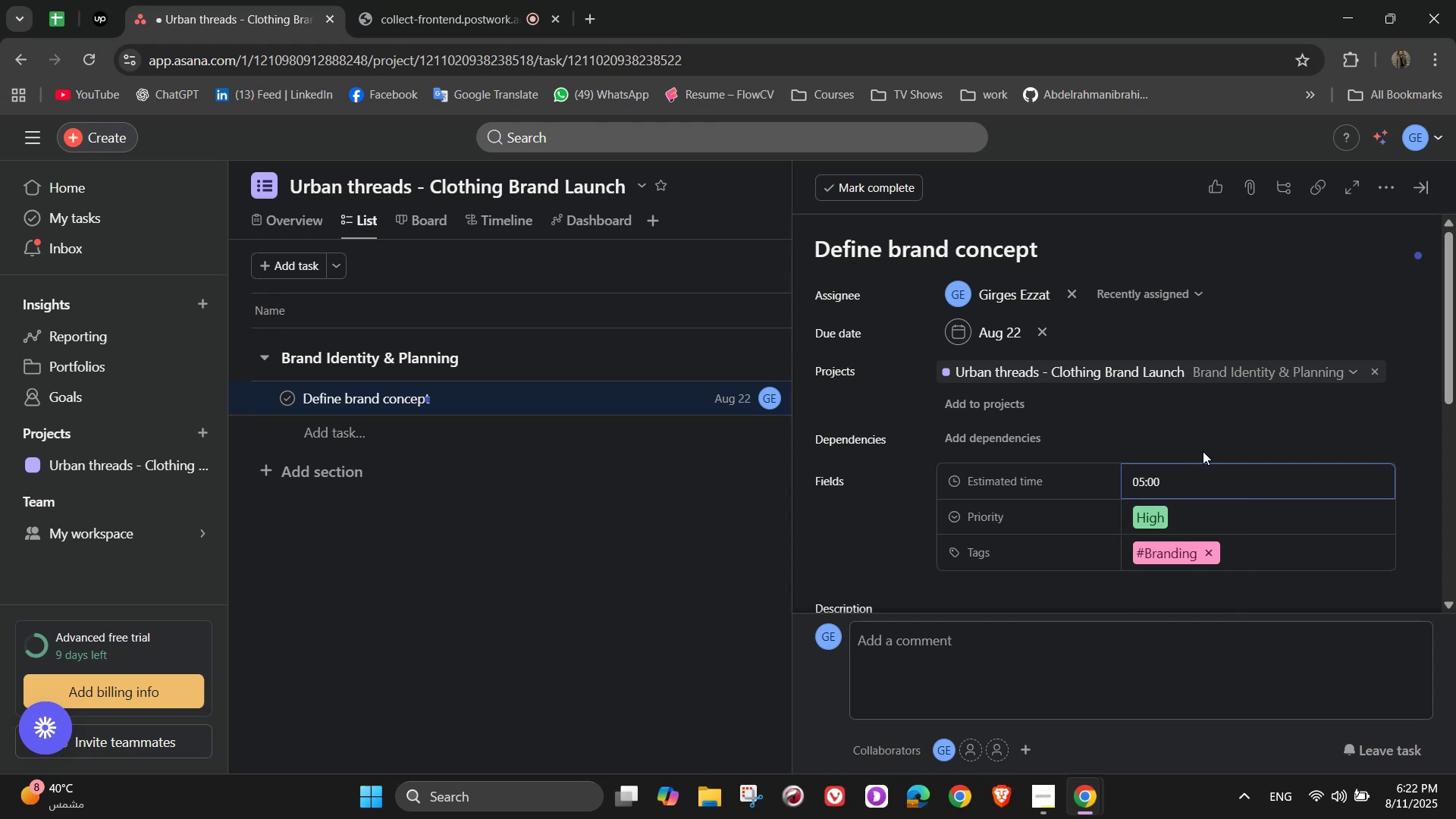 
left_click([1203, 440])
 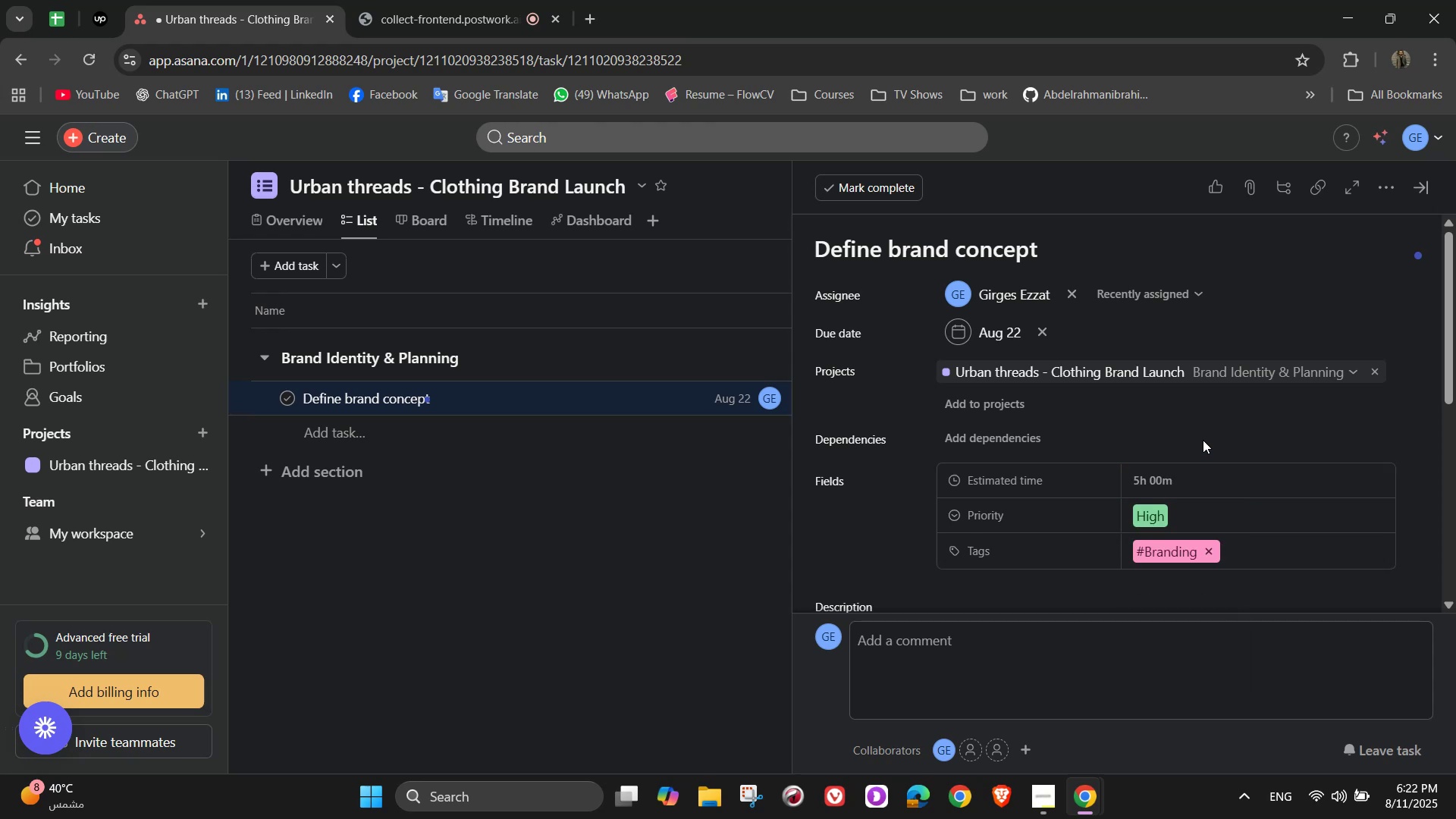 
scroll: coordinate [1192, 455], scroll_direction: down, amount: 6.0
 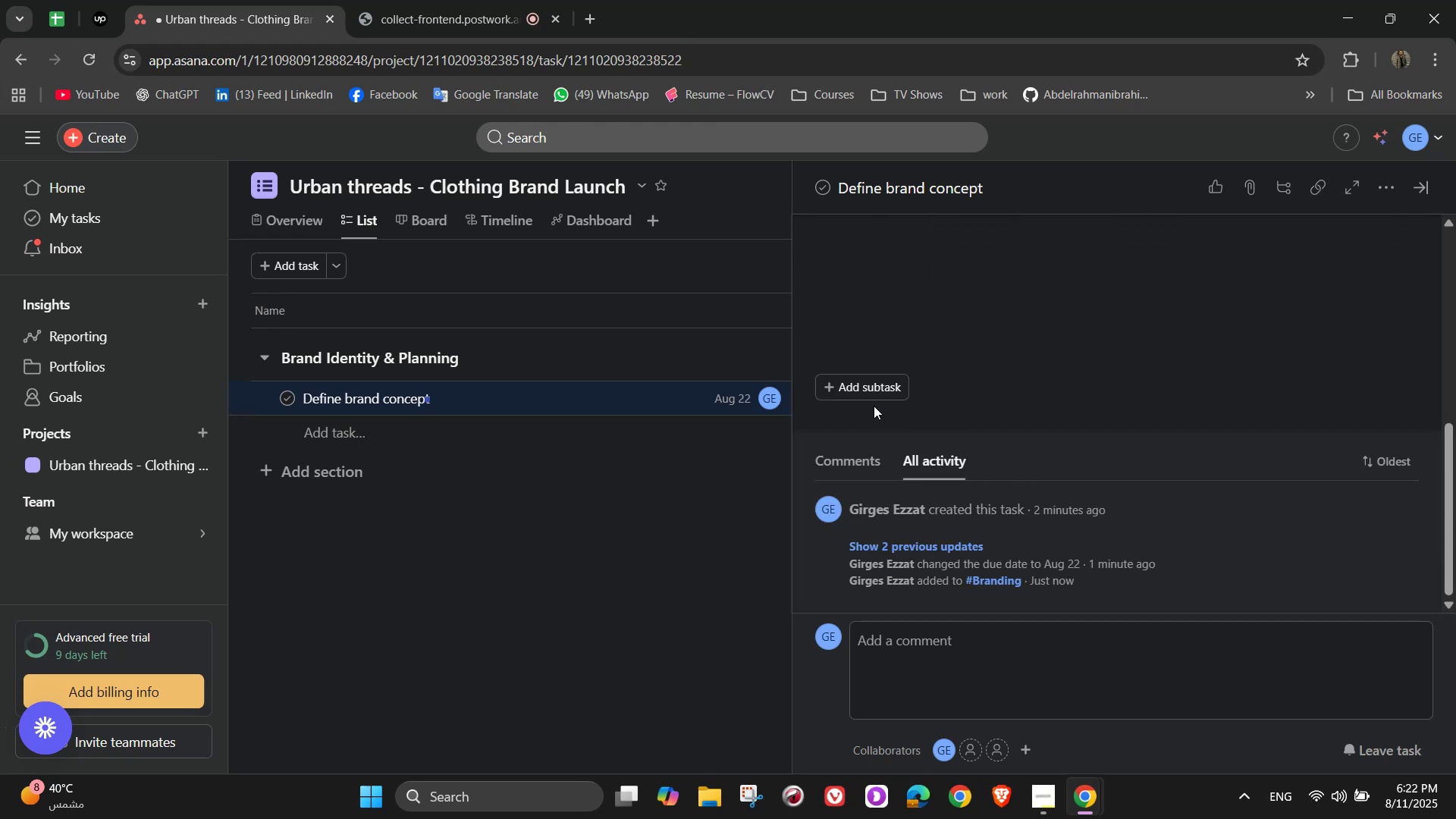 
left_click([868, 385])
 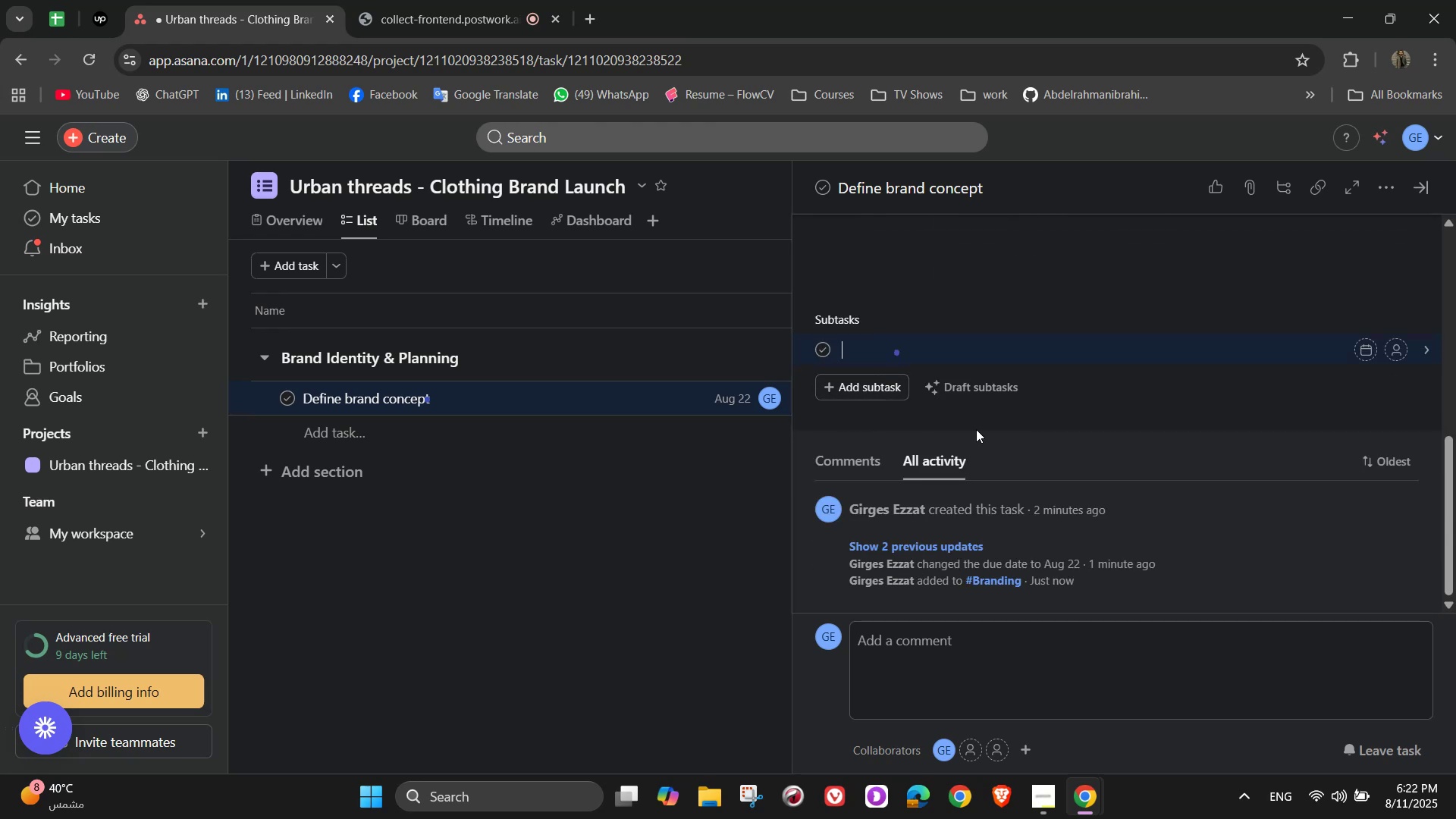 
type(Target audience)
 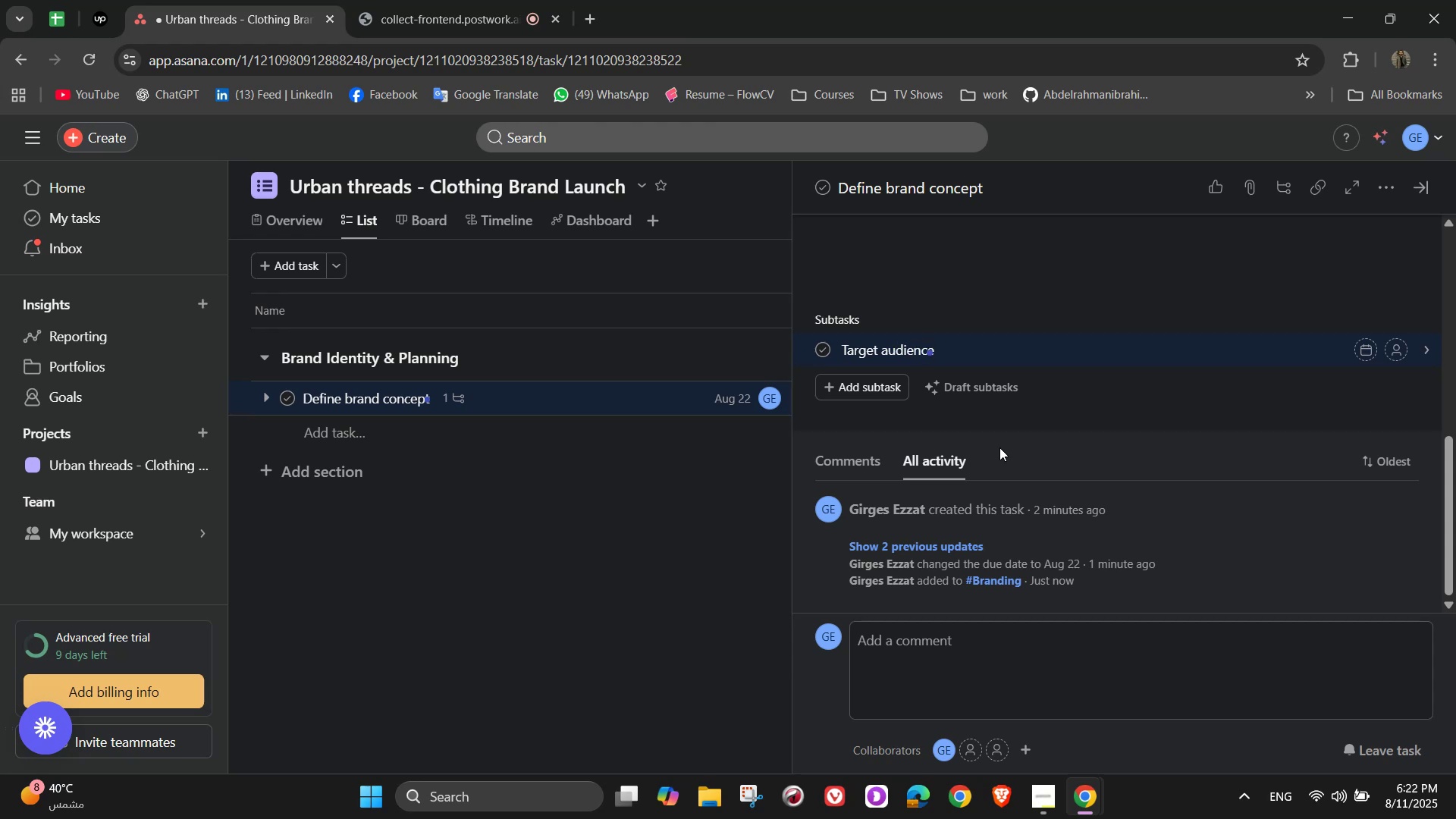 
type( re)
 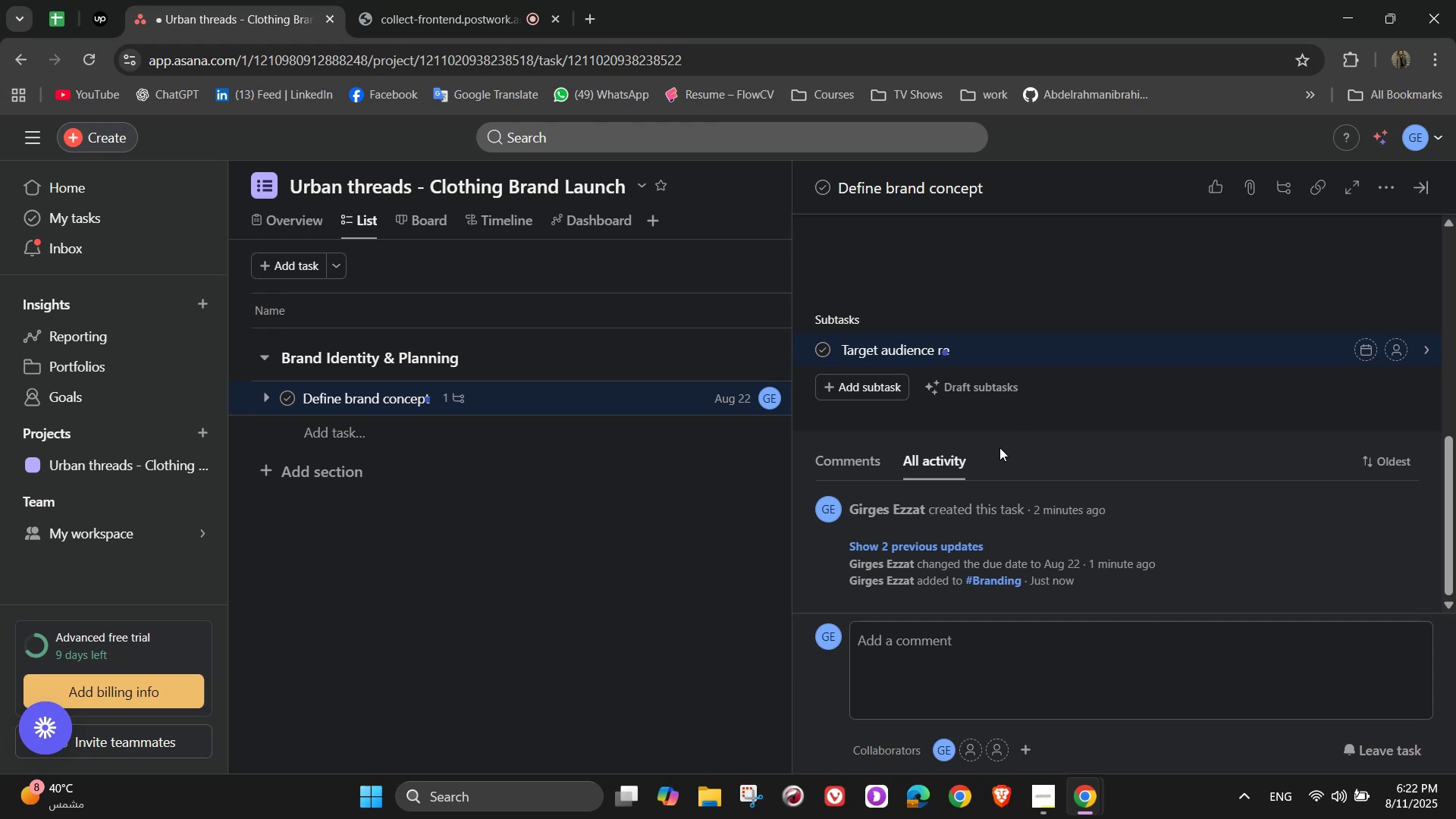 
wait(9.18)
 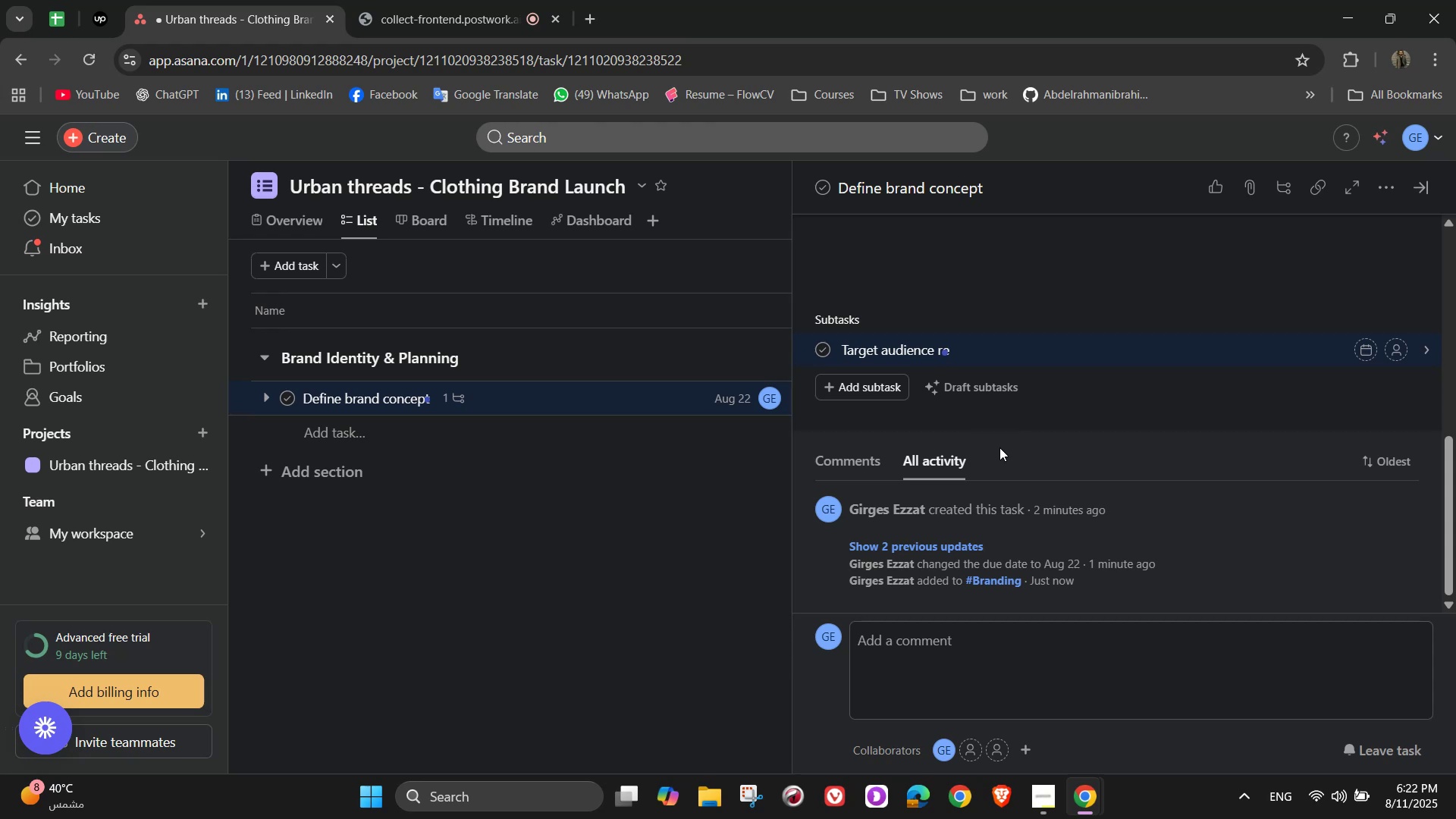 
type(search)
 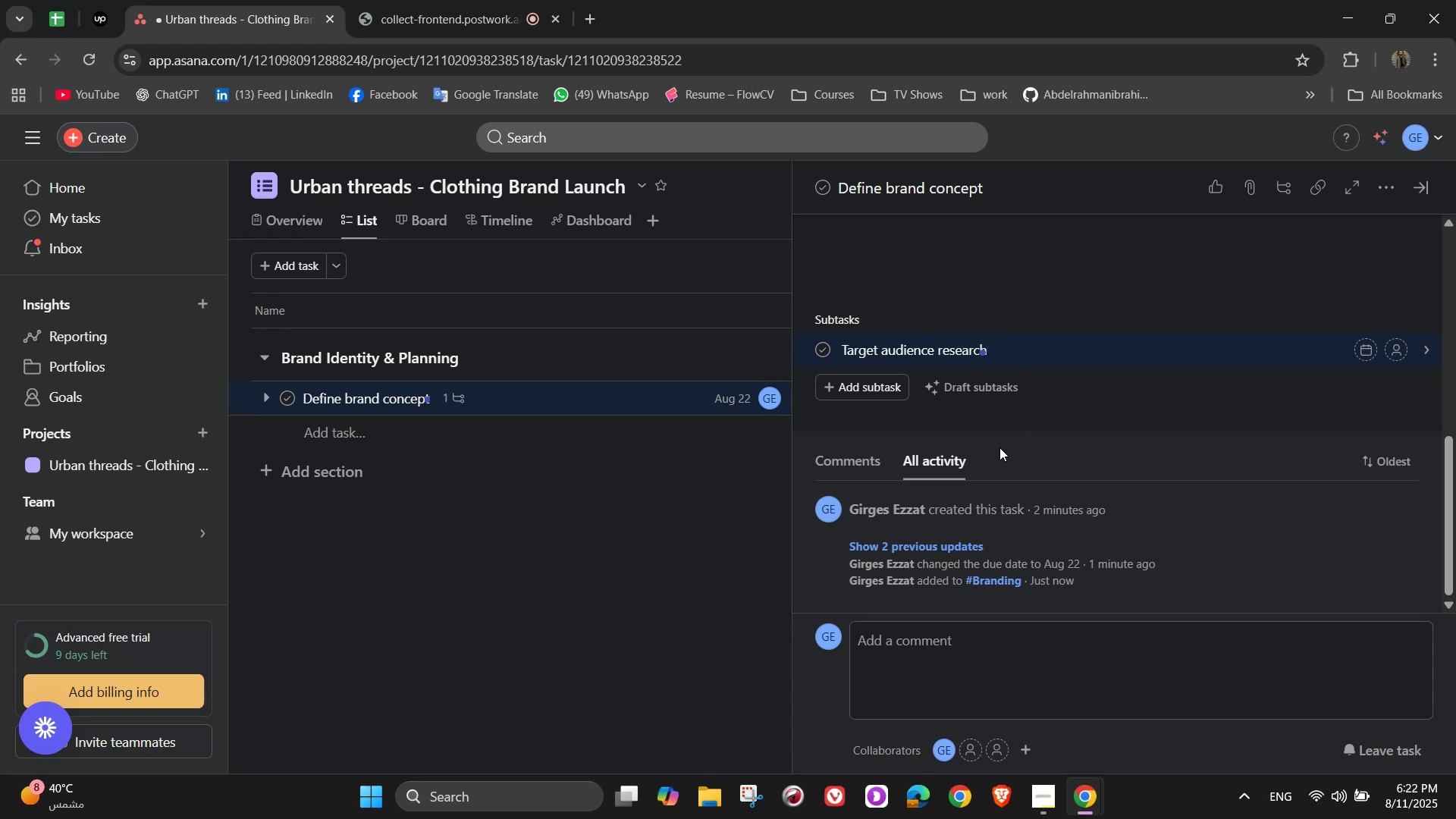 
wait(7.01)
 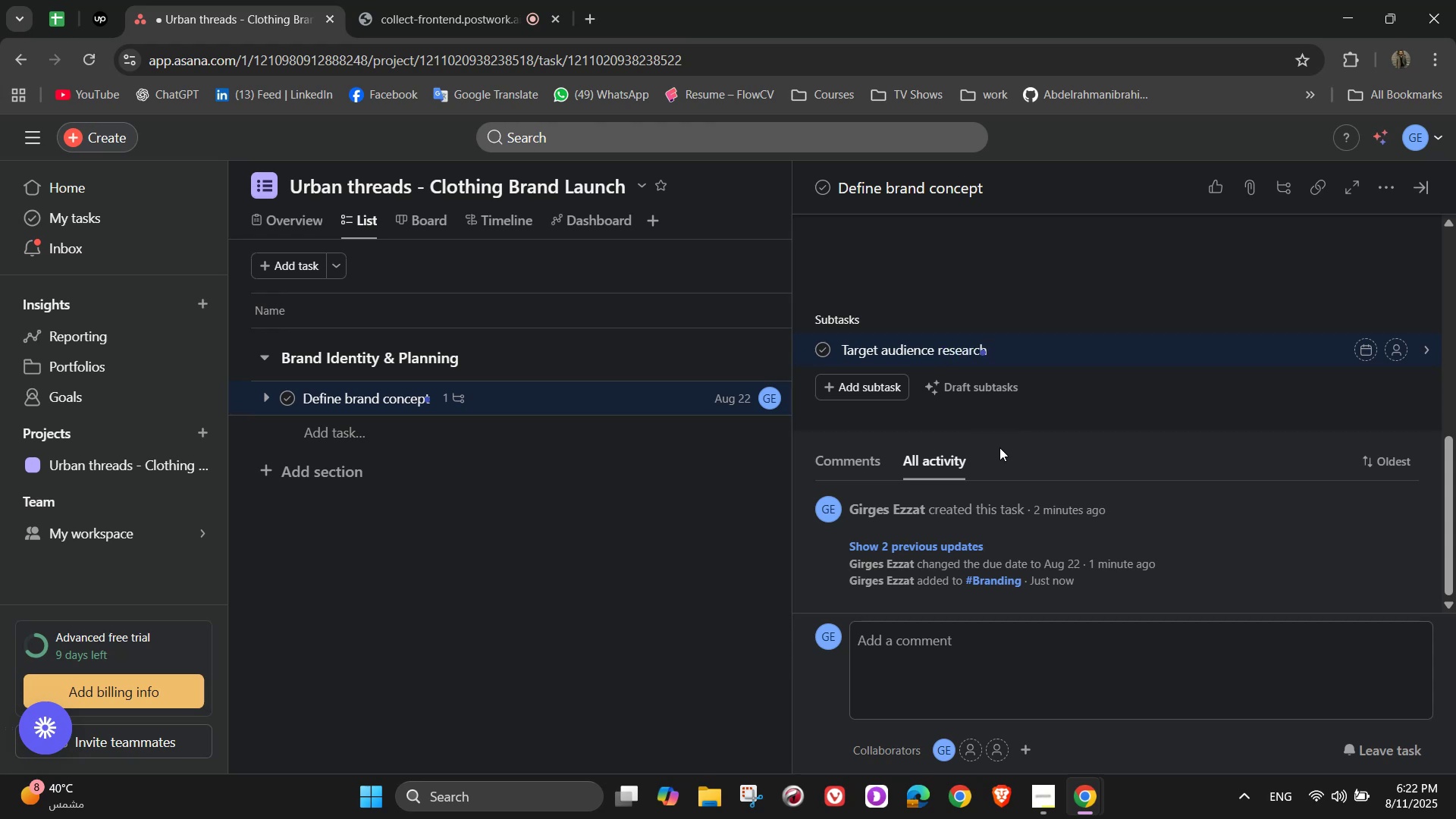 
key(NumpadEnter)
type(Style and vibe of the brand)
 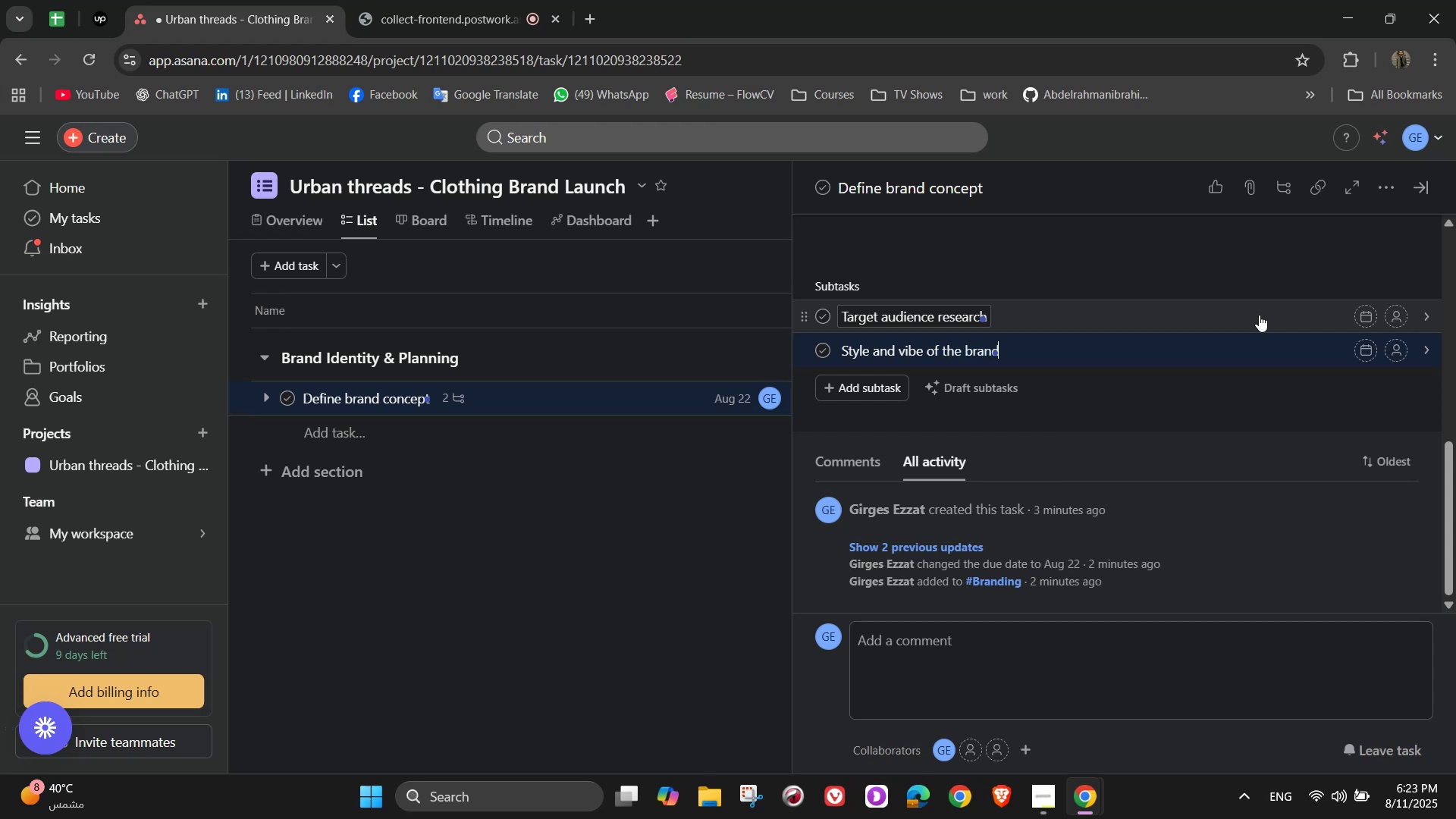 
wait(5.5)
 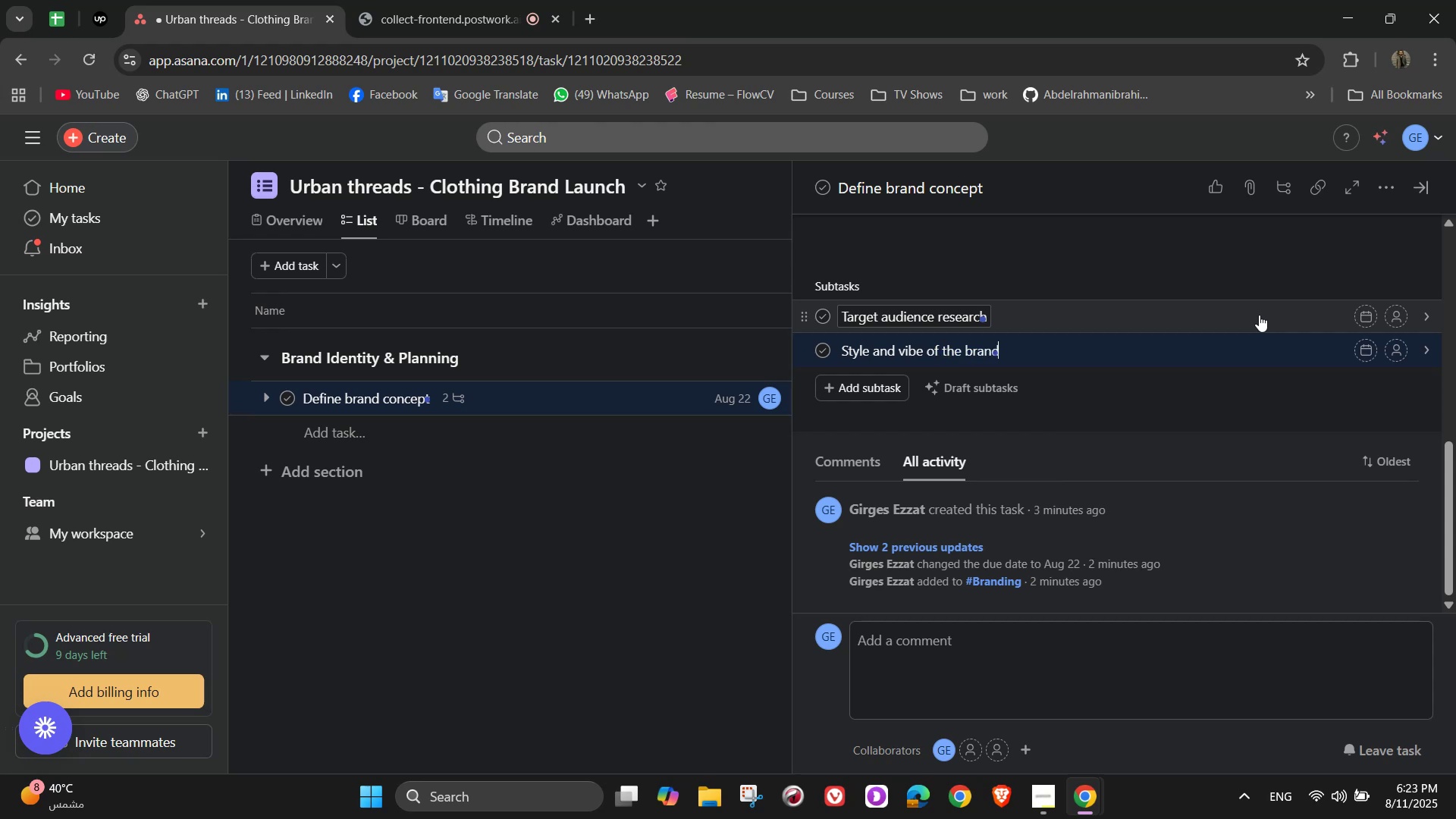 
left_click([1396, 316])
 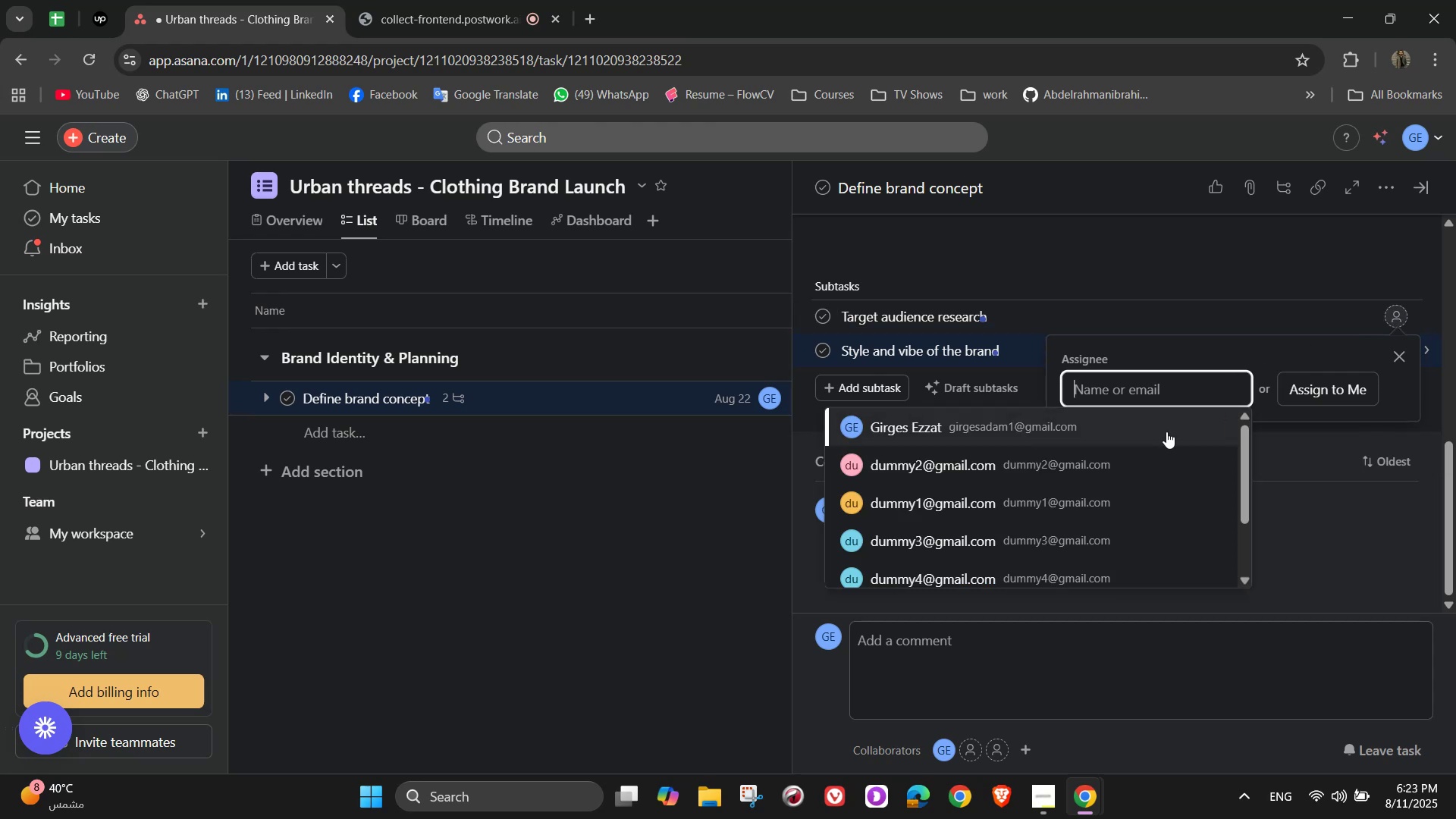 
left_click([1166, 431])
 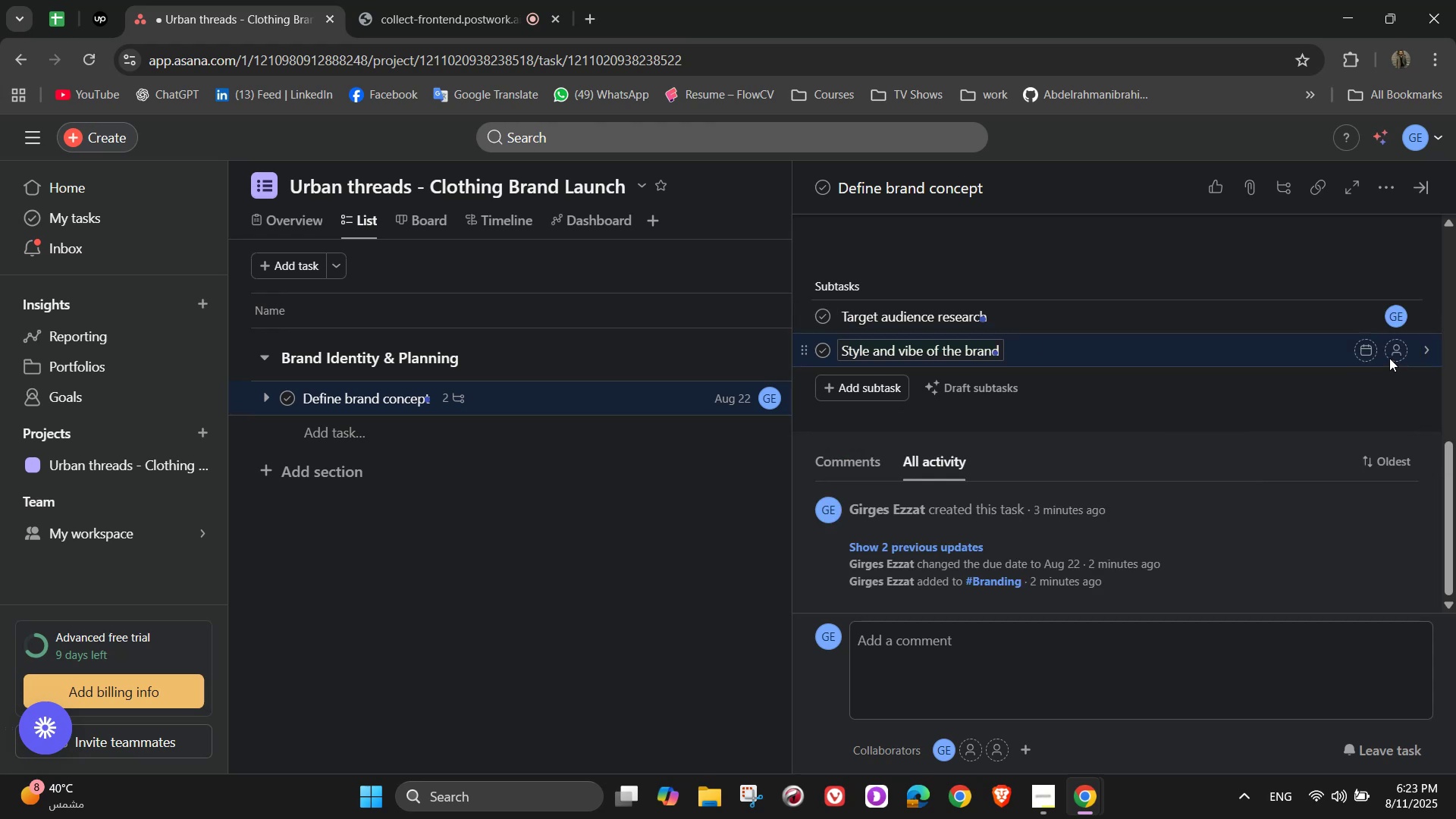 
left_click([1392, 355])
 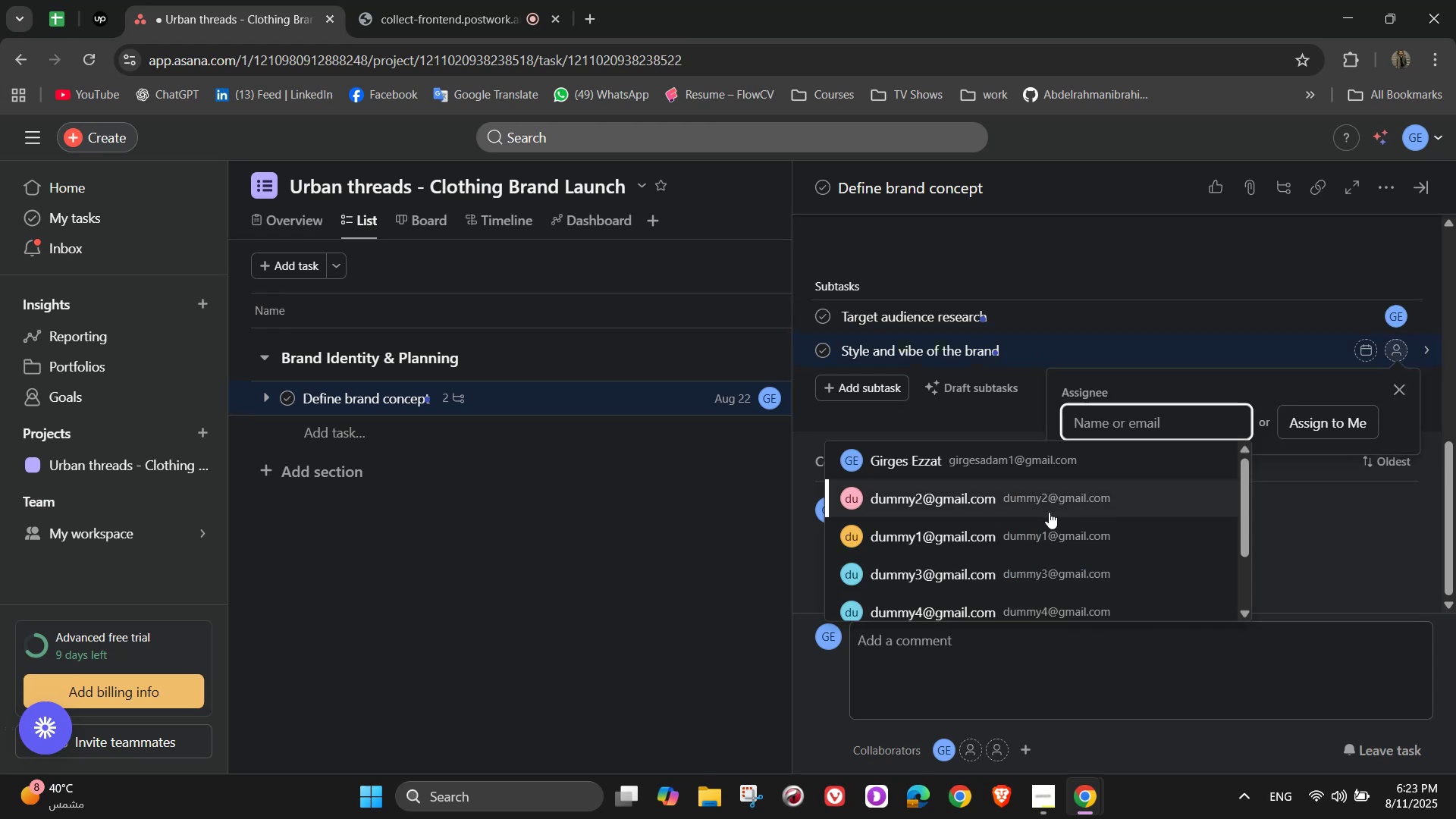 
left_click([1046, 510])
 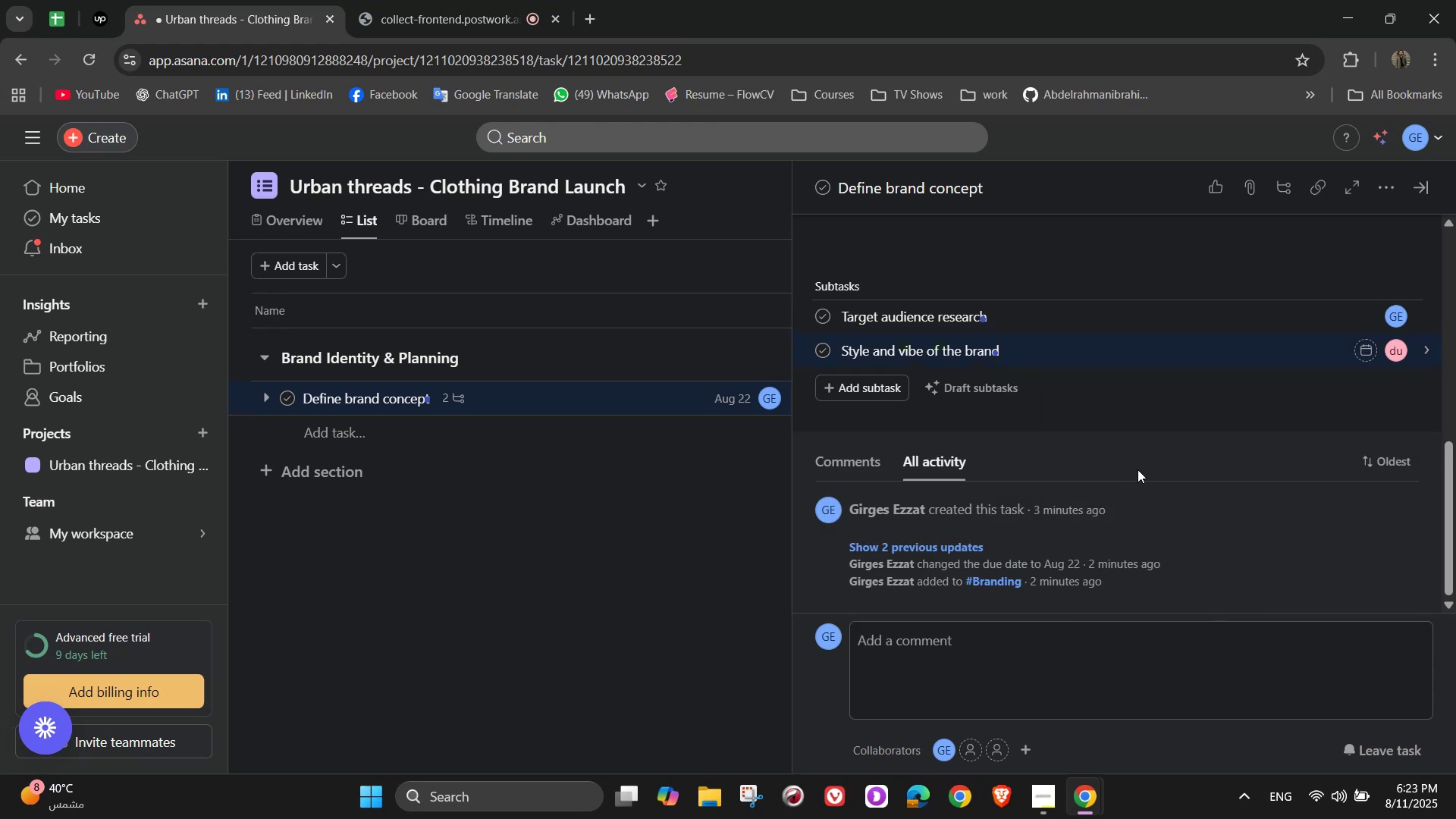 
scroll: coordinate [1257, 403], scroll_direction: up, amount: 7.0
 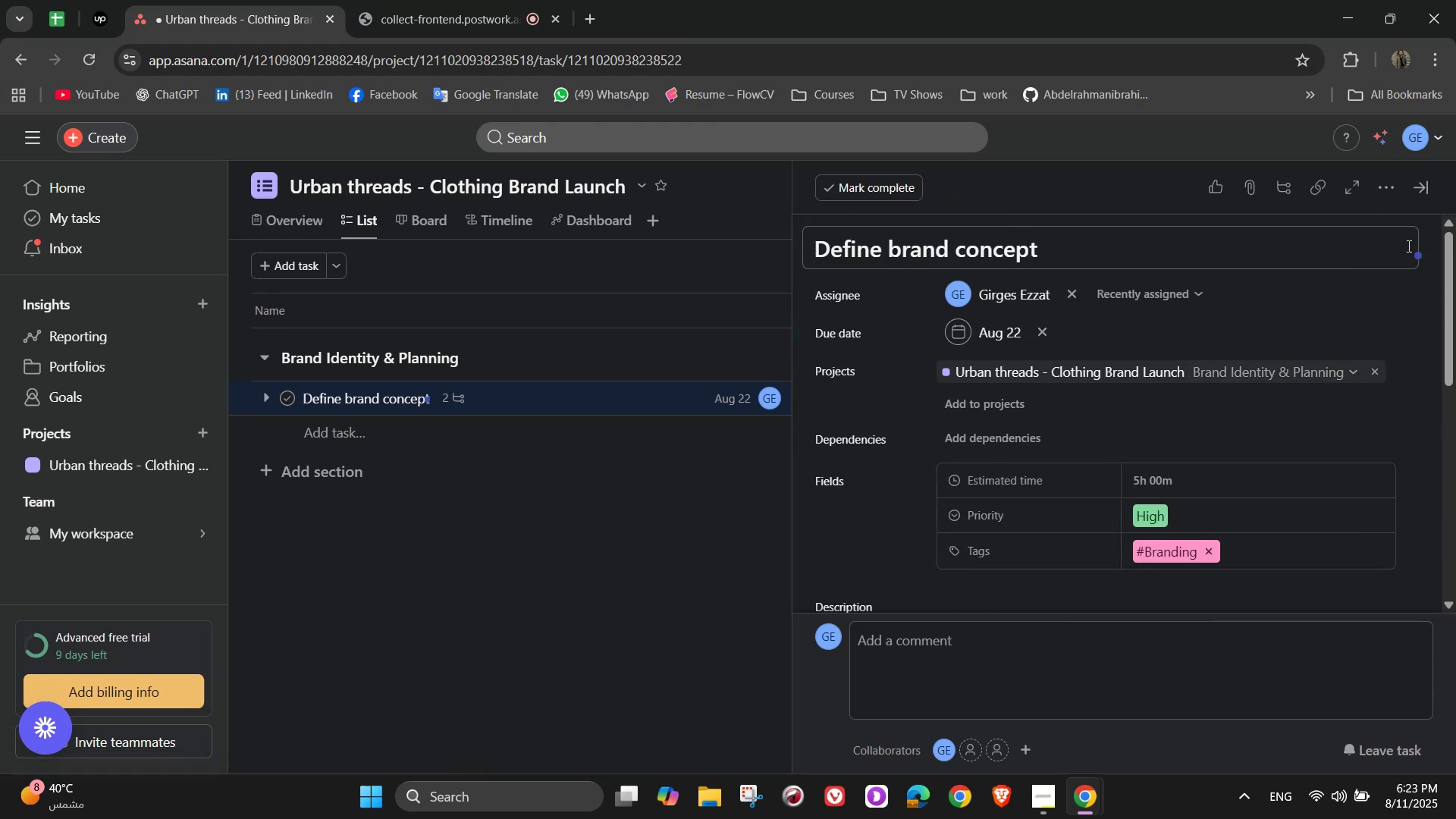 
left_click([1430, 192])
 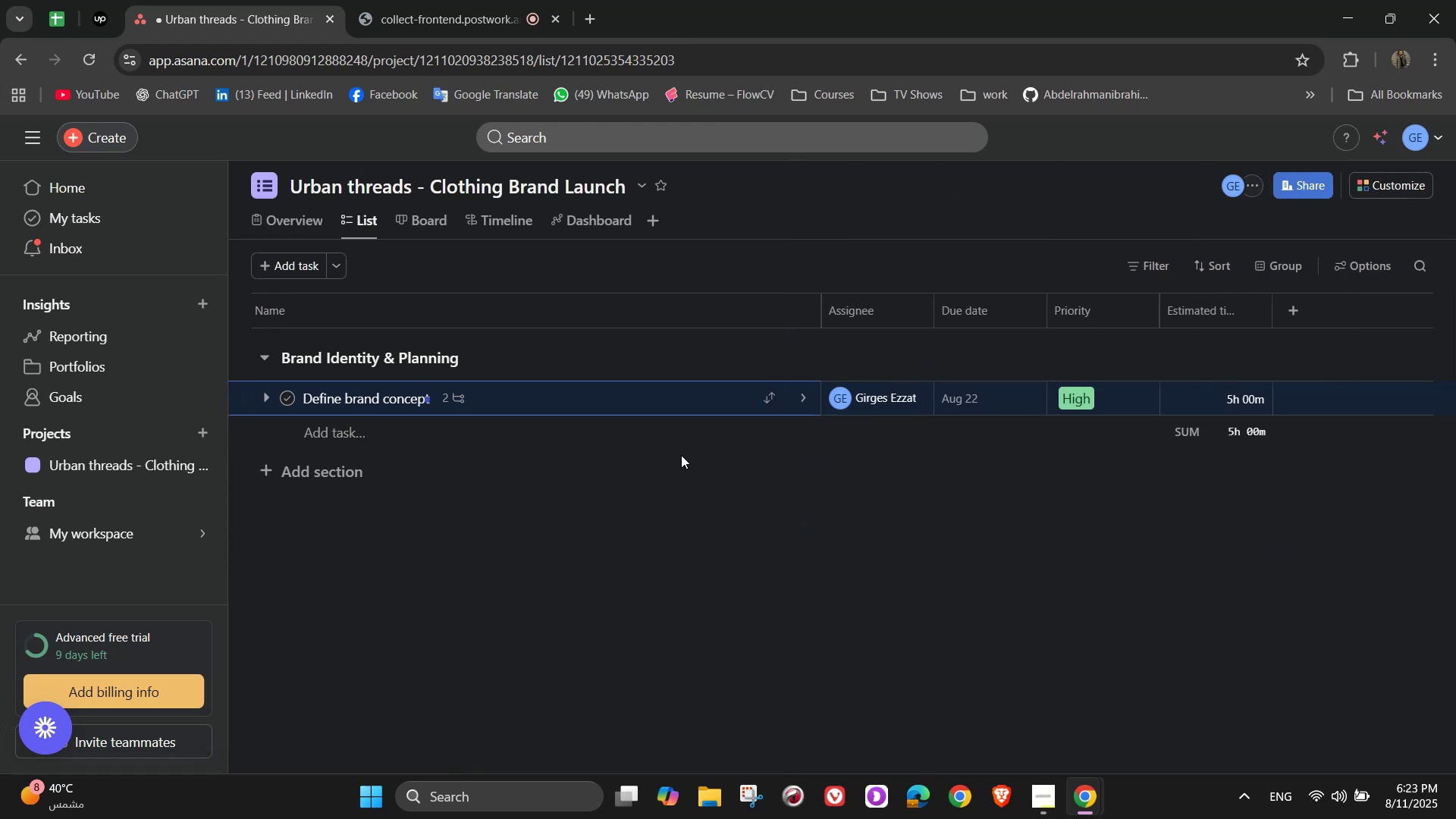 
left_click([642, 431])
 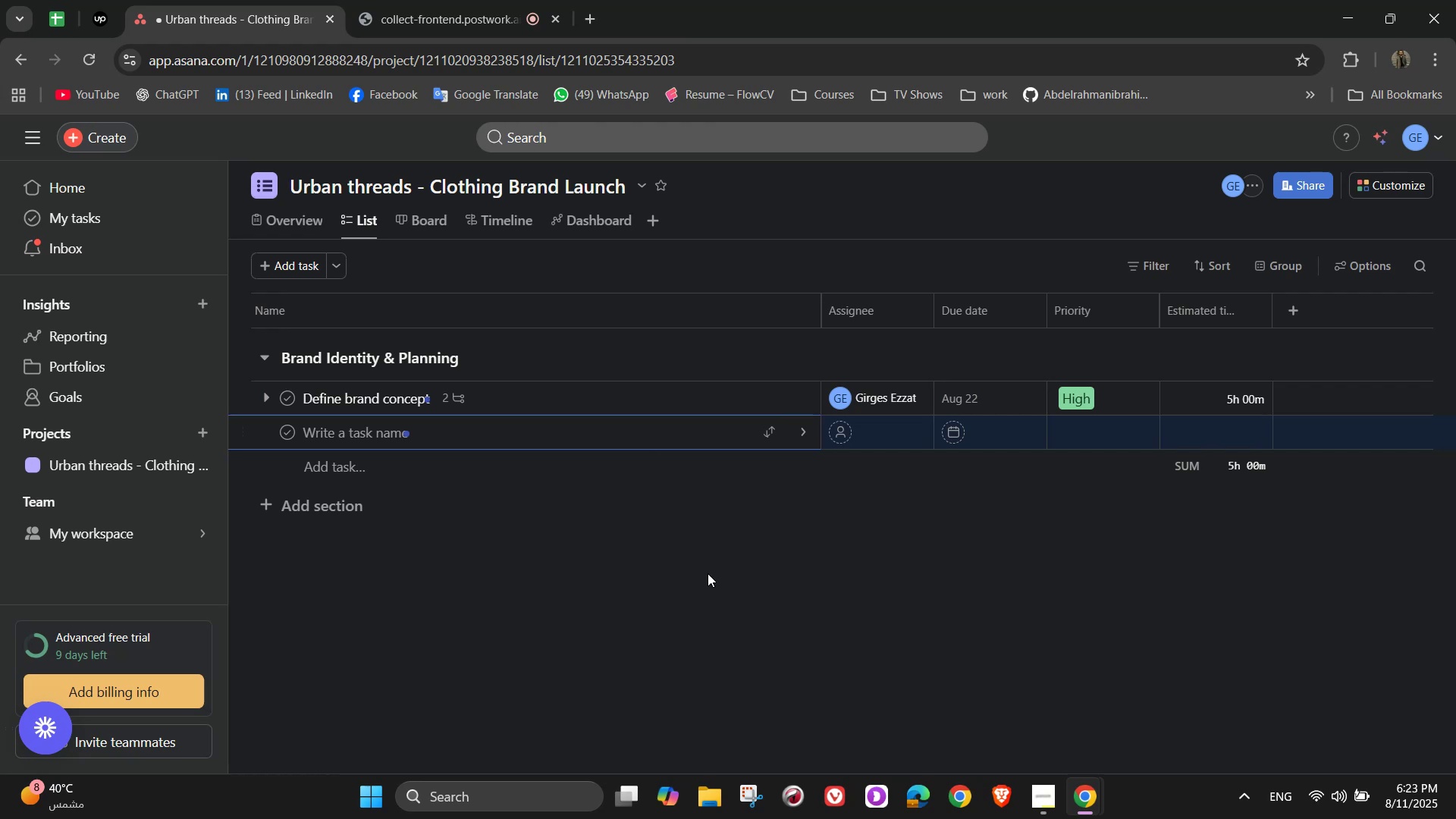 
hold_key(key=ShiftLeft, duration=1.51)
 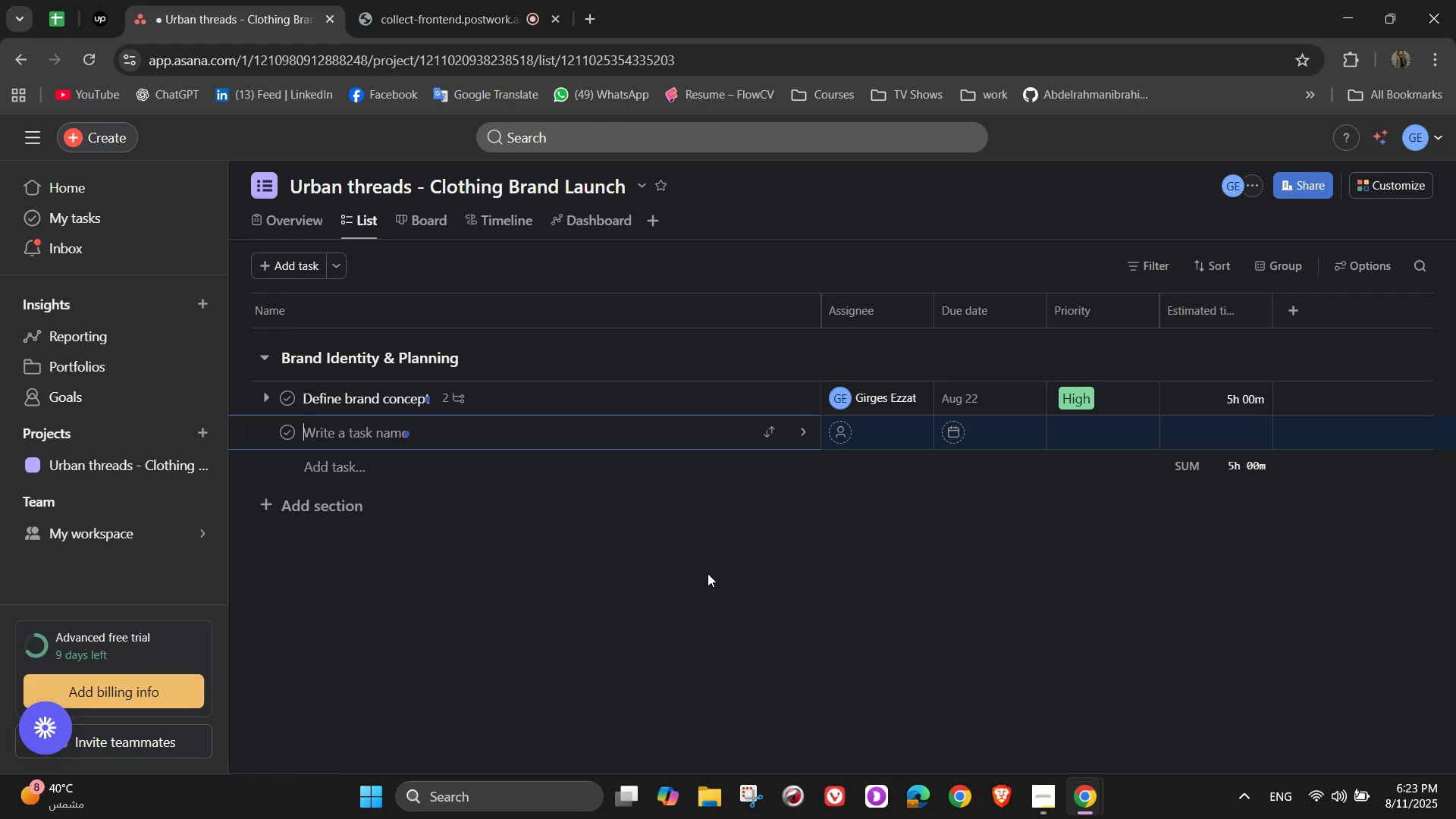 
type(Create brand name & logo)
 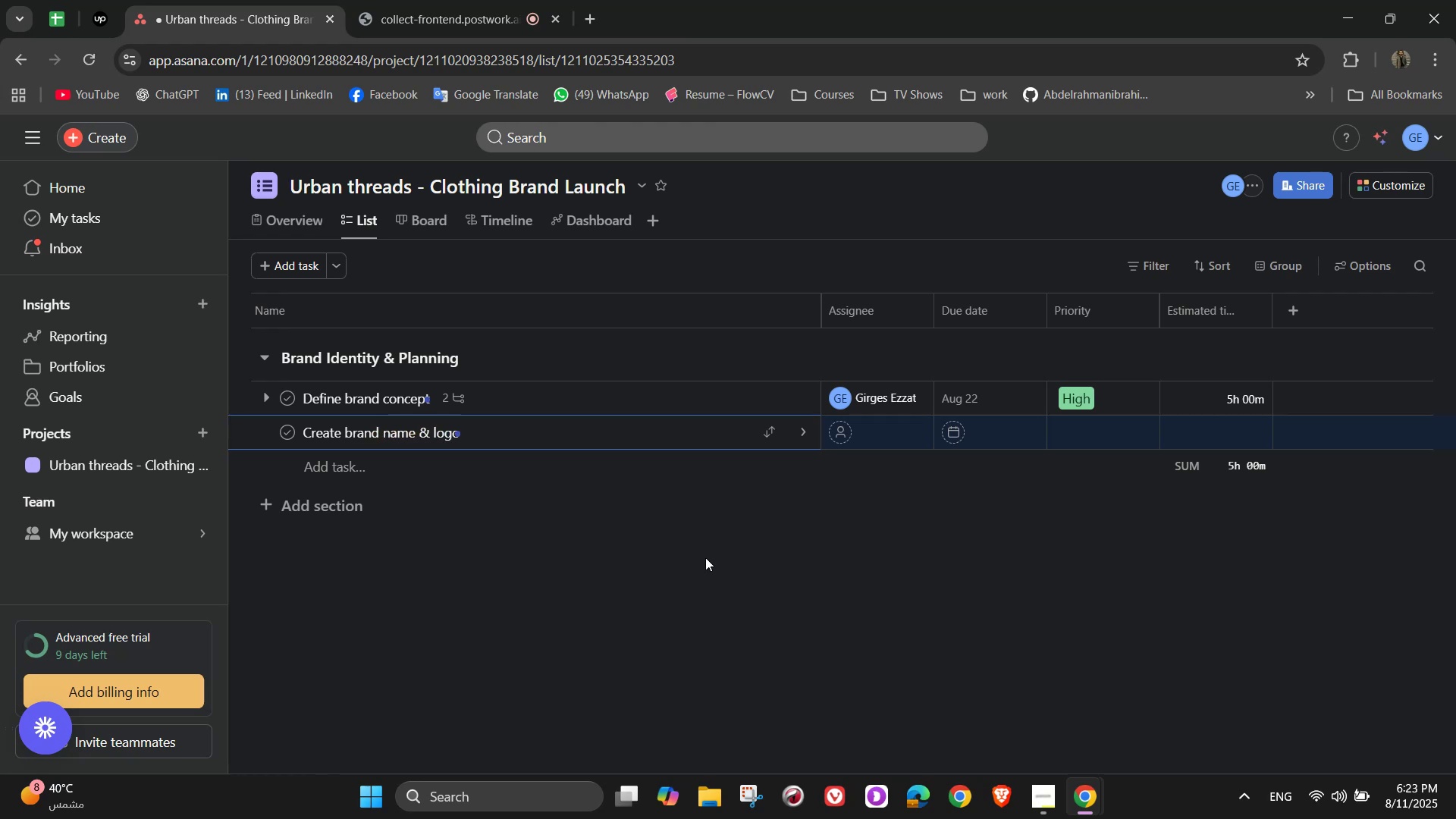 
left_click([802, 431])
 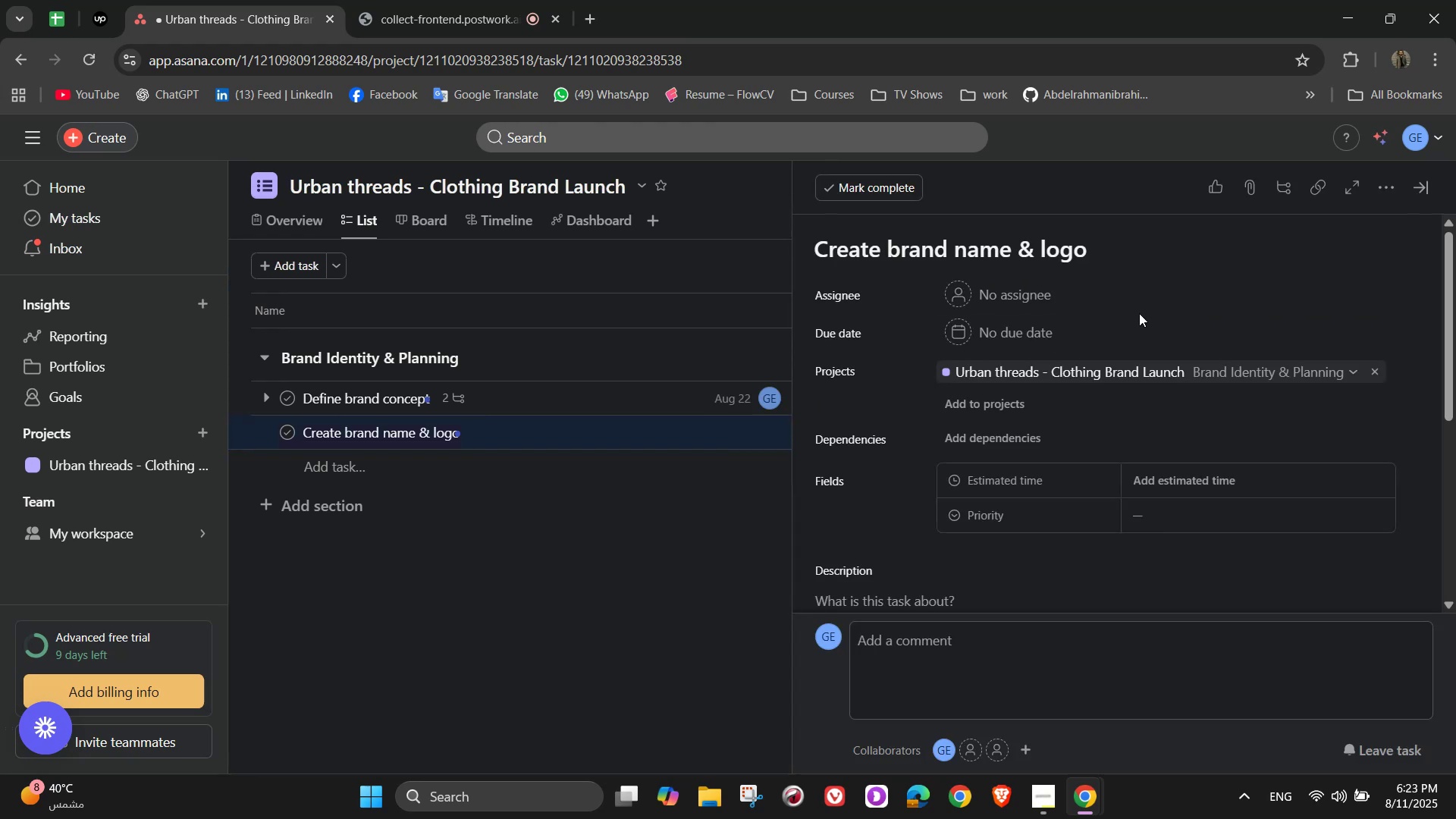 
left_click([1028, 289])
 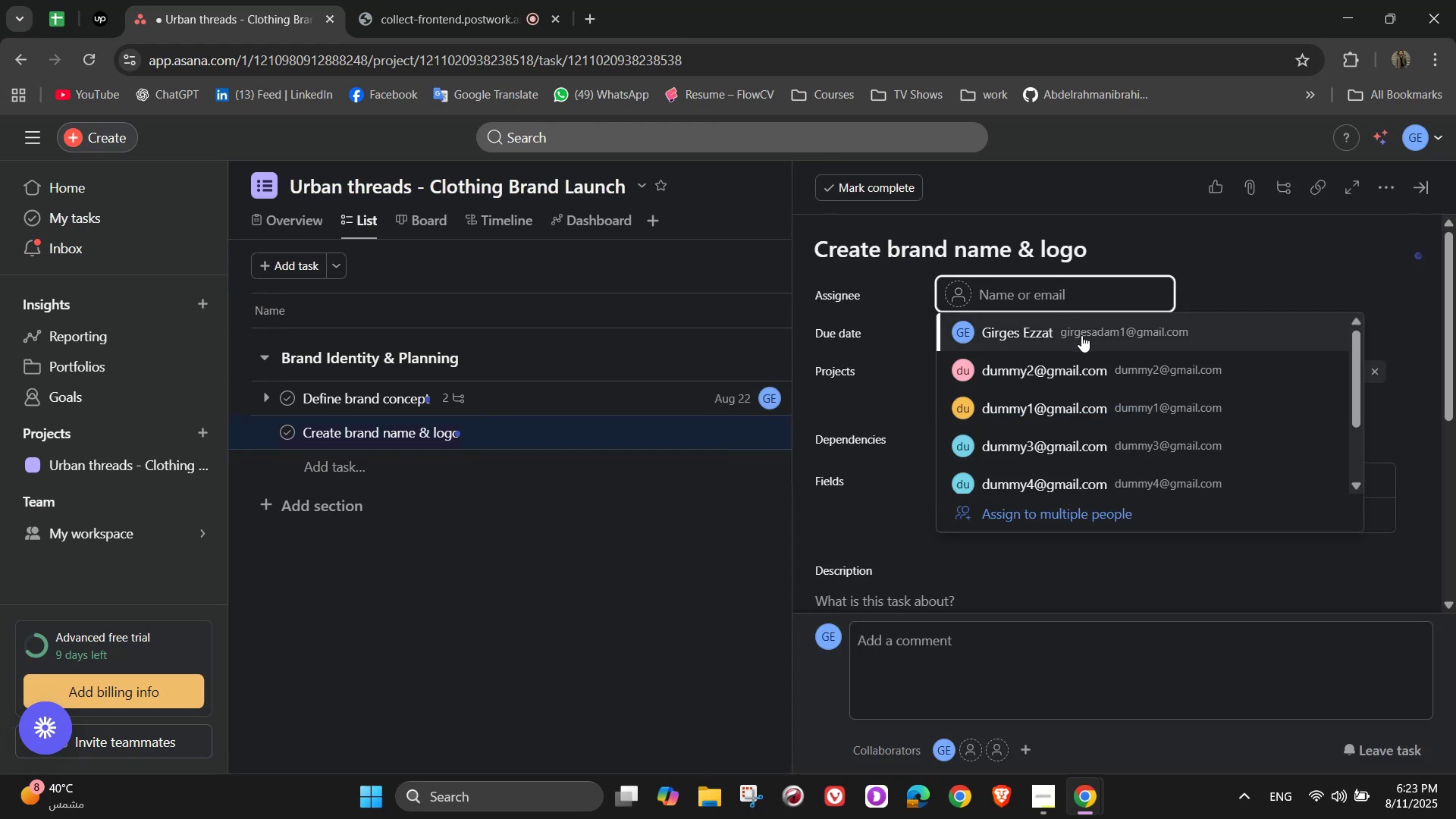 
left_click([1081, 356])
 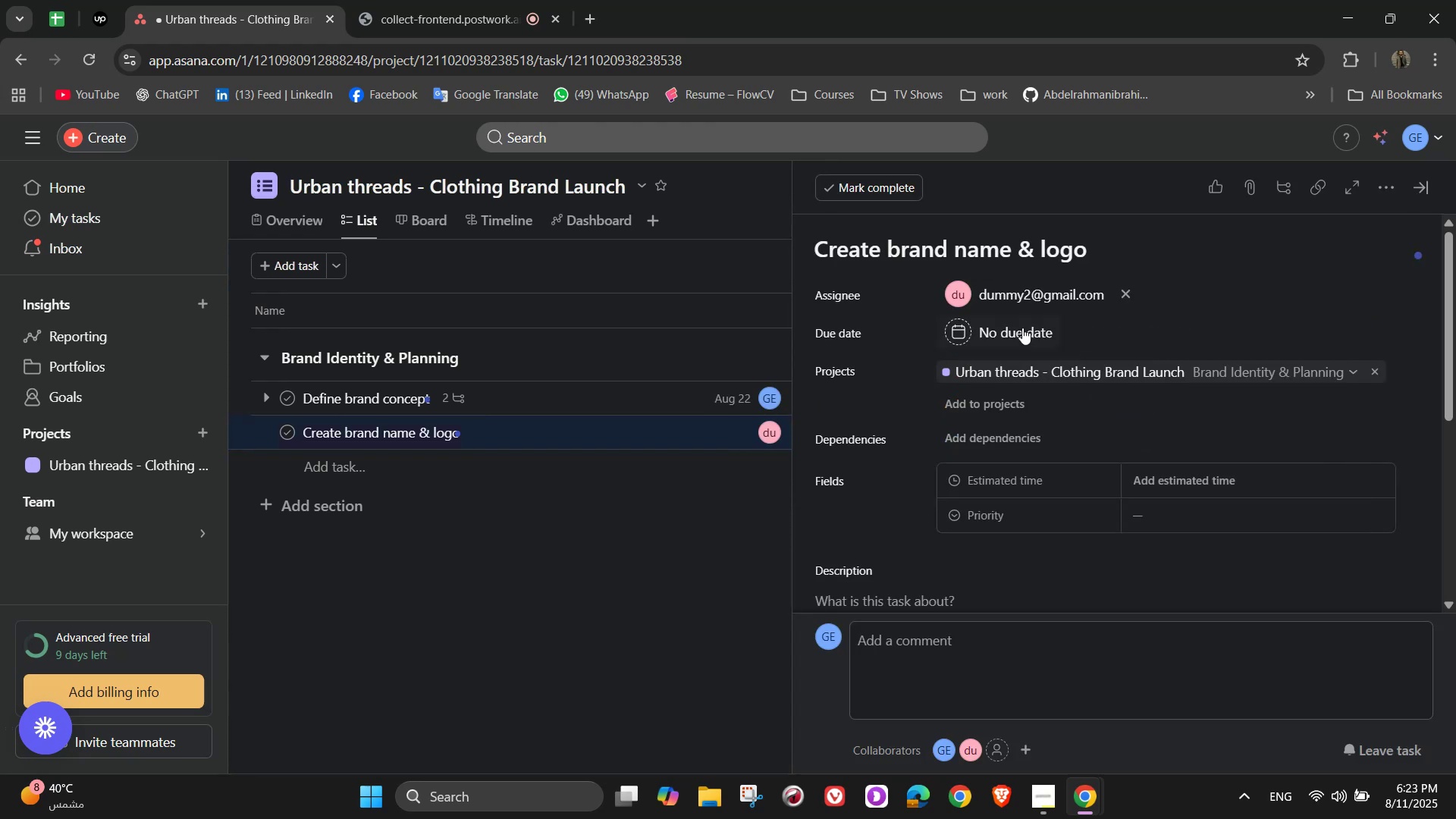 
left_click([1015, 324])
 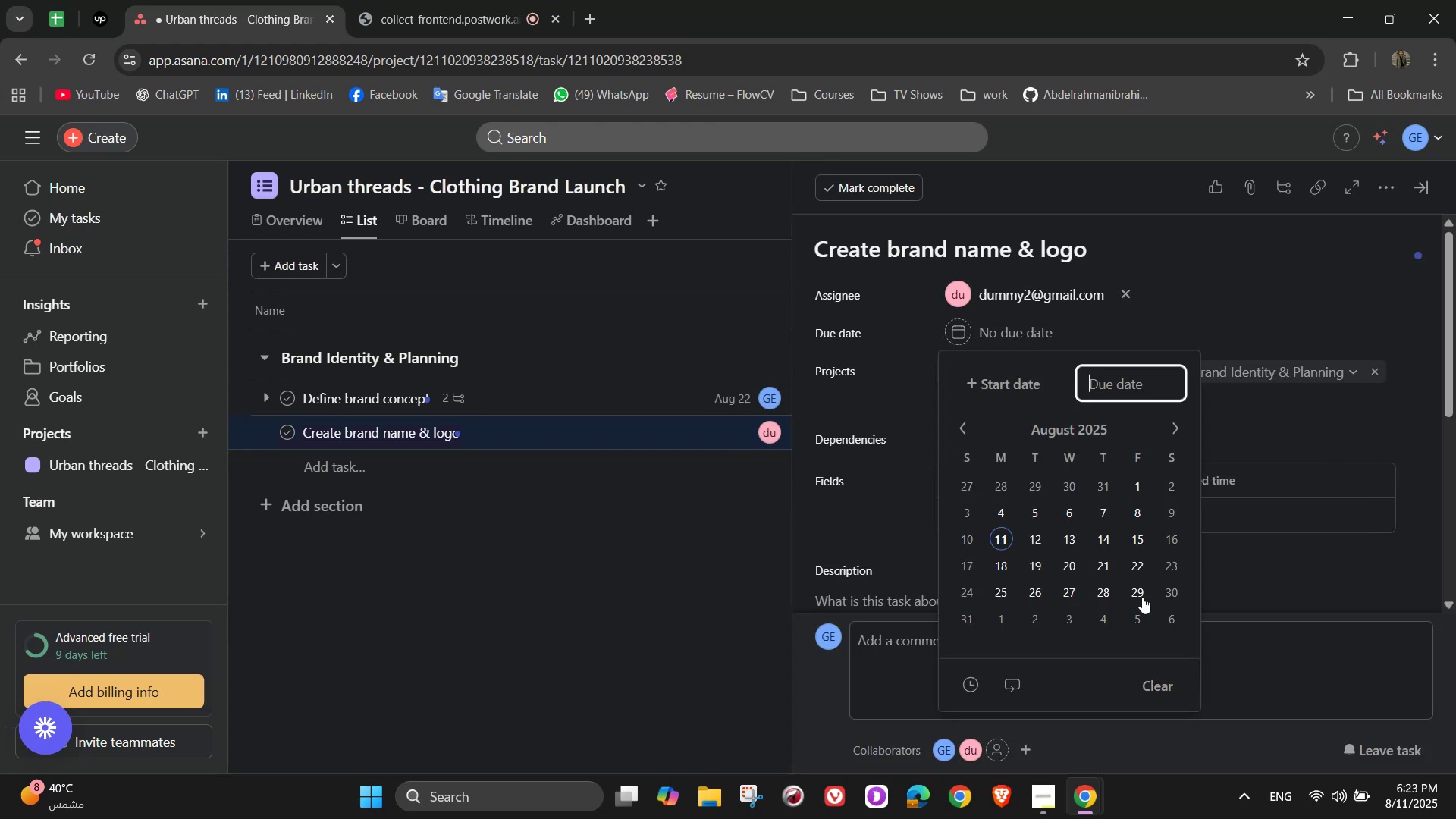 
wait(6.02)
 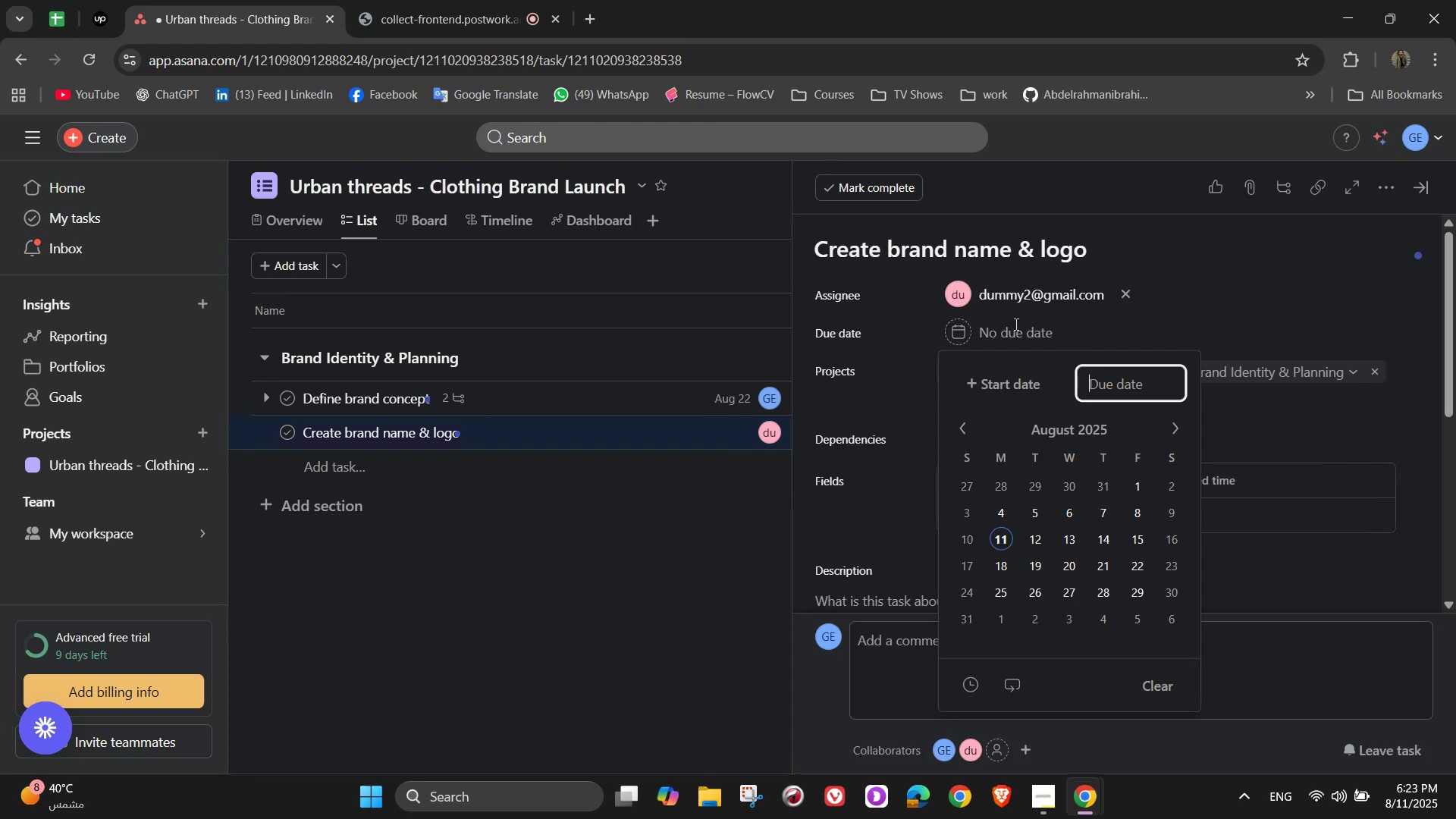 
left_click([1144, 589])
 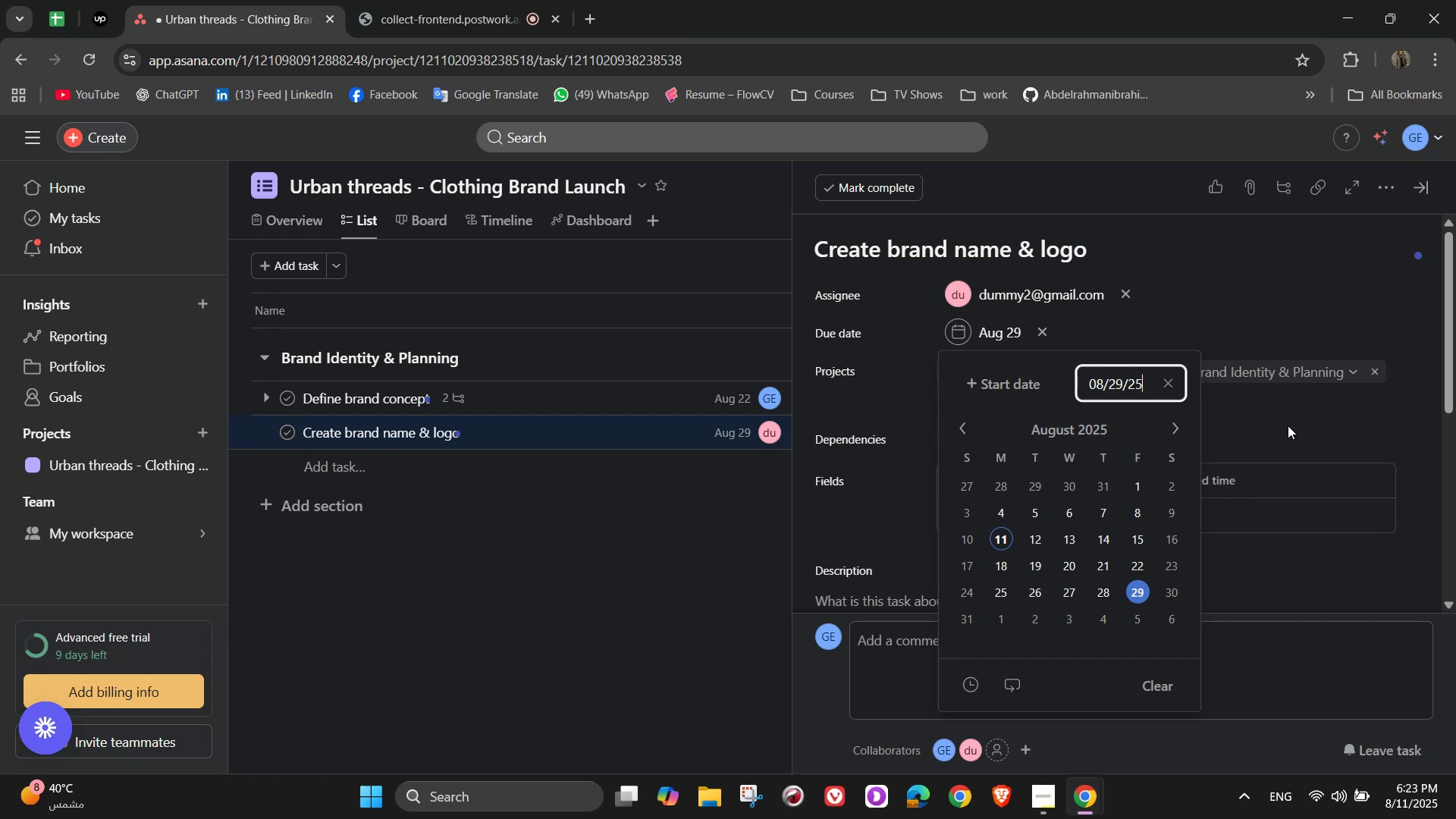 
left_click([1289, 419])
 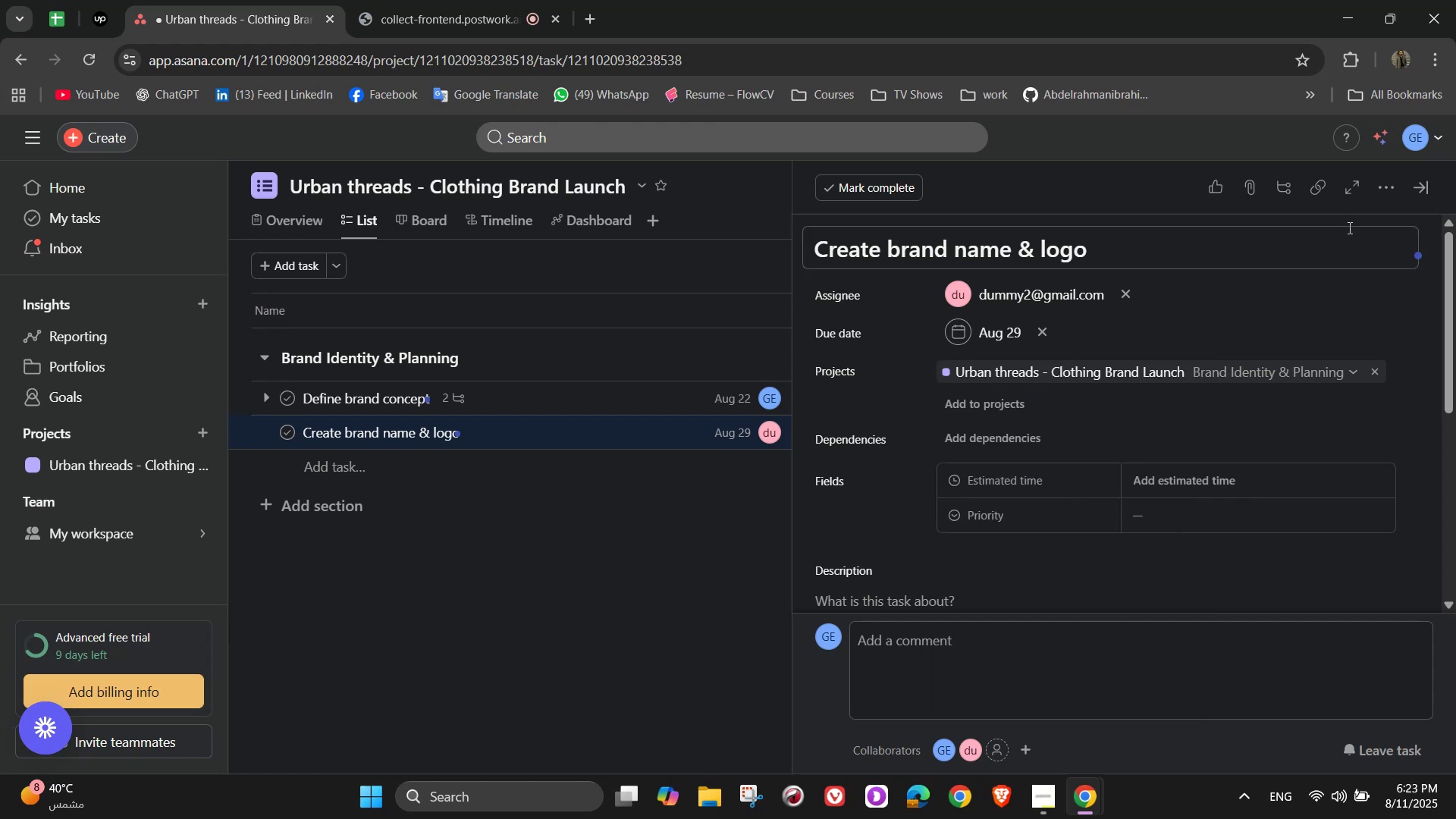 
left_click([1387, 187])
 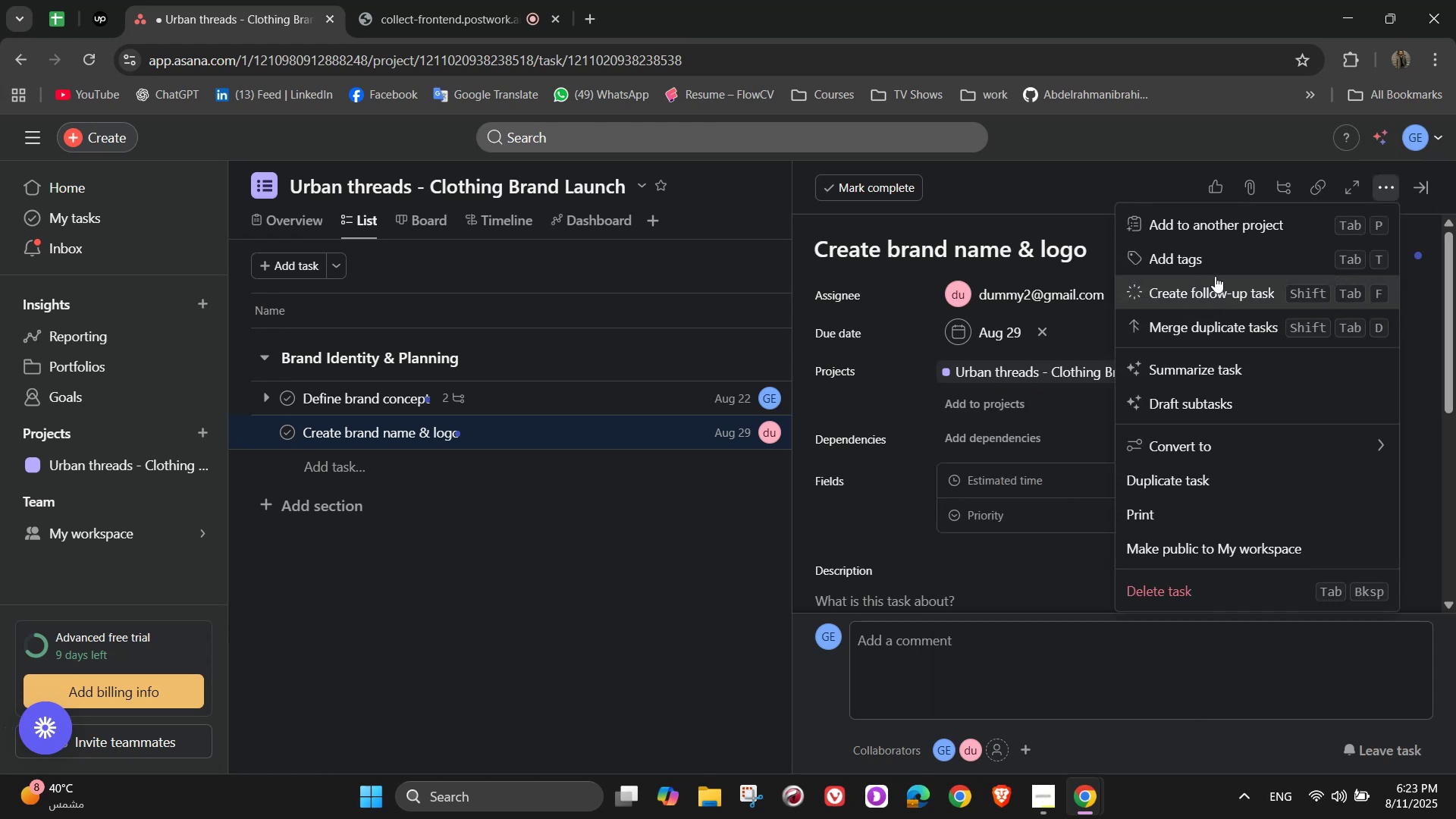 
left_click([1212, 259])
 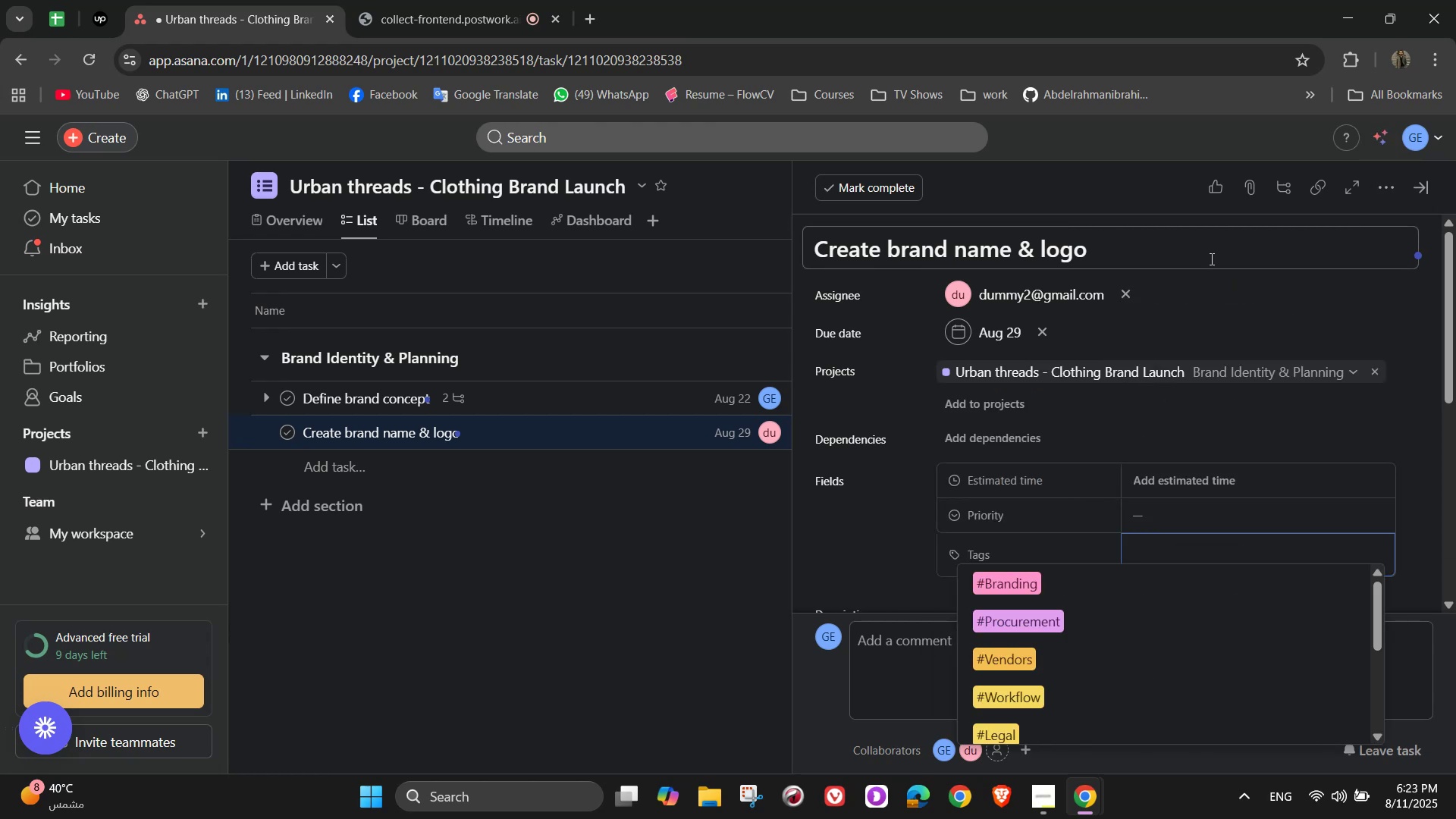 
key(B)
 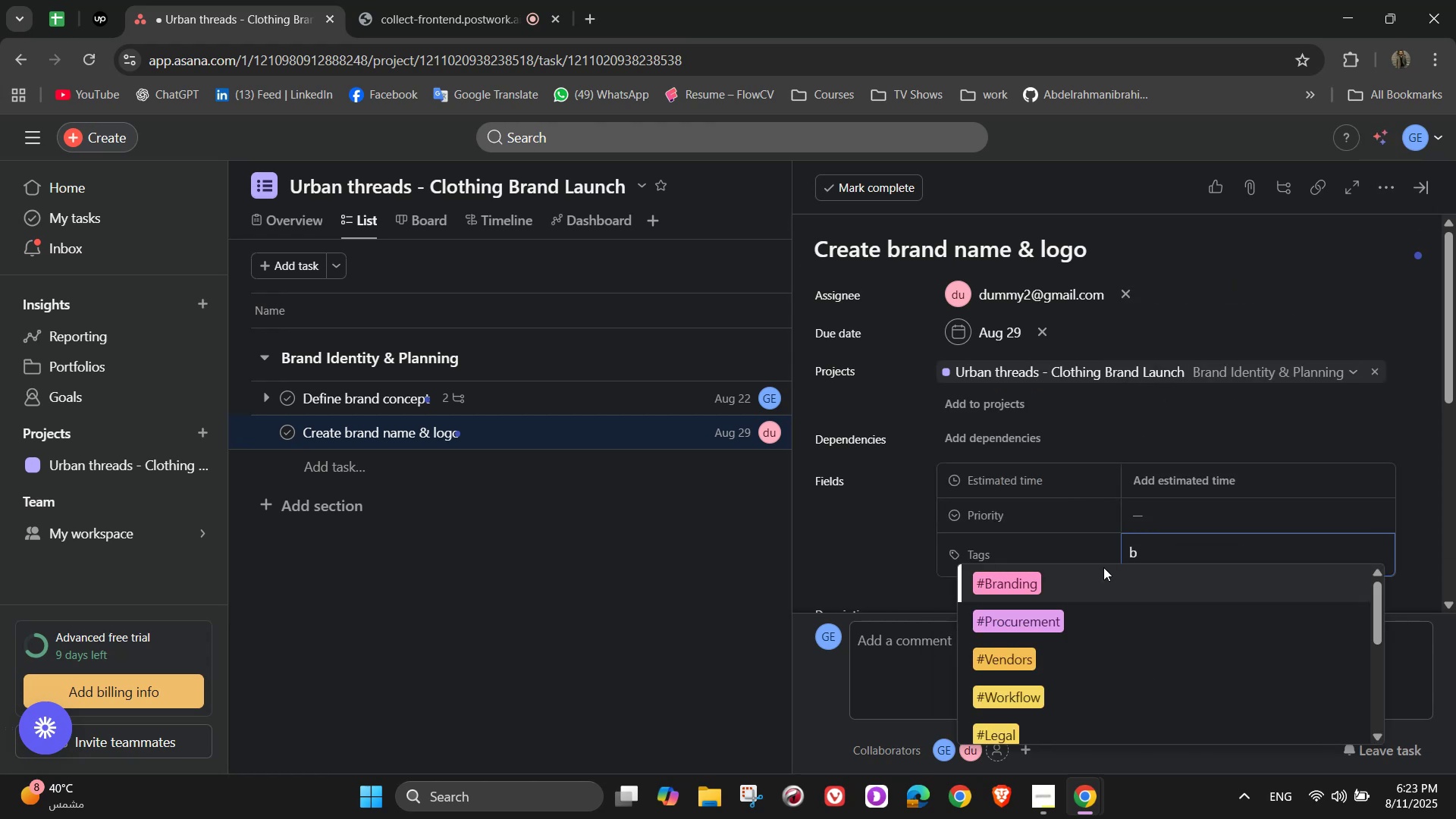 
left_click([1091, 582])
 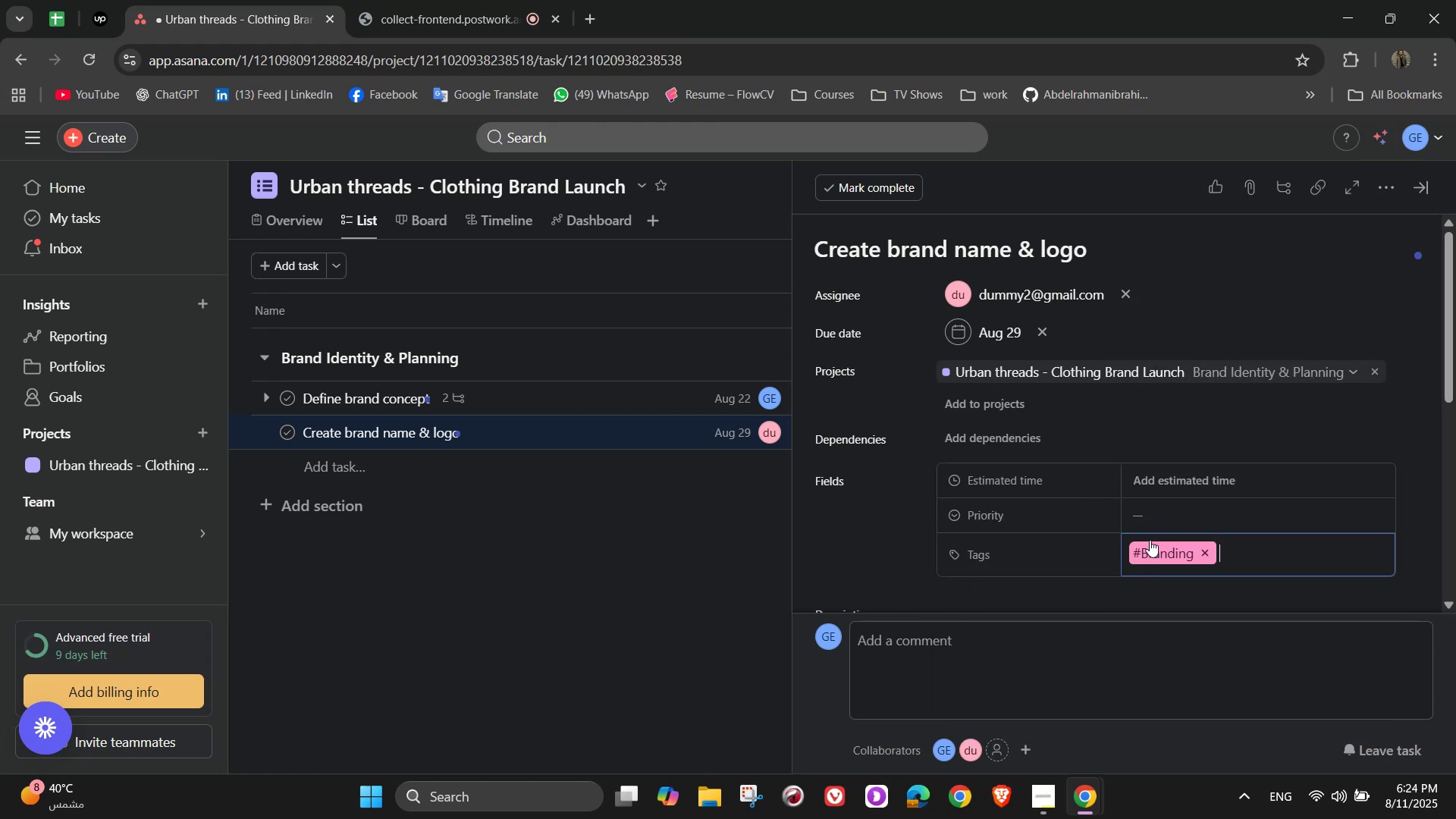 
key(D)
 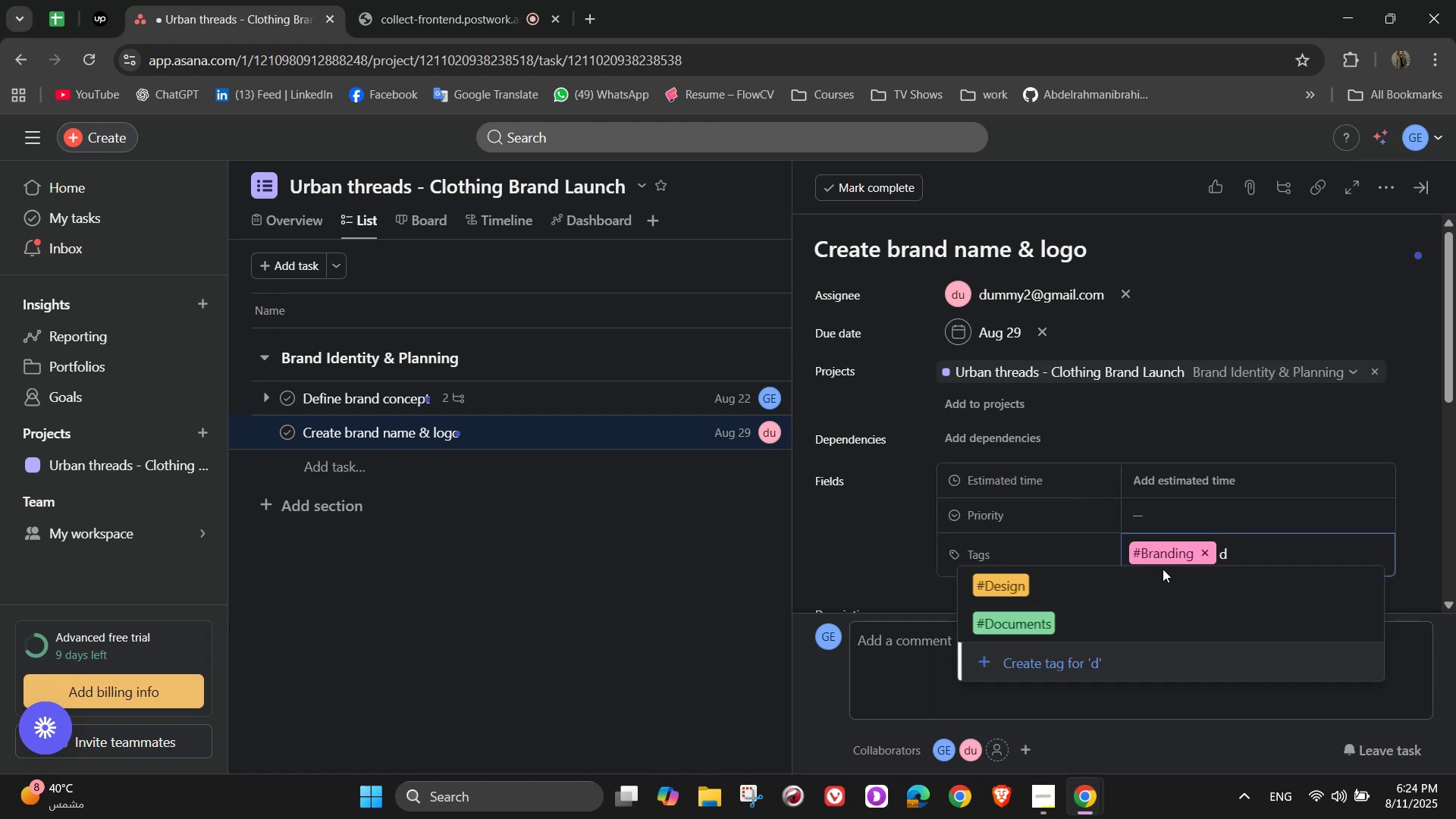 
left_click([1148, 575])
 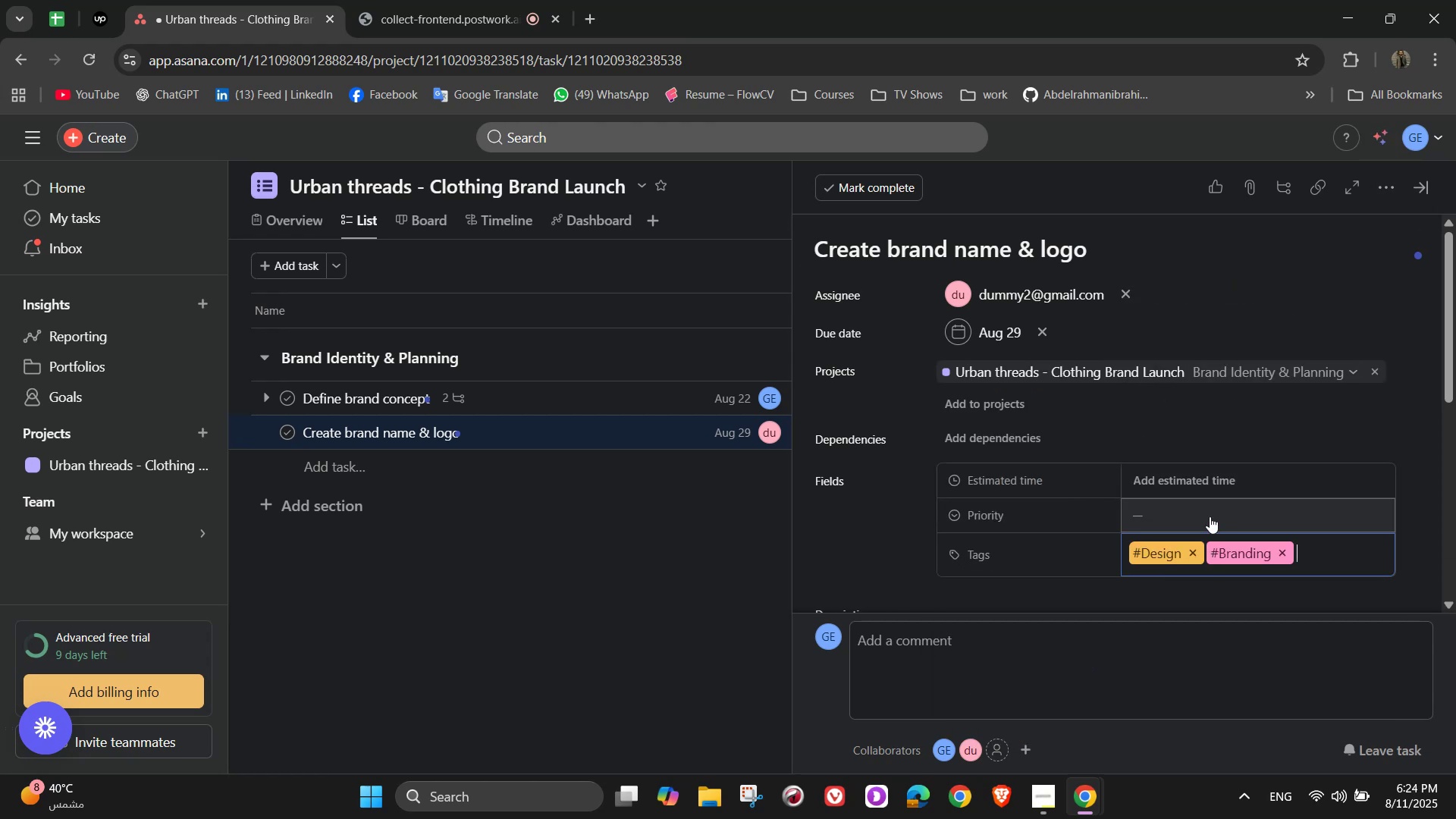 
left_click([1208, 513])
 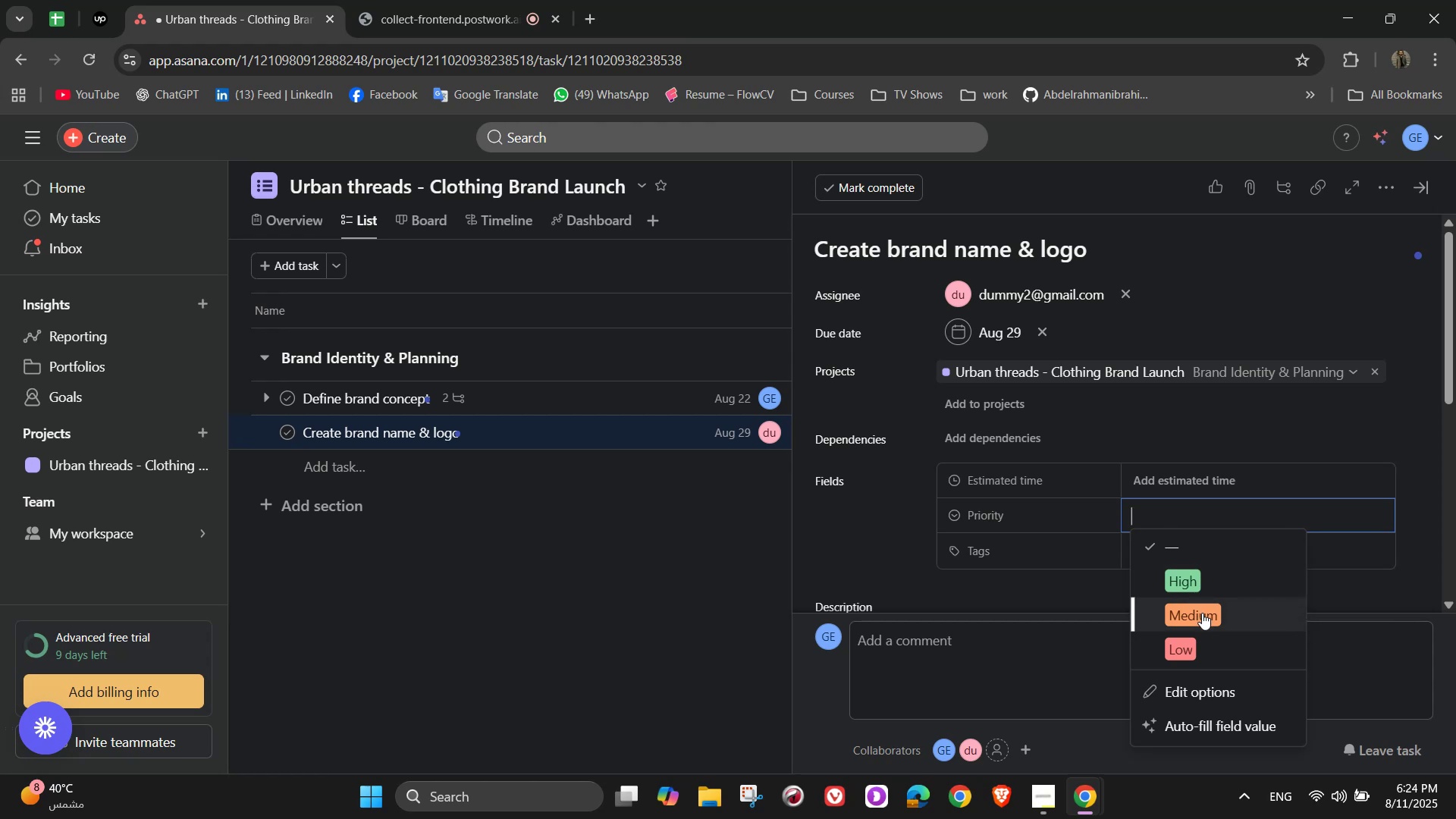 
left_click([1202, 613])
 